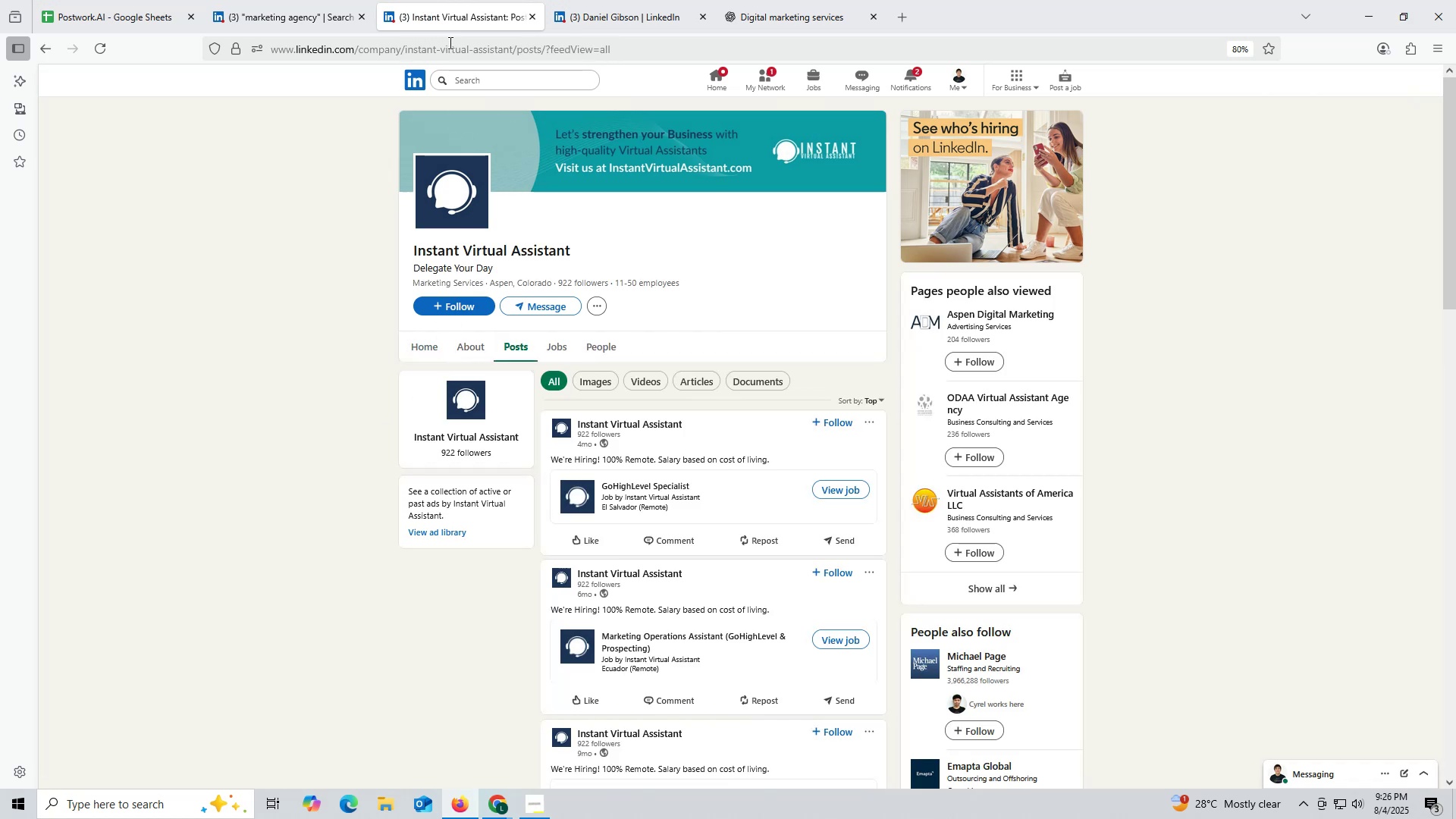 
left_click([499, 21])
 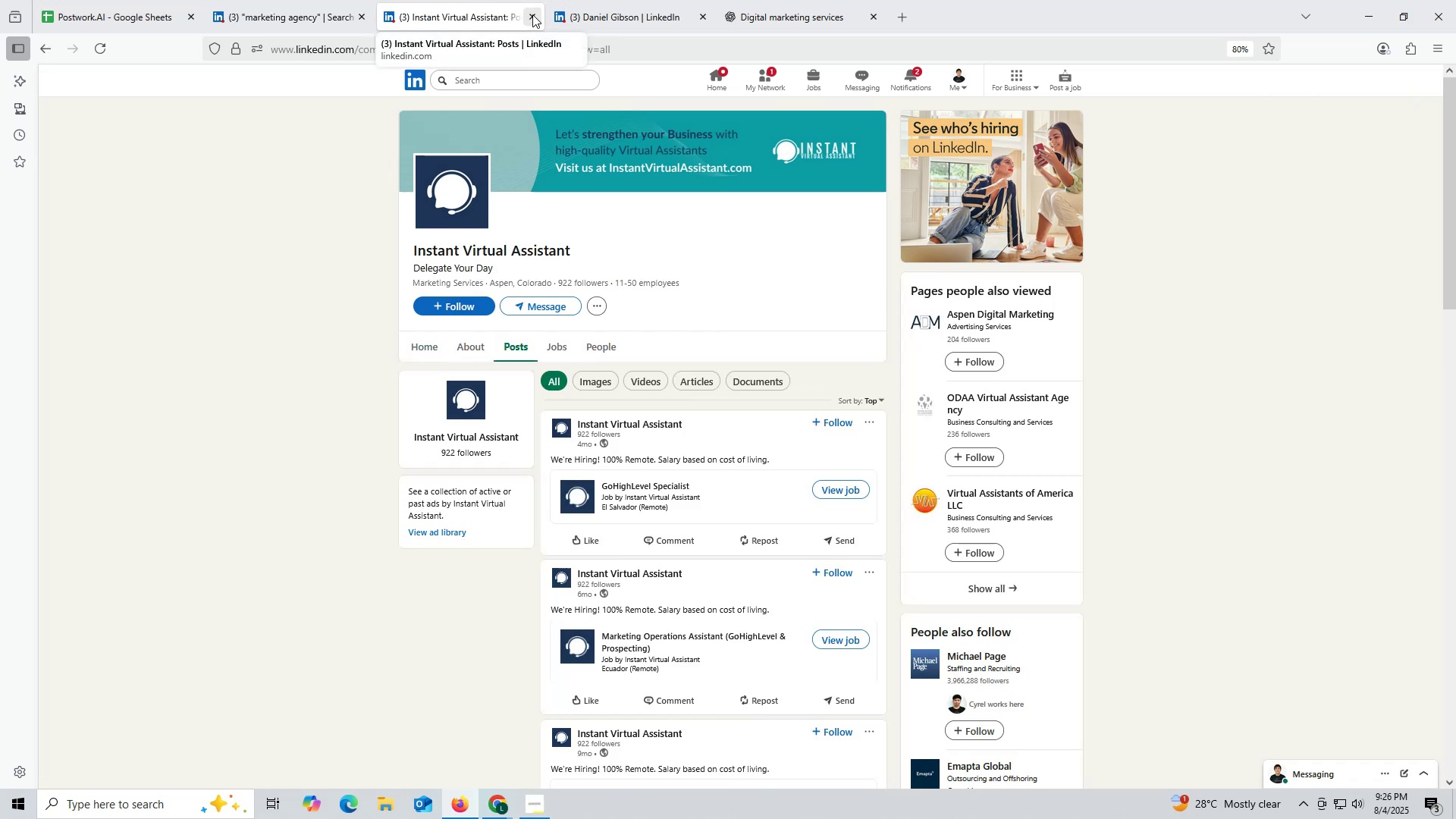 
left_click([534, 14])
 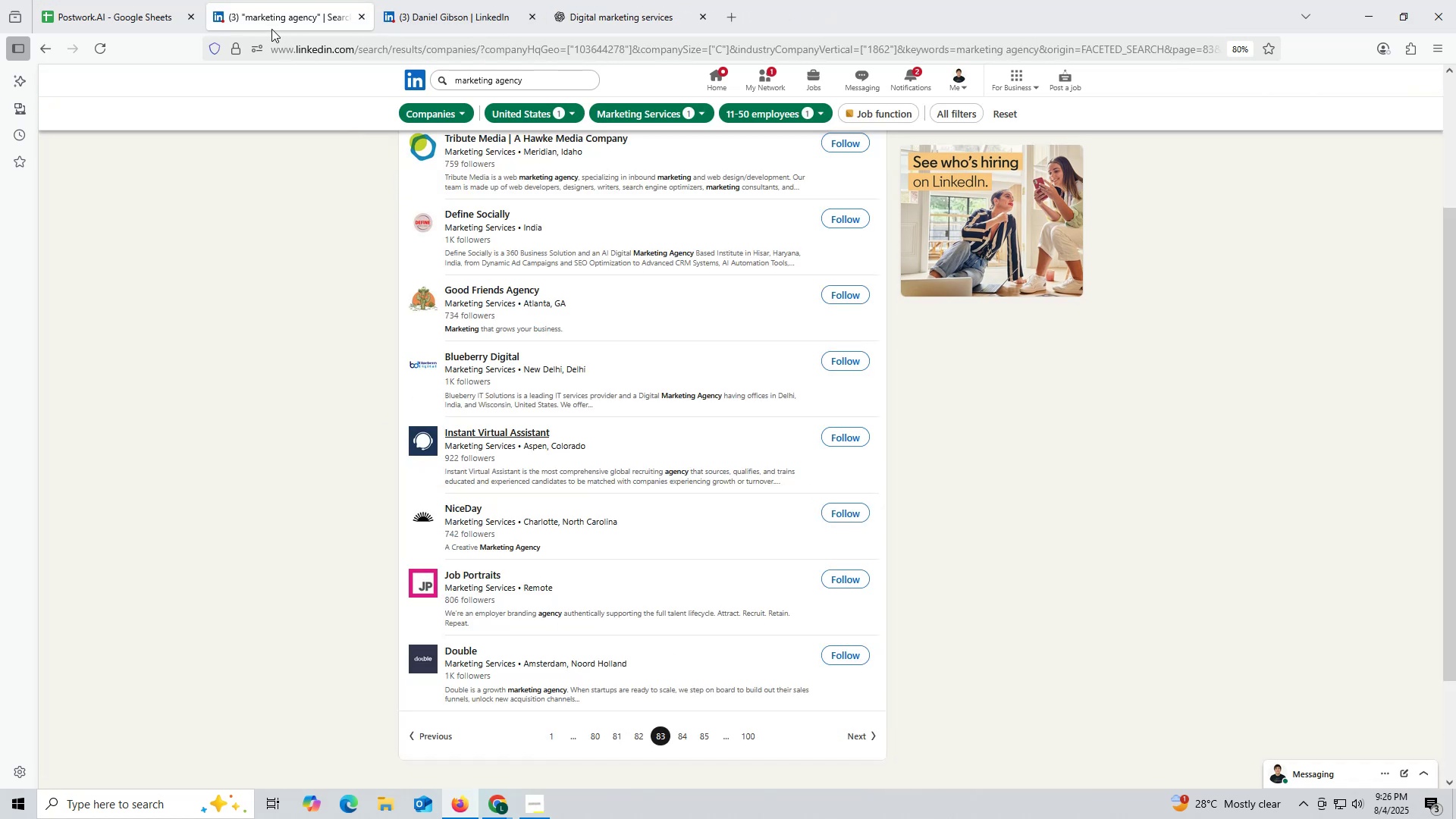 
left_click([270, 27])
 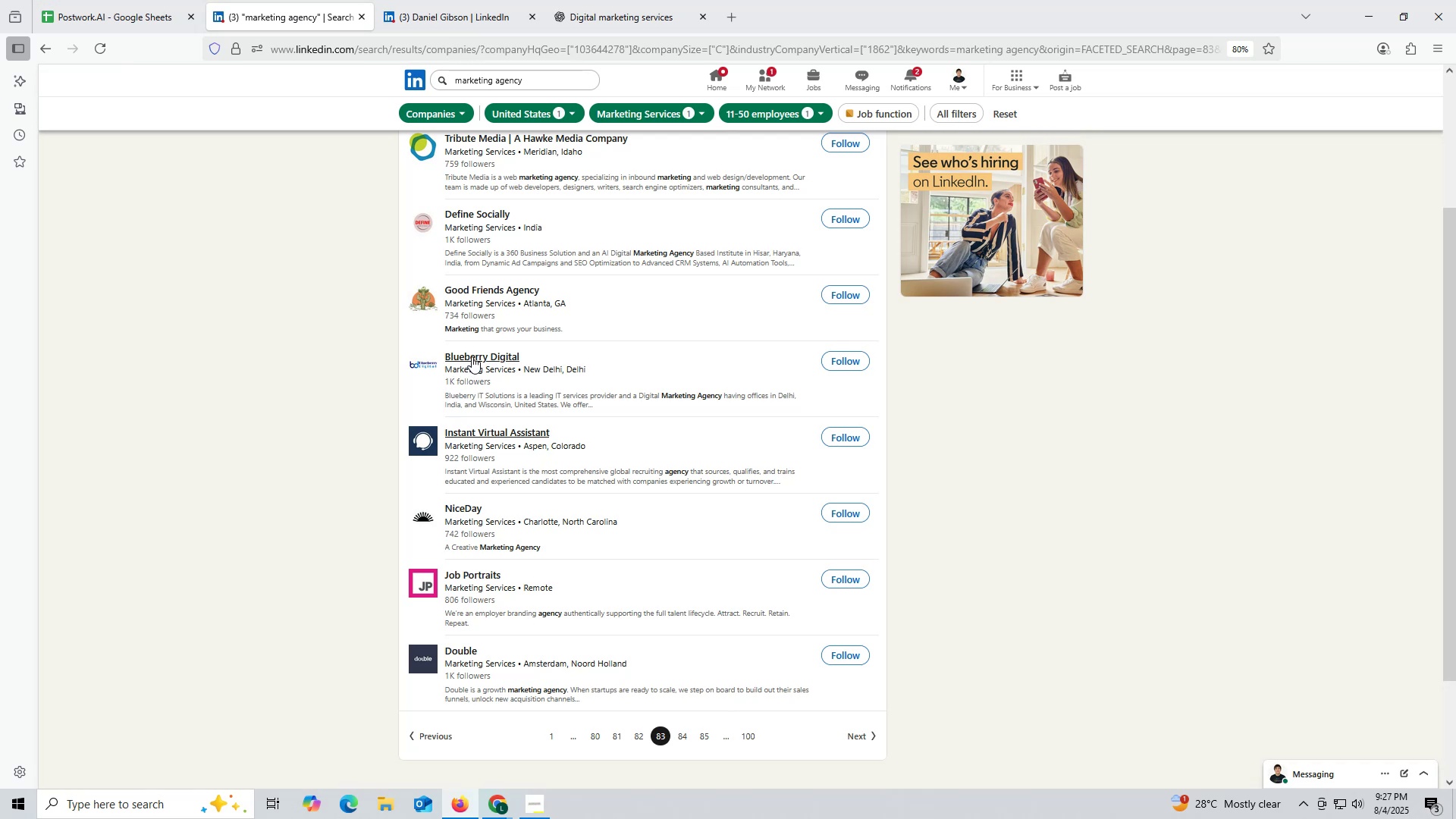 
scroll: coordinate [479, 327], scroll_direction: up, amount: 2.0
 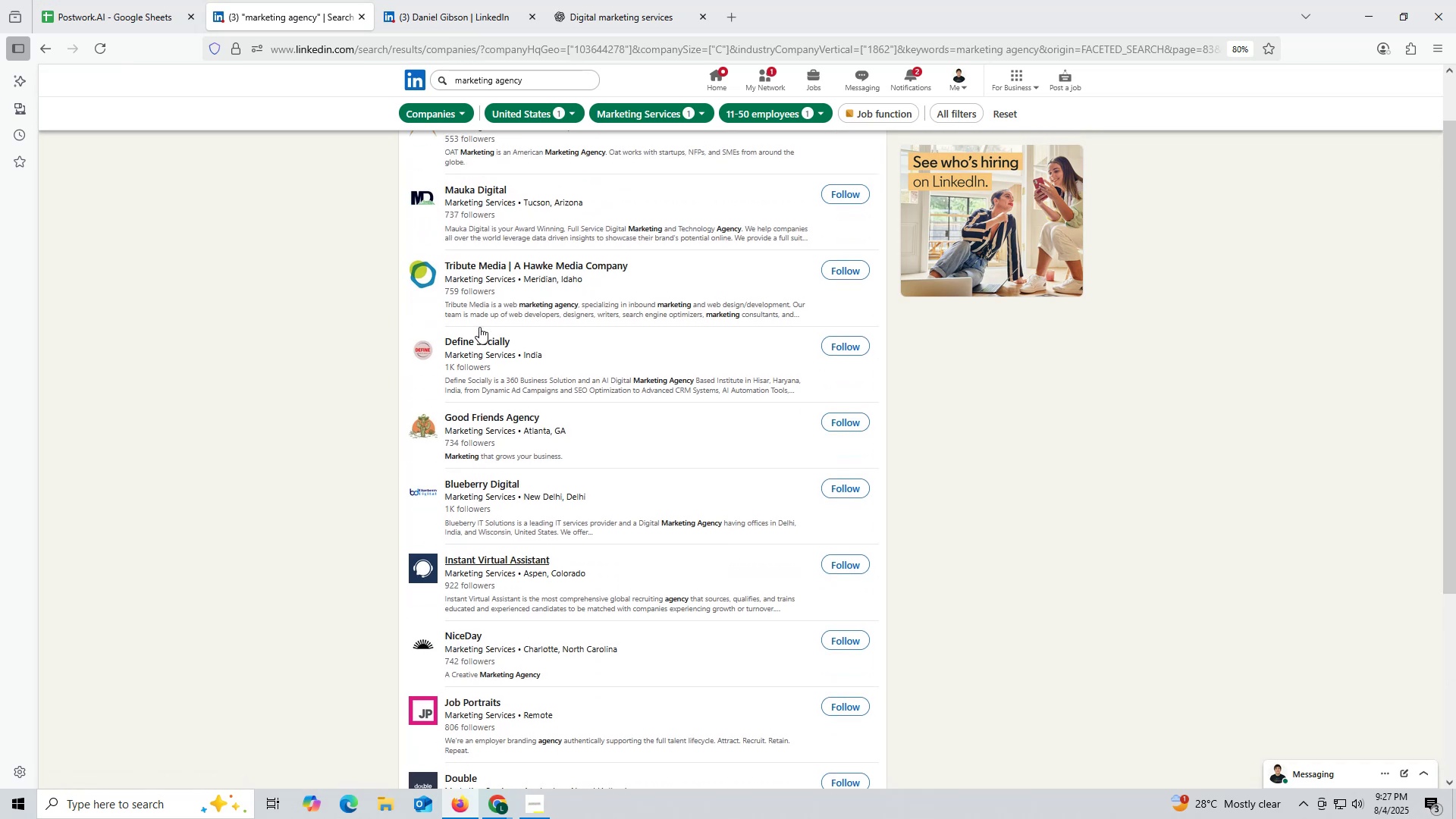 
wait(9.1)
 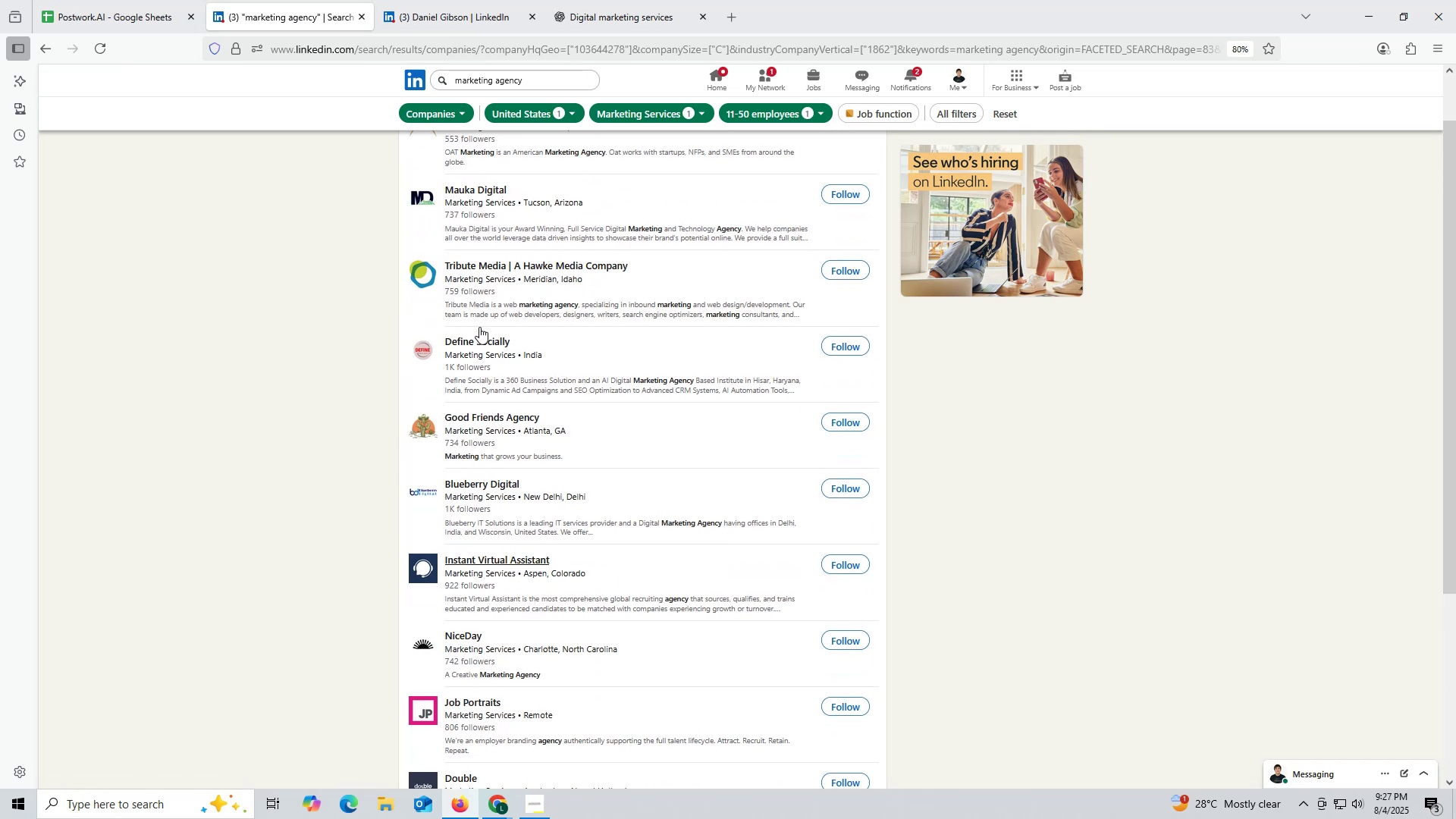 
right_click([463, 414])
 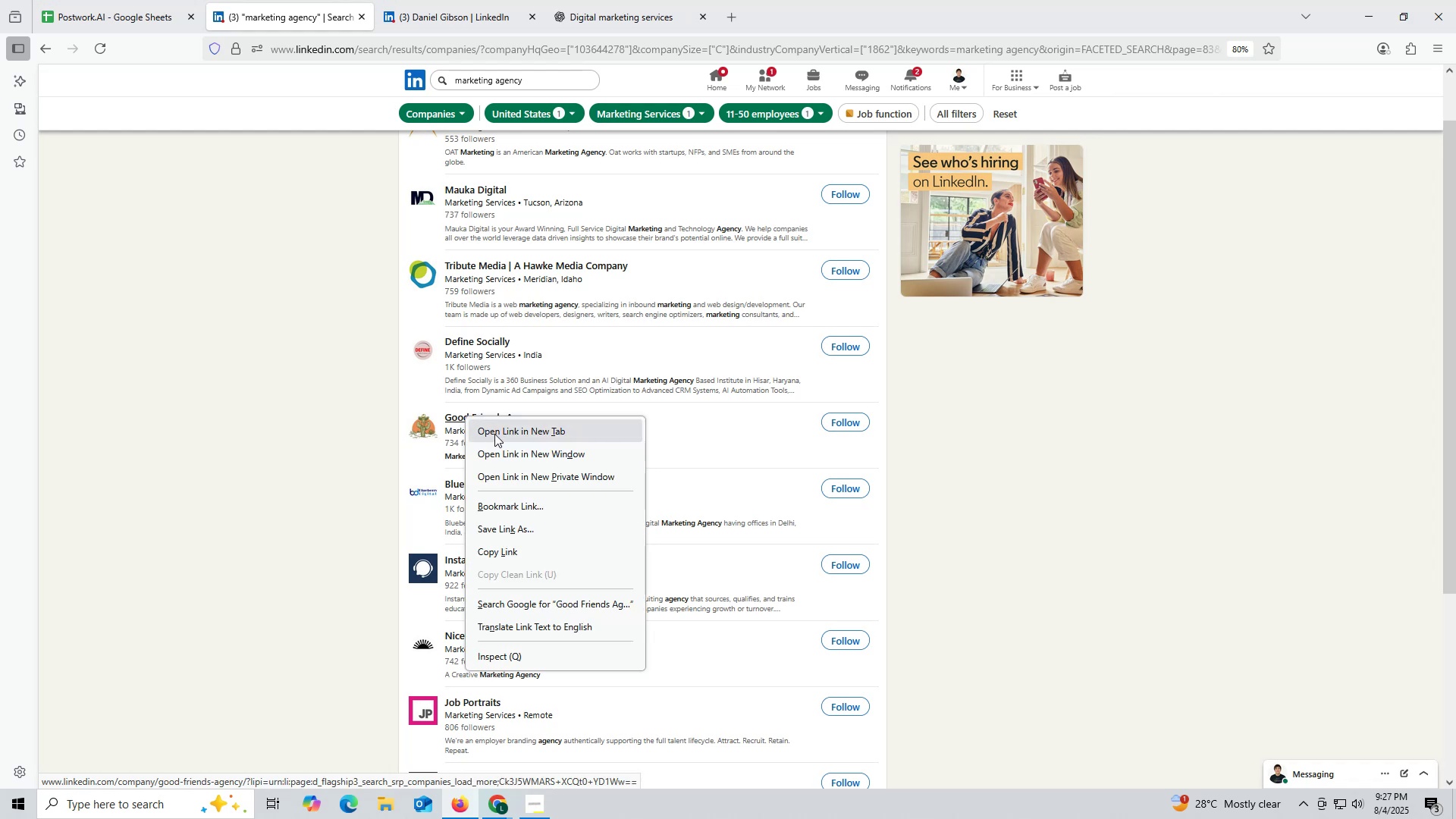 
left_click([494, 434])
 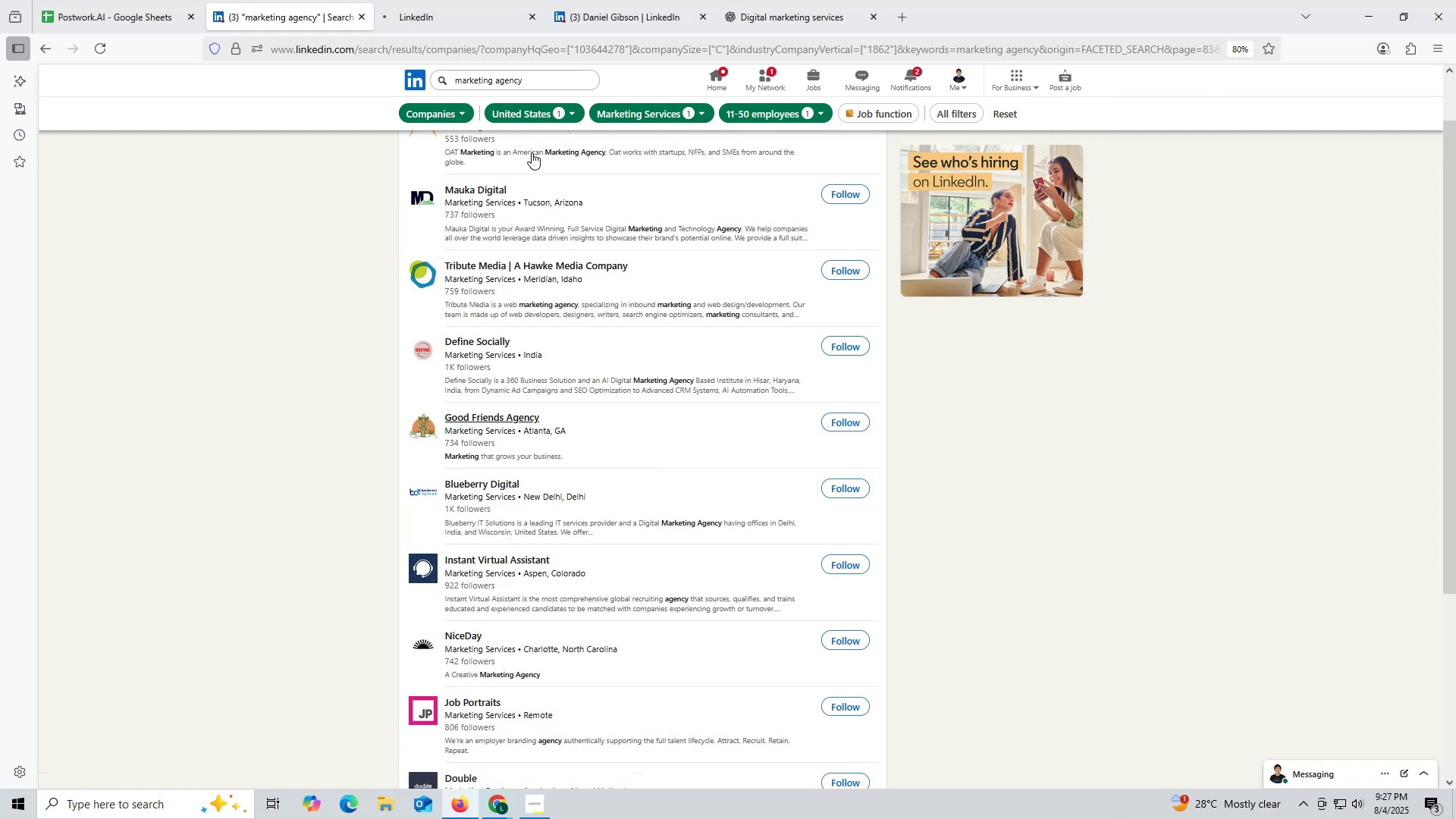 
left_click([449, 13])
 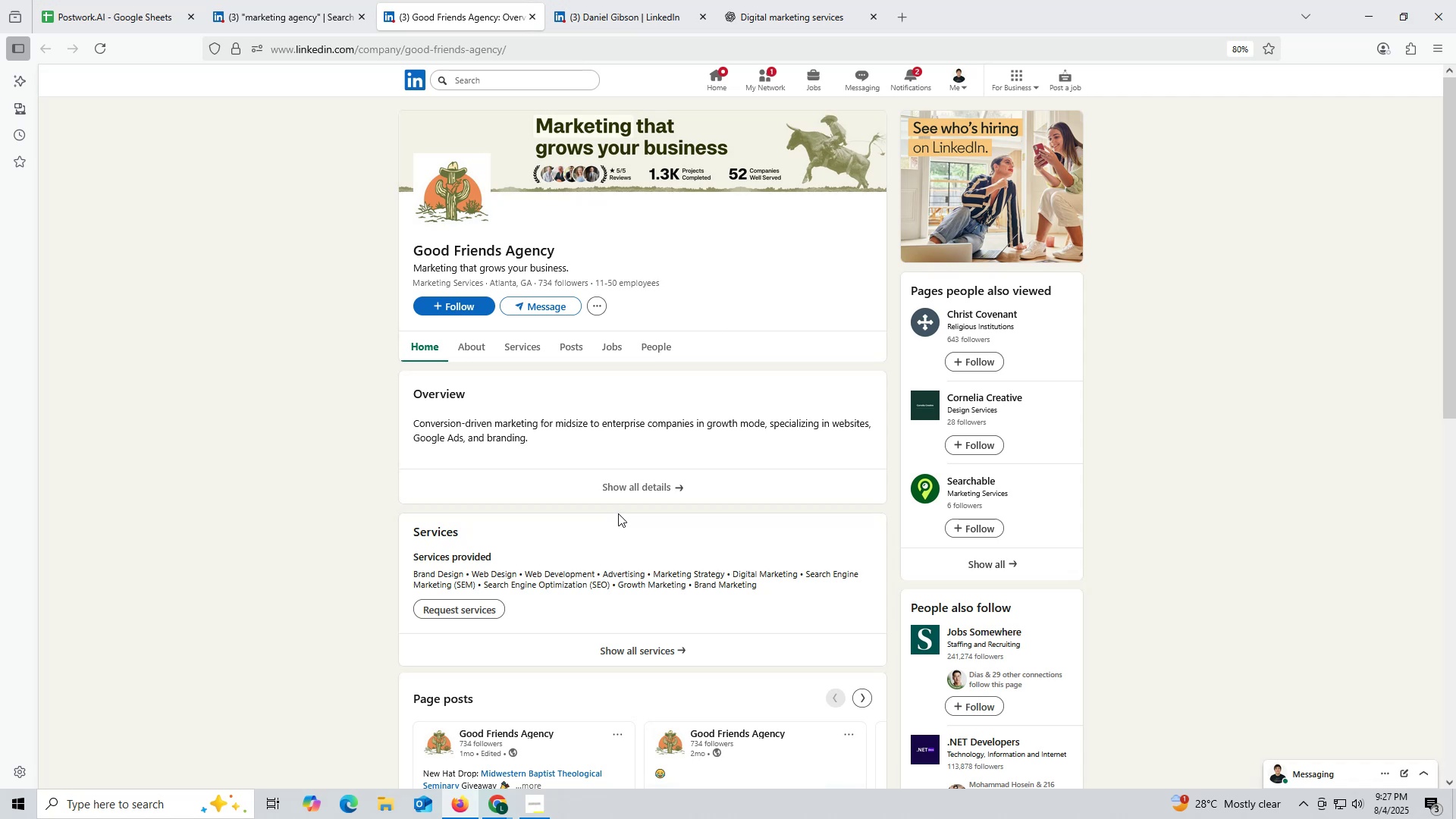 
wait(7.6)
 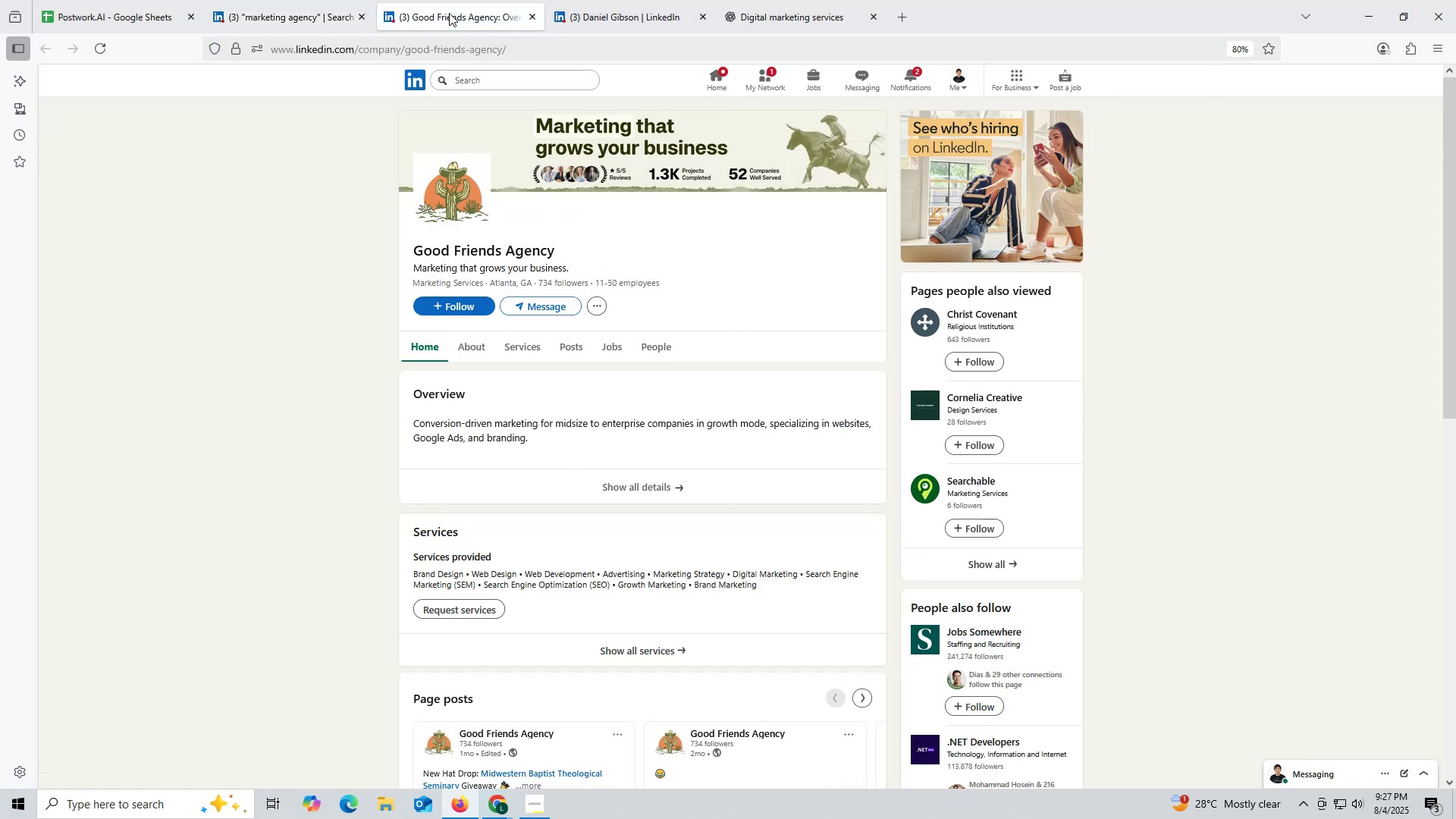 
scroll: coordinate [618, 510], scroll_direction: down, amount: 1.0
 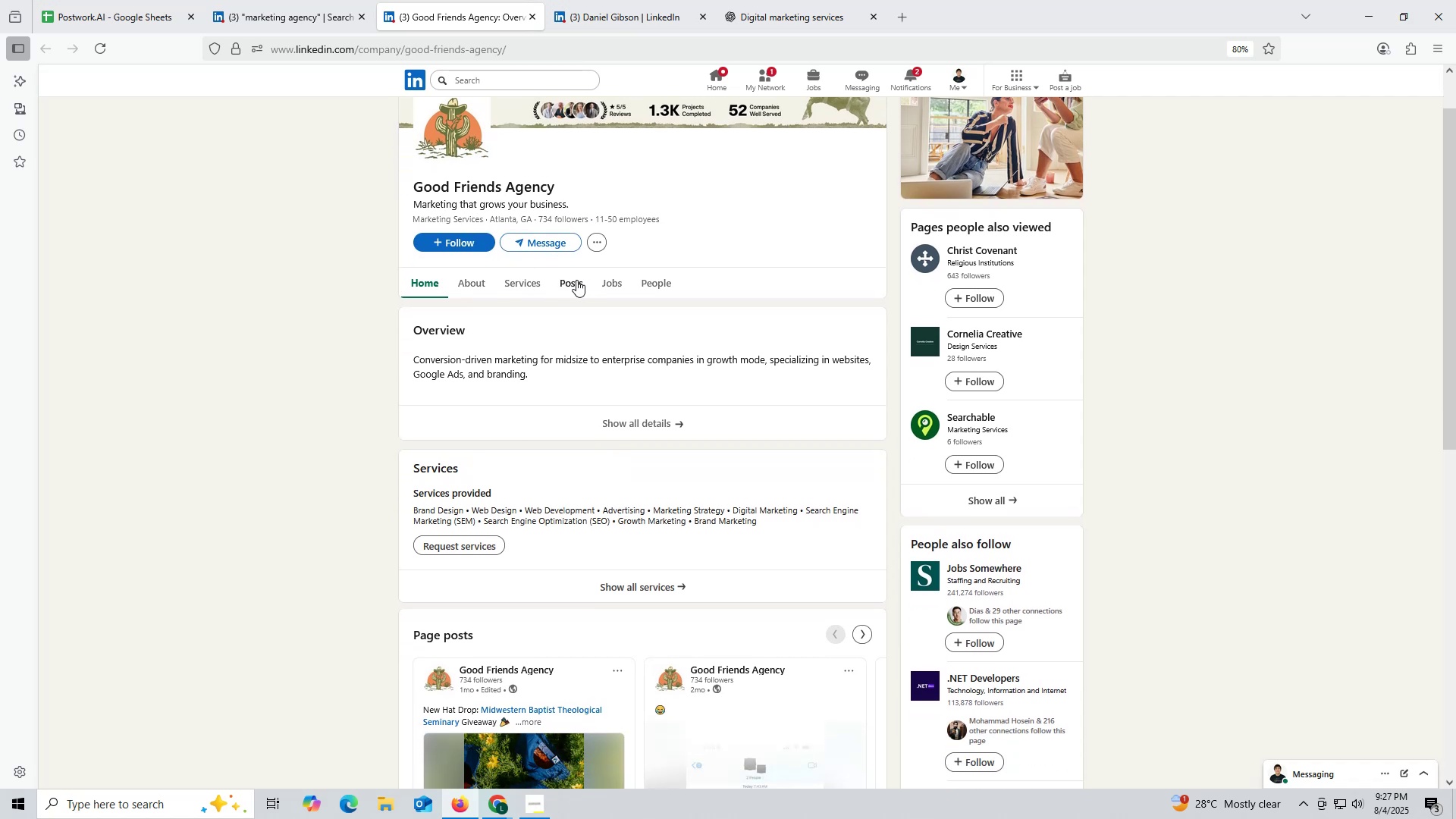 
left_click([568, 280])
 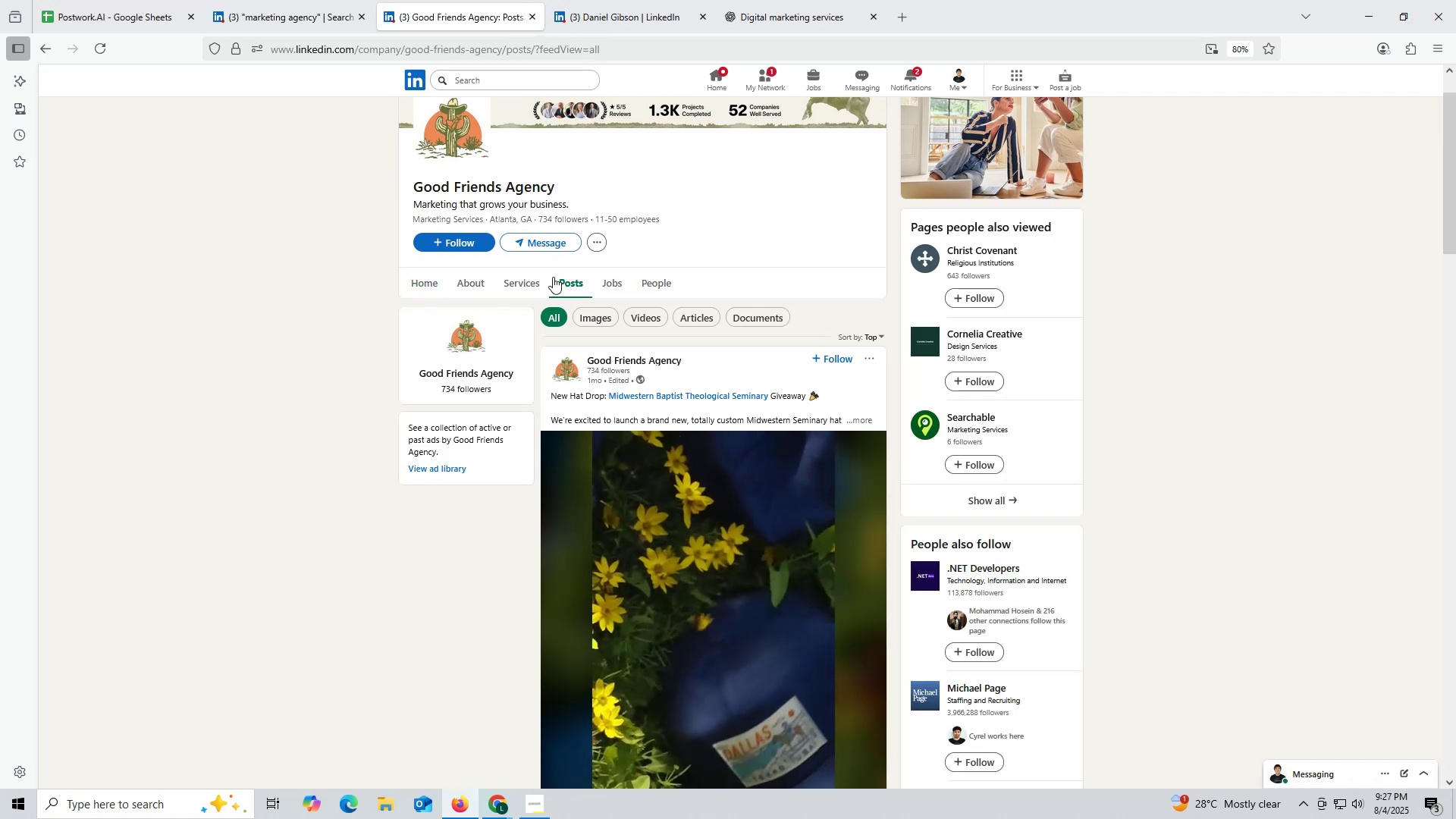 
wait(5.34)
 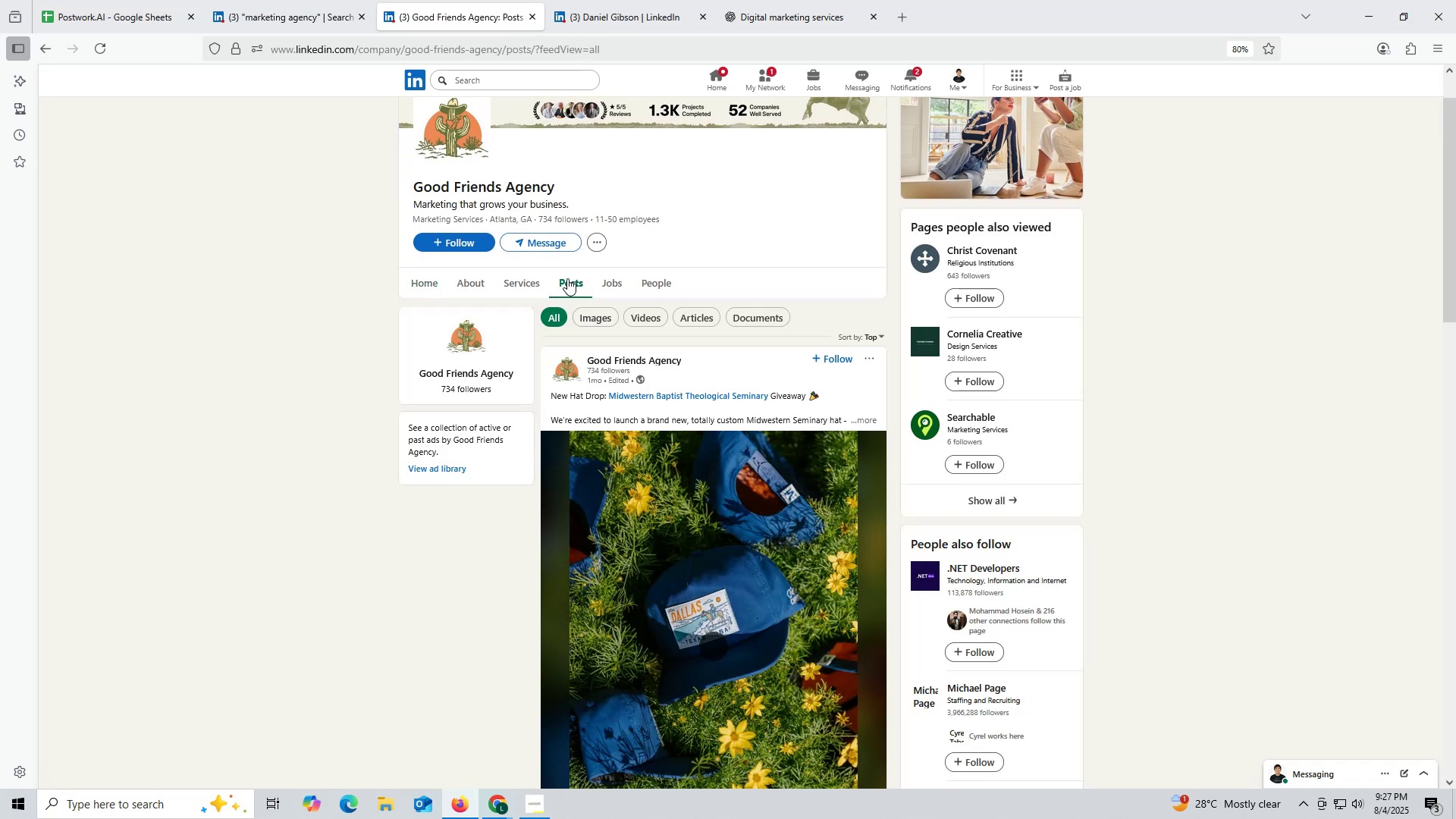 
left_click([461, 285])
 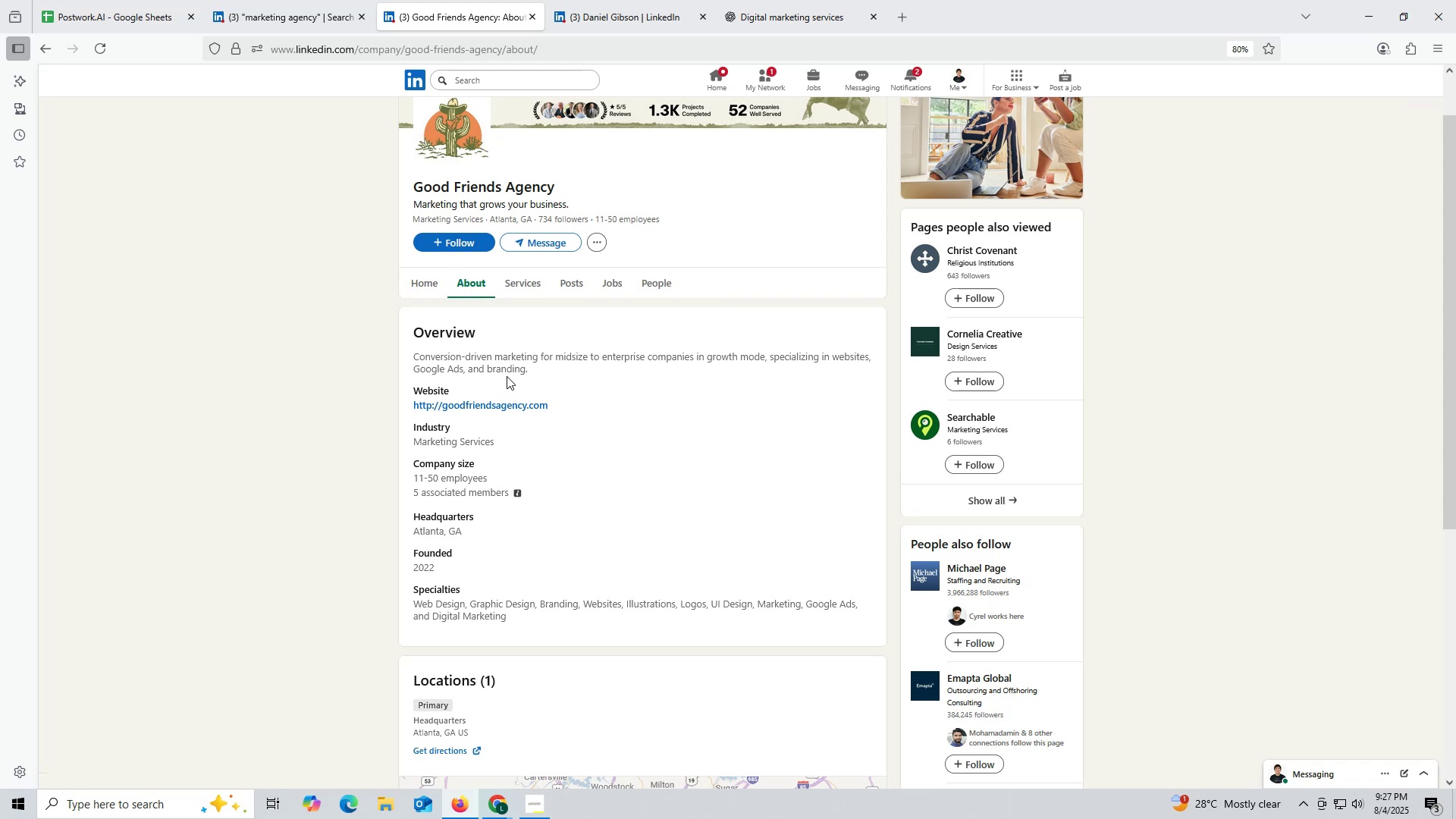 
wait(5.3)
 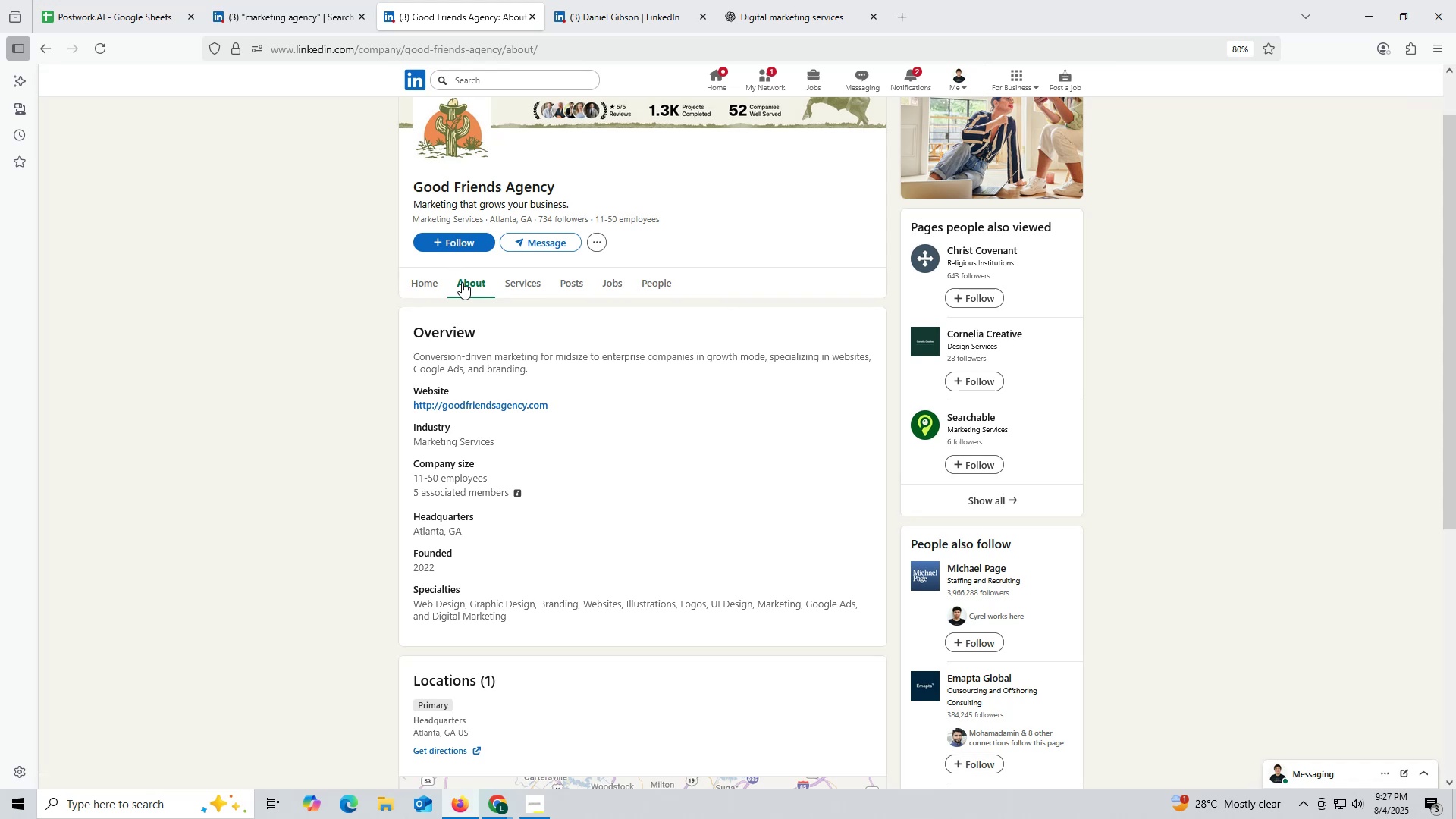 
right_click([463, 406])
 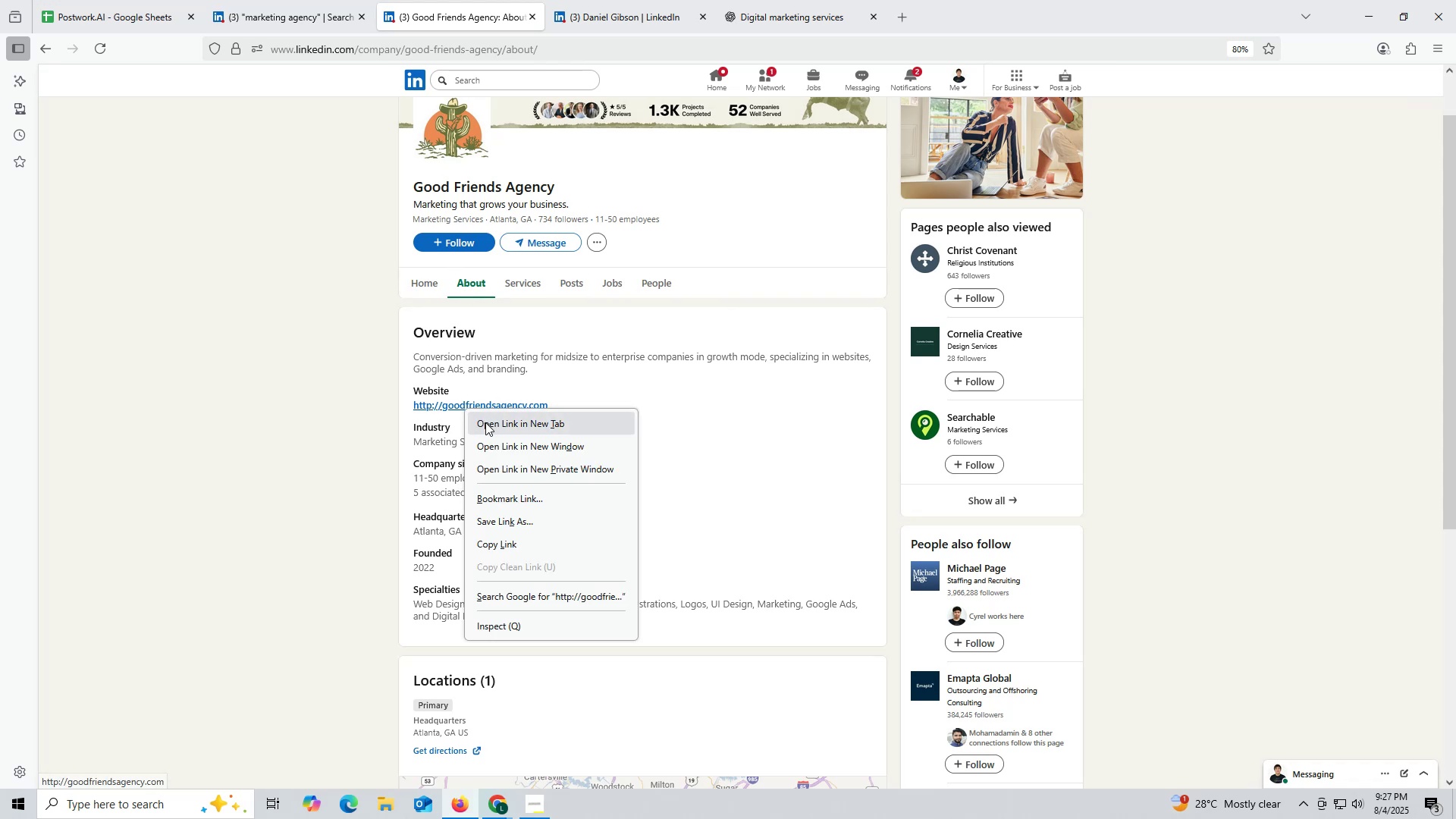 
left_click([485, 422])
 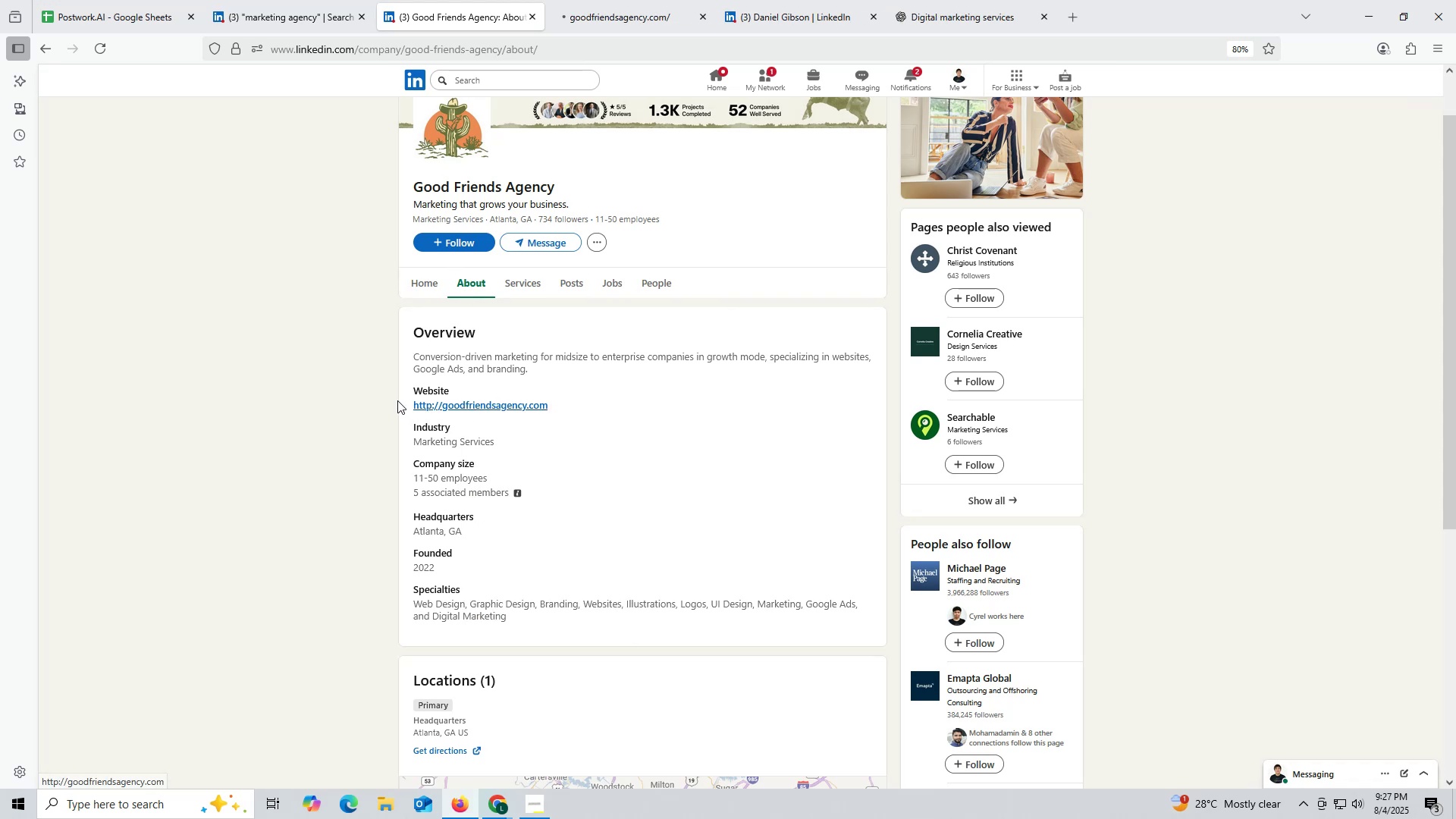 
left_click_drag(start_coordinate=[397, 400], to_coordinate=[573, 406])
 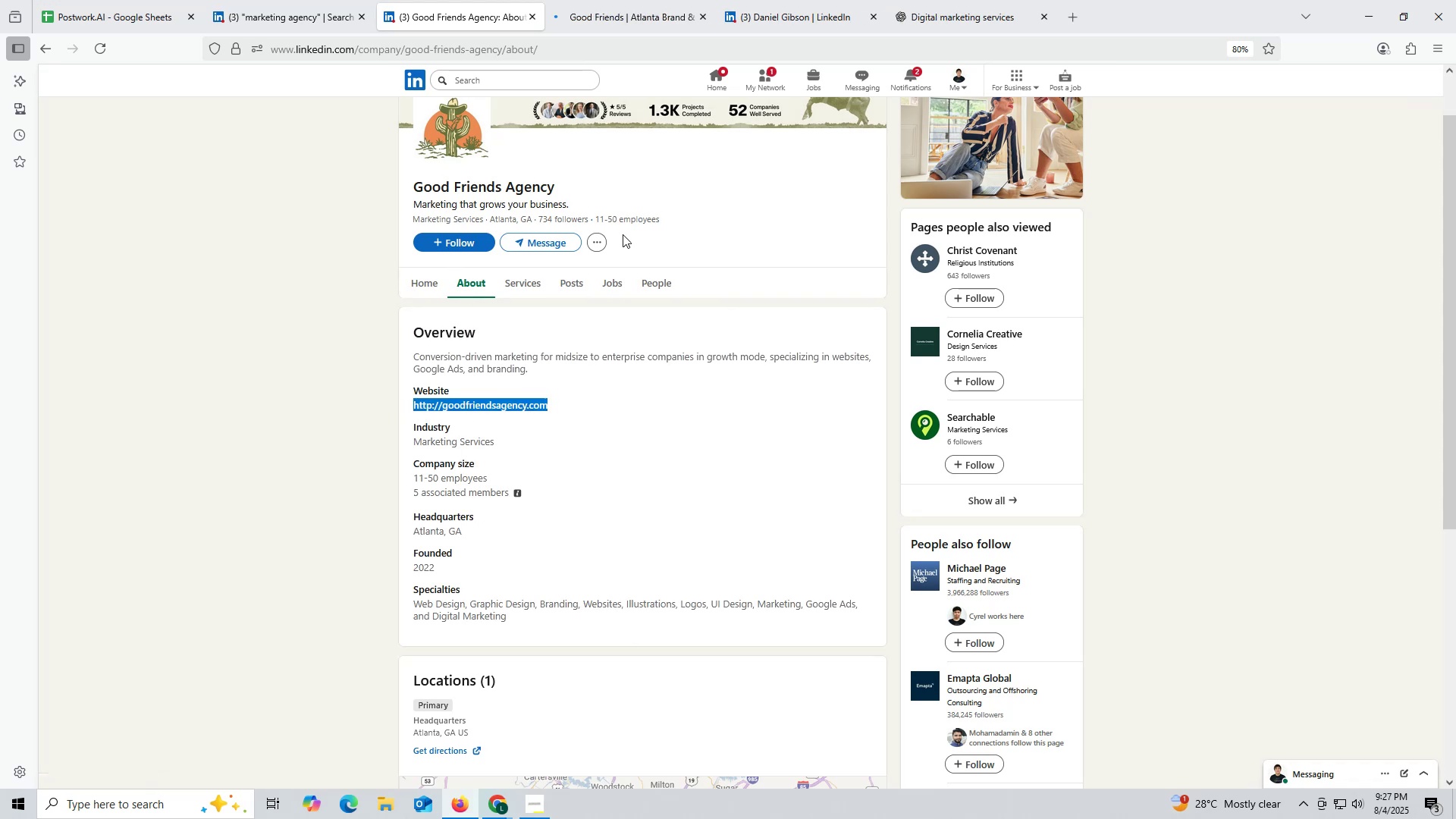 
key(Control+ControlLeft)
 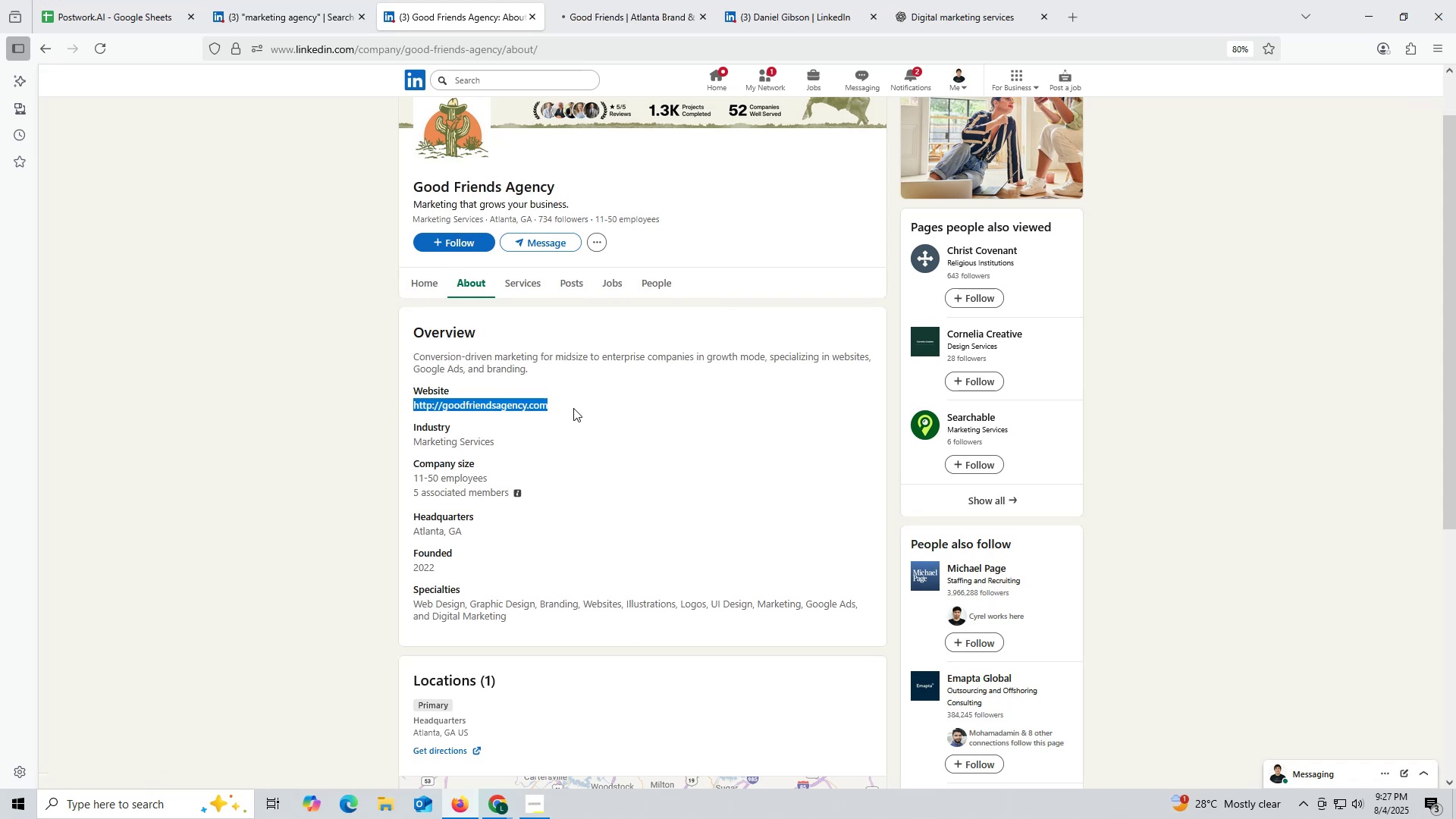 
key(Control+C)
 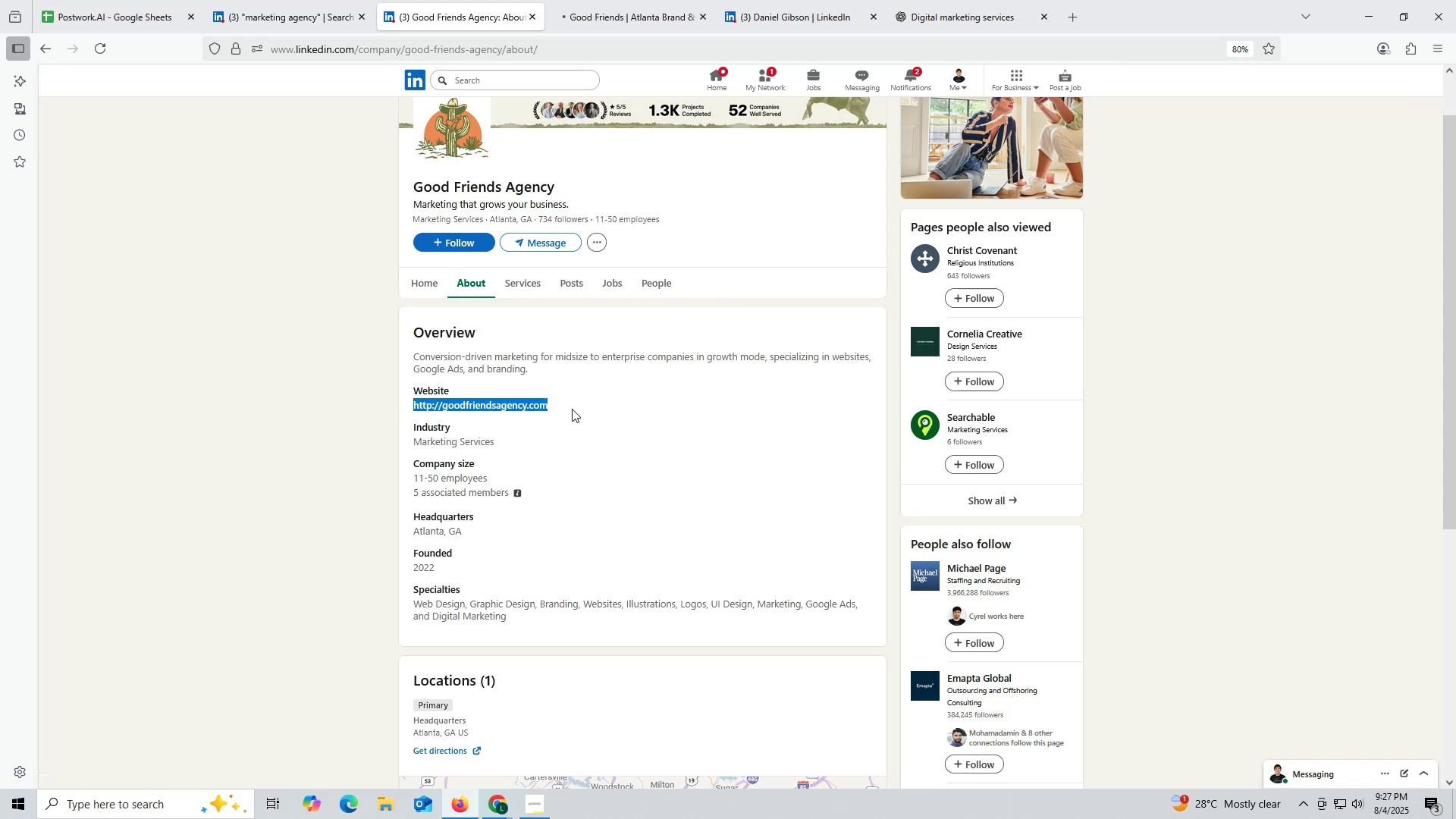 
key(Control+ControlLeft)
 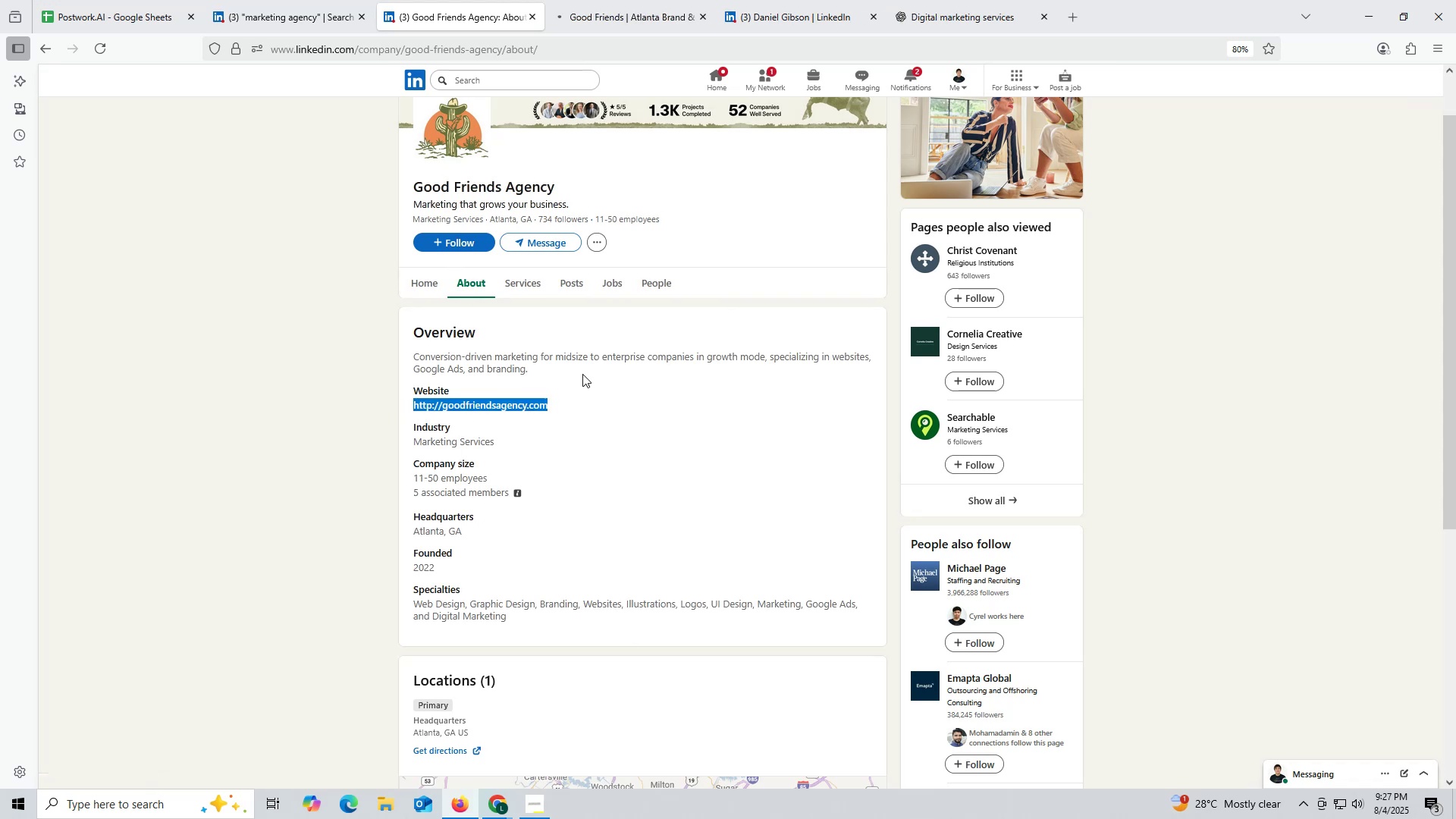 
key(Control+C)
 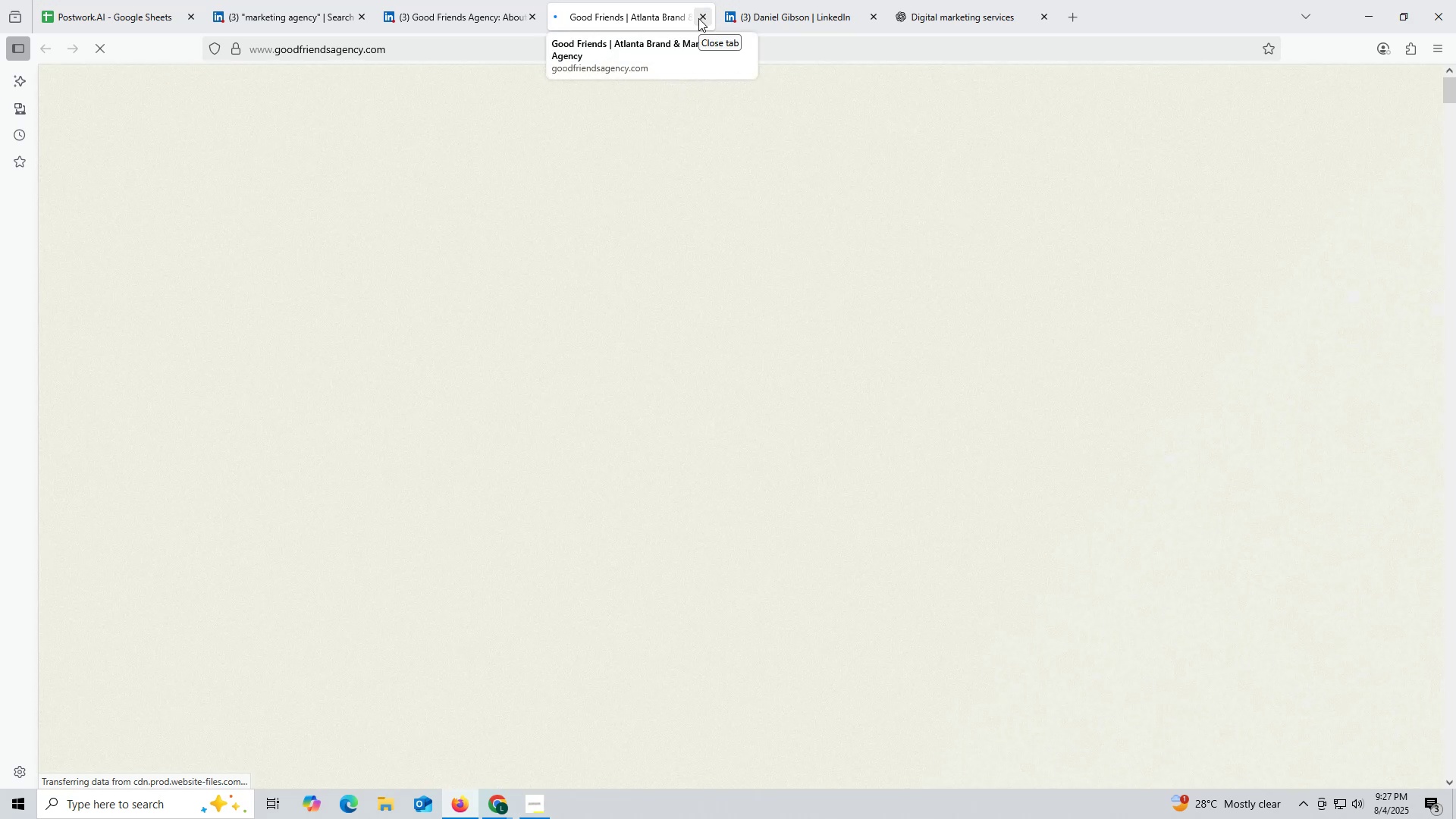 
wait(7.54)
 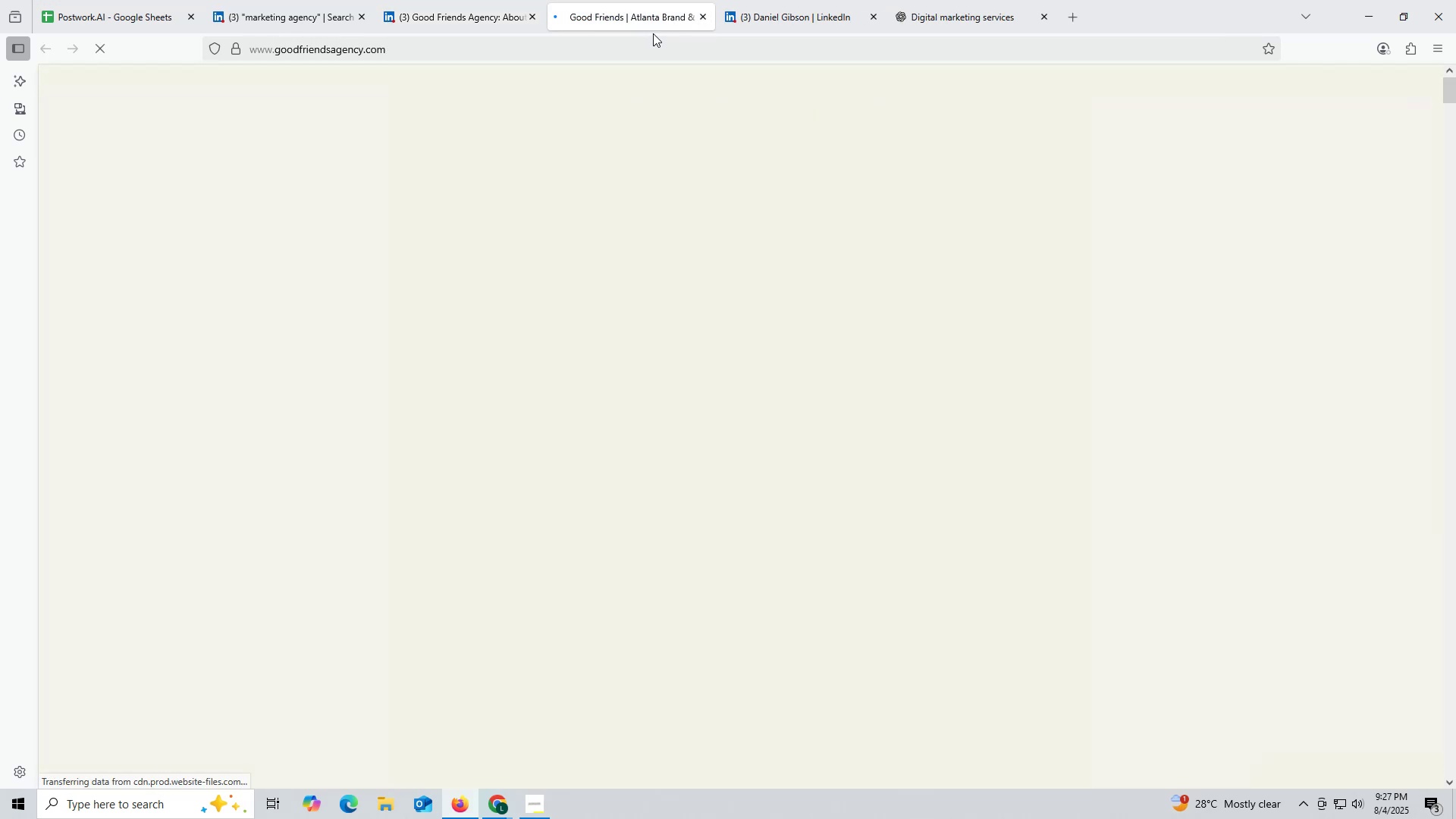 
left_click([698, 18])
 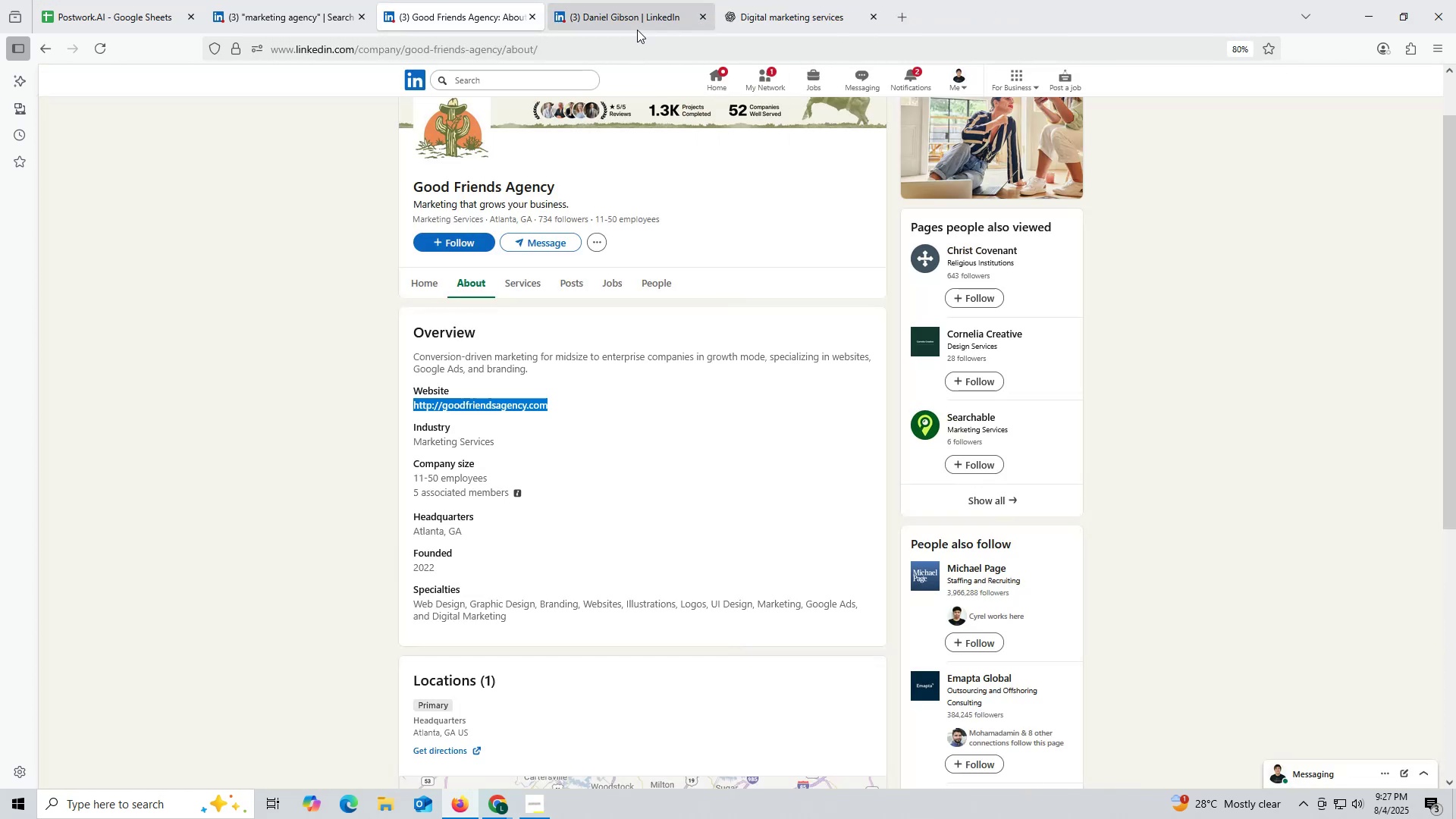 
left_click([632, 14])
 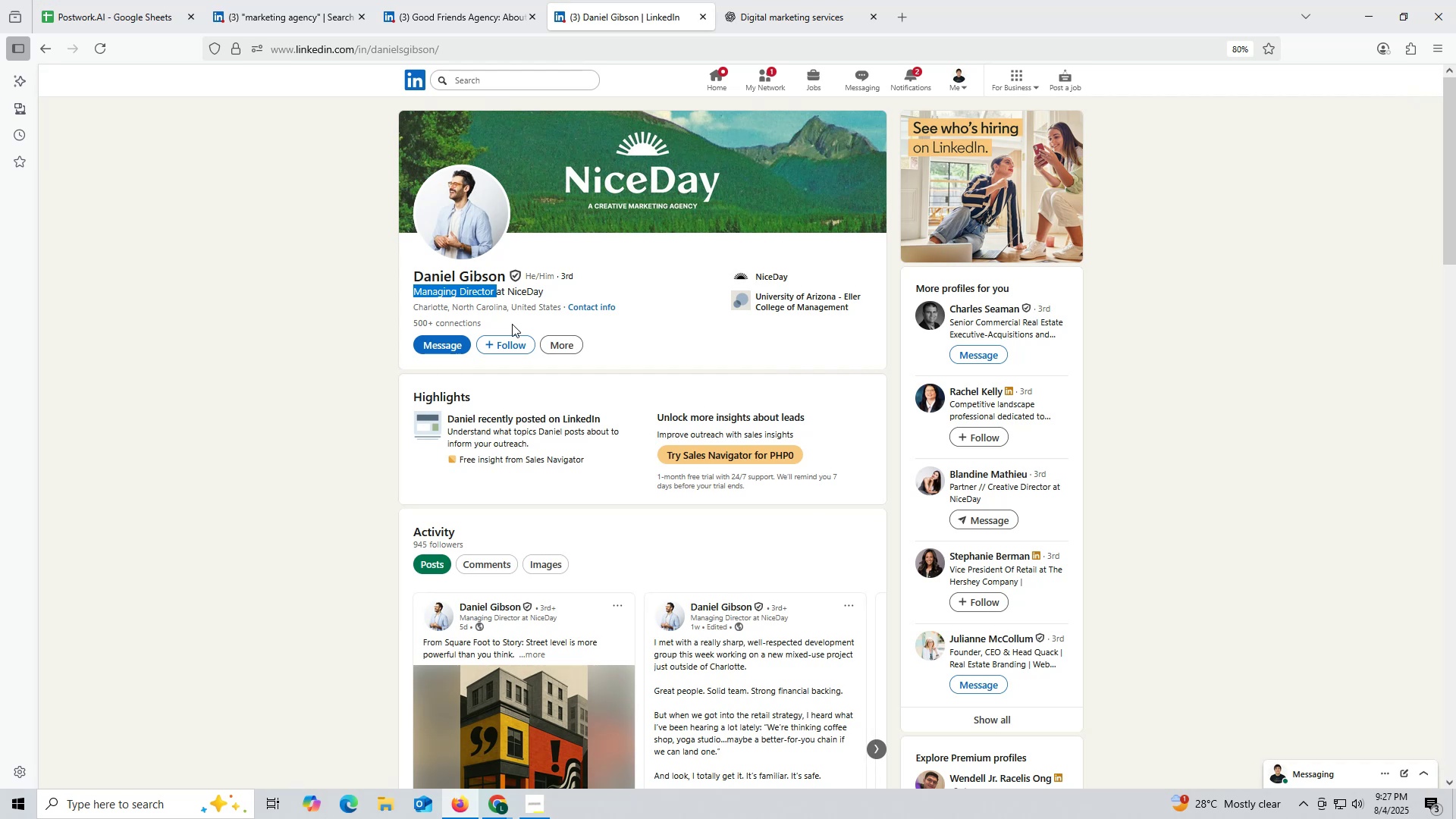 
wait(5.62)
 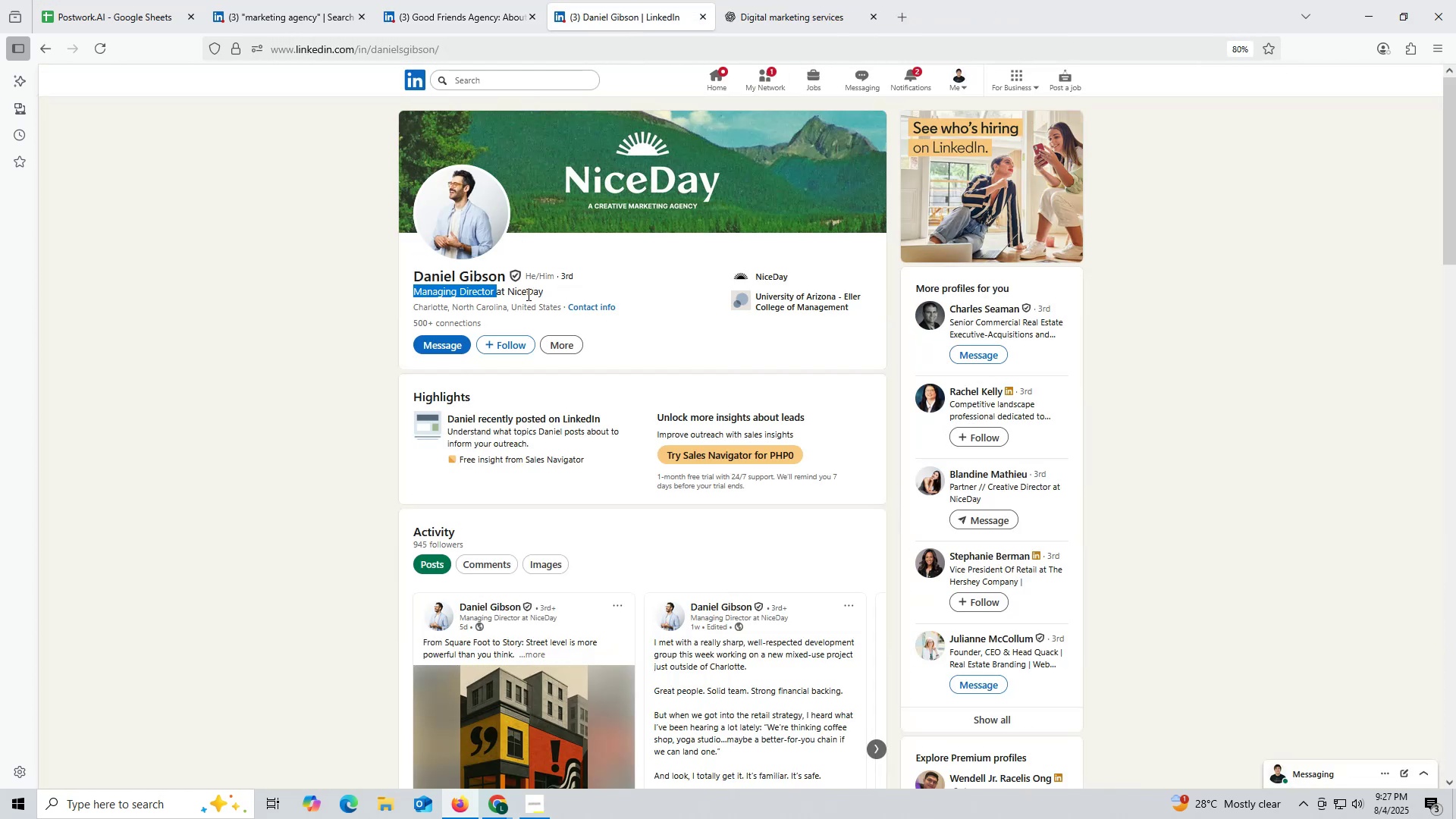 
left_click([764, 22])
 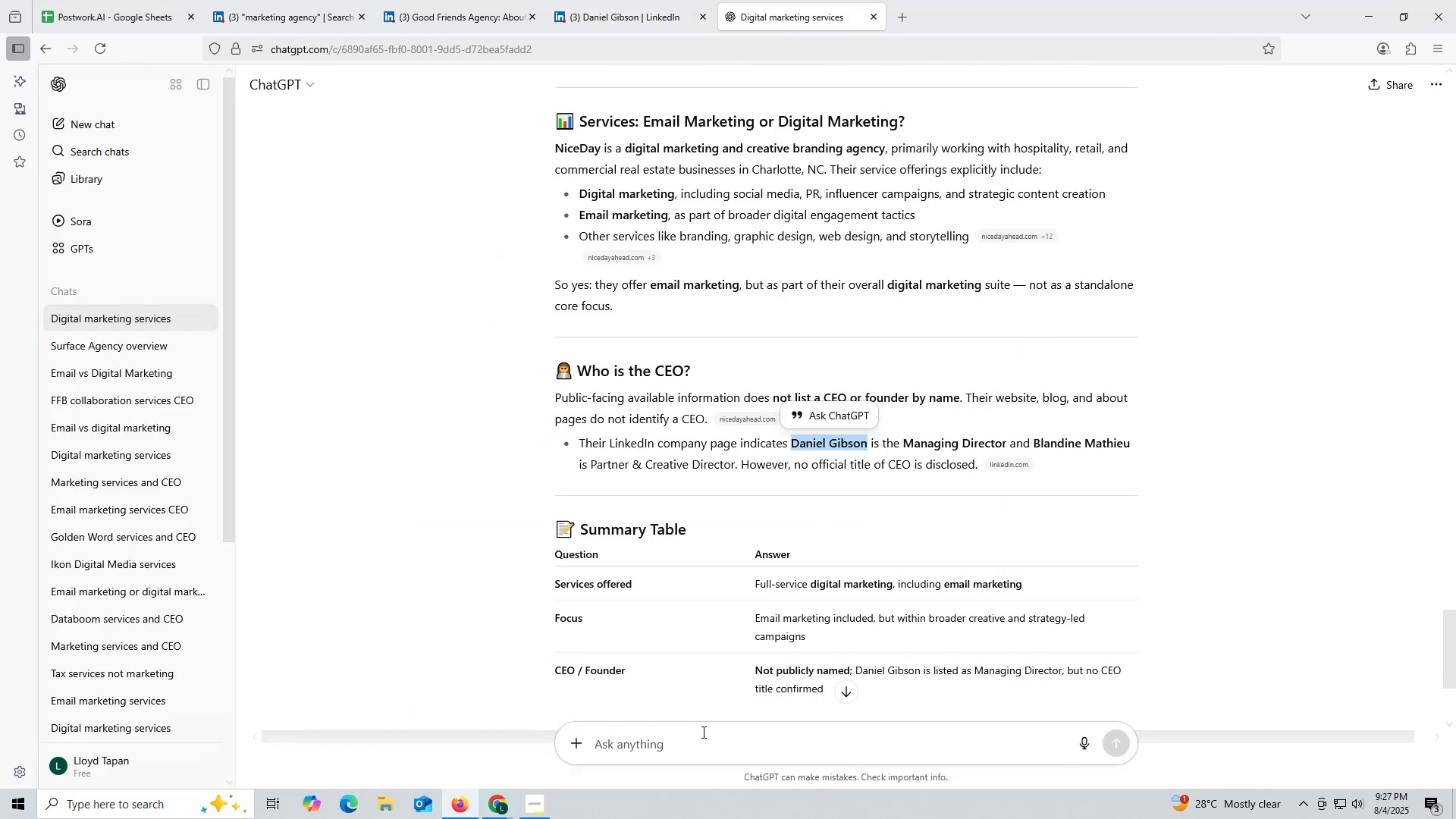 
left_click([672, 745])
 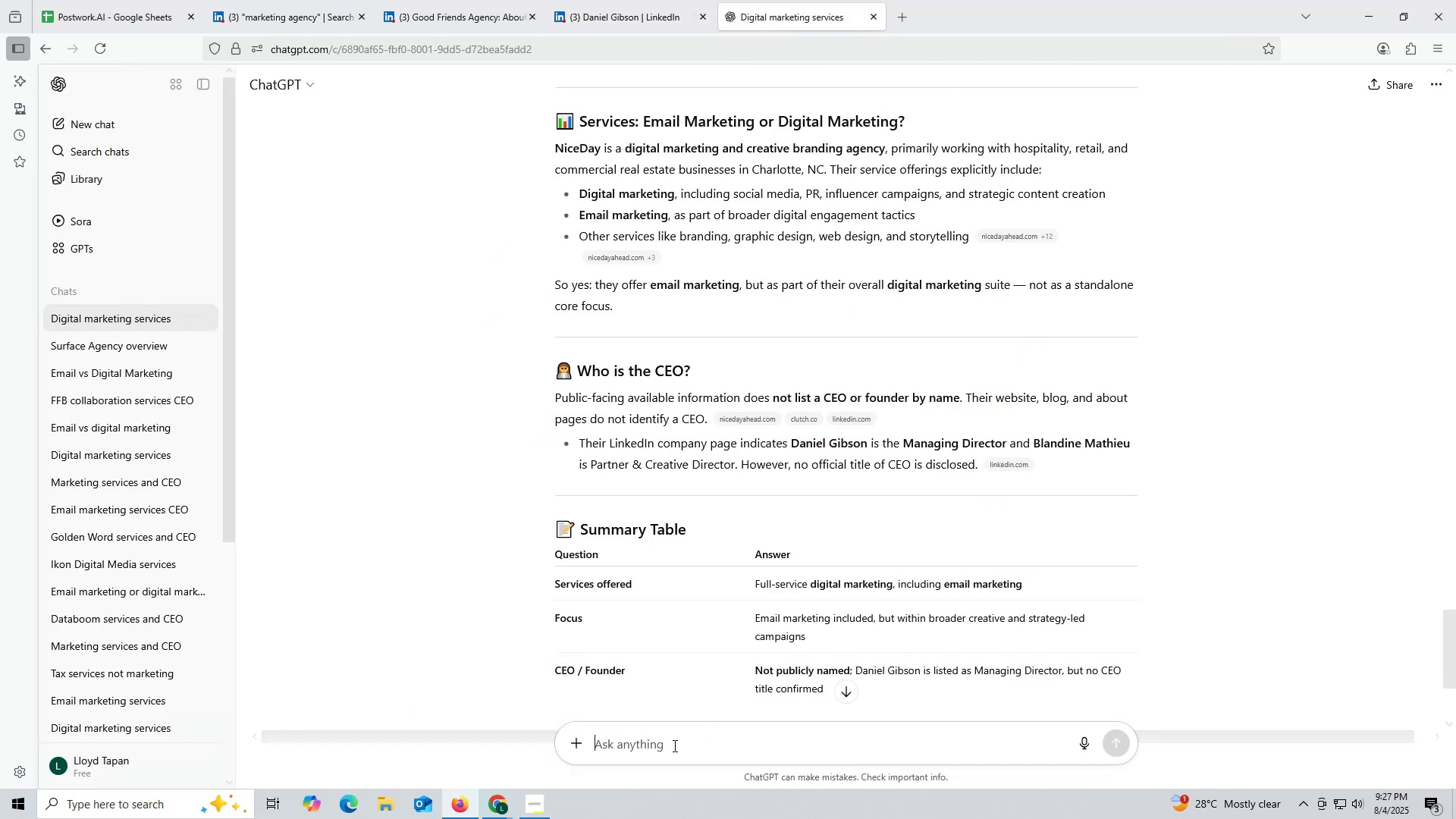 
key(Control+ControlLeft)
 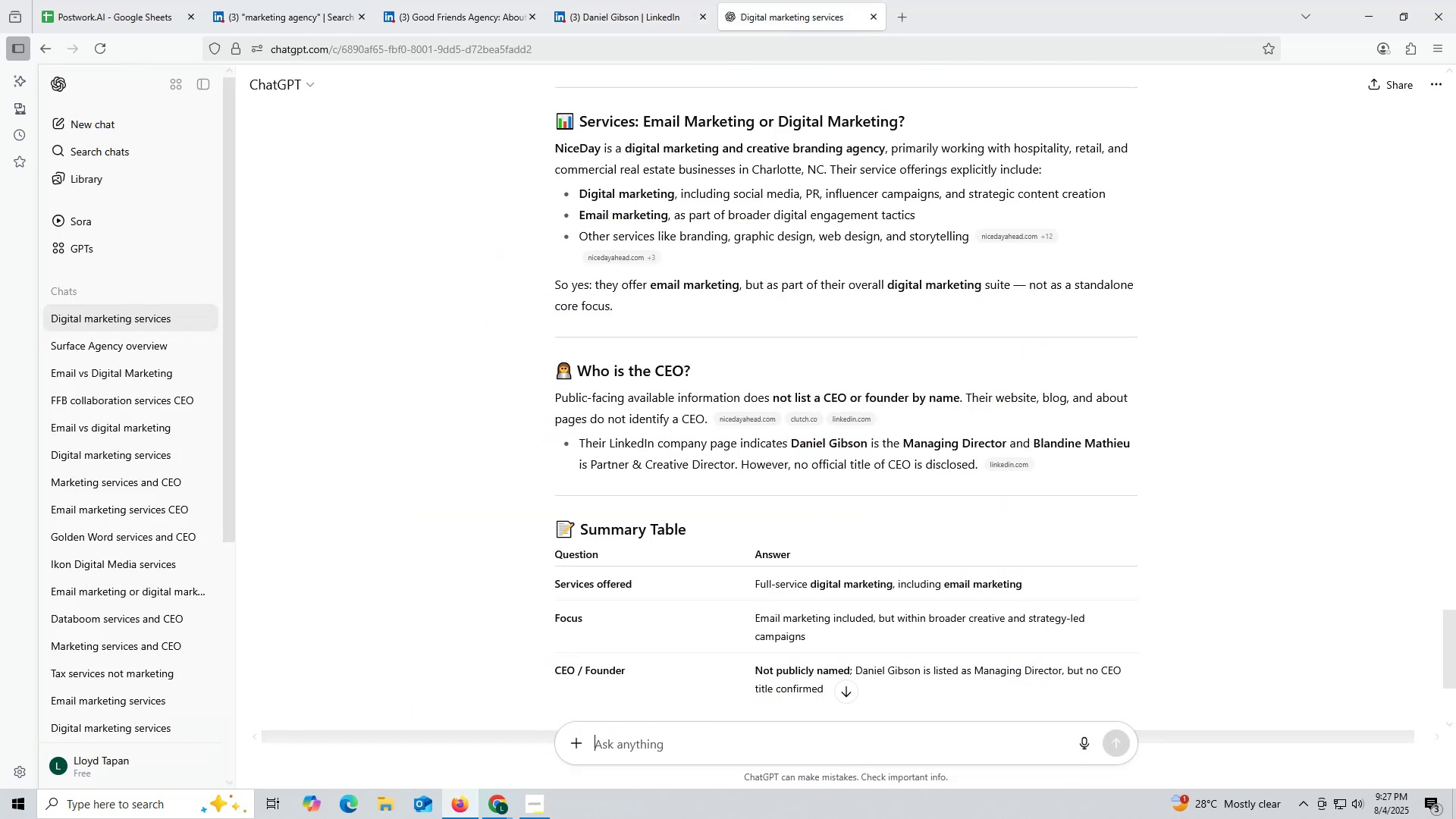 
key(Control+V)
 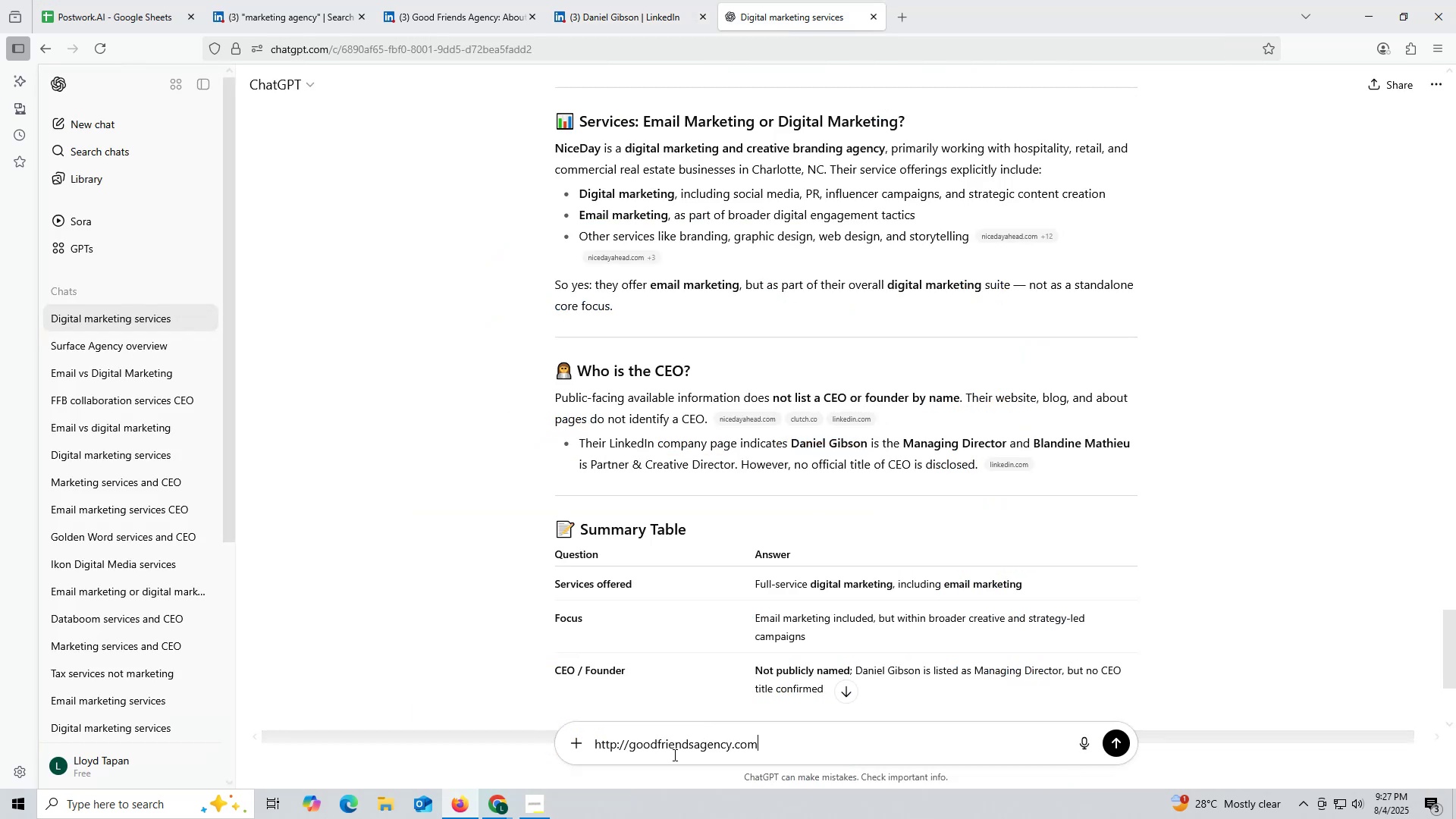 
key(Space)
 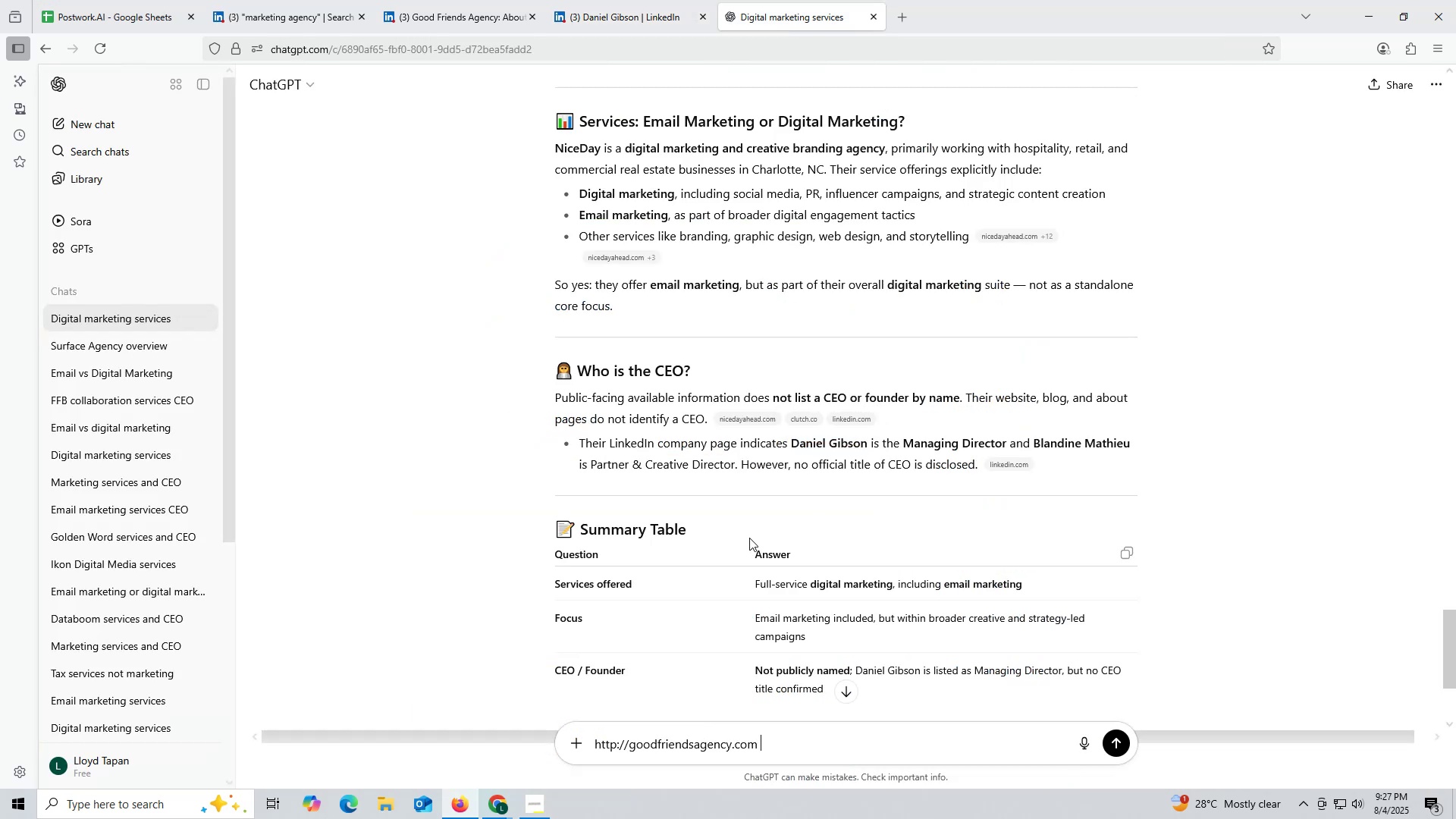 
scroll: coordinate [749, 538], scroll_direction: up, amount: 2.0
 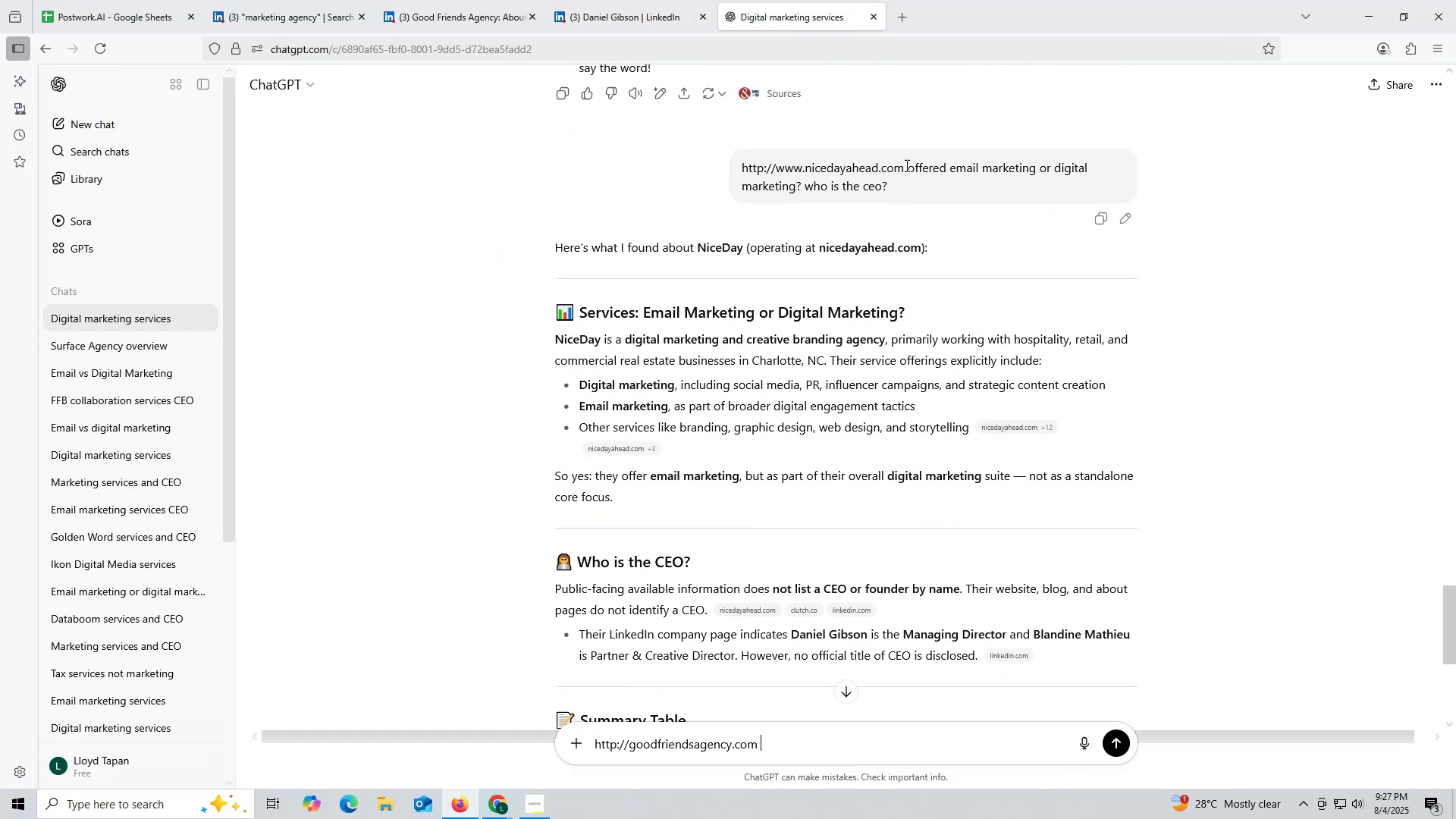 
left_click_drag(start_coordinate=[907, 167], to_coordinate=[926, 178])
 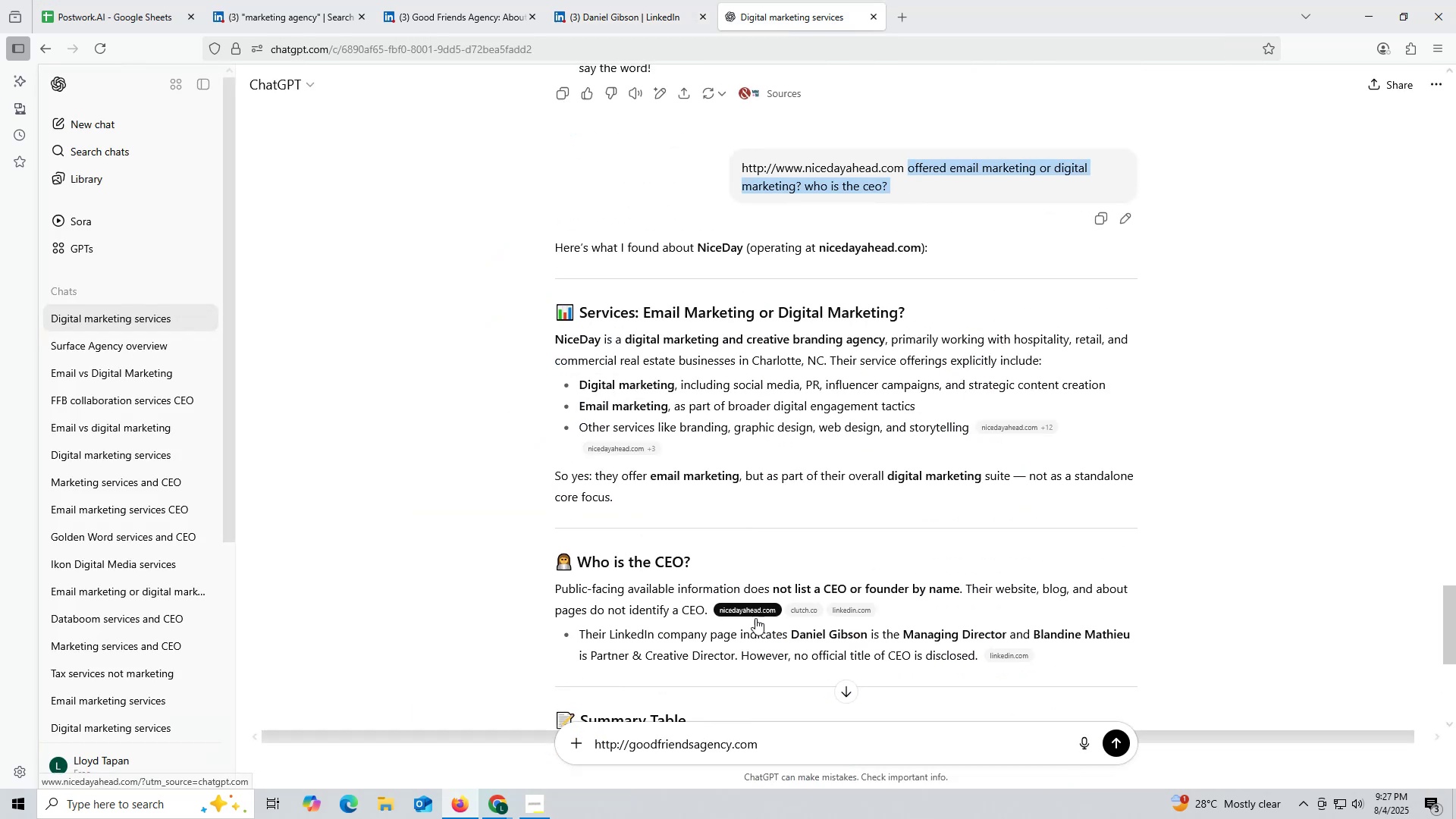 
key(Control+ControlLeft)
 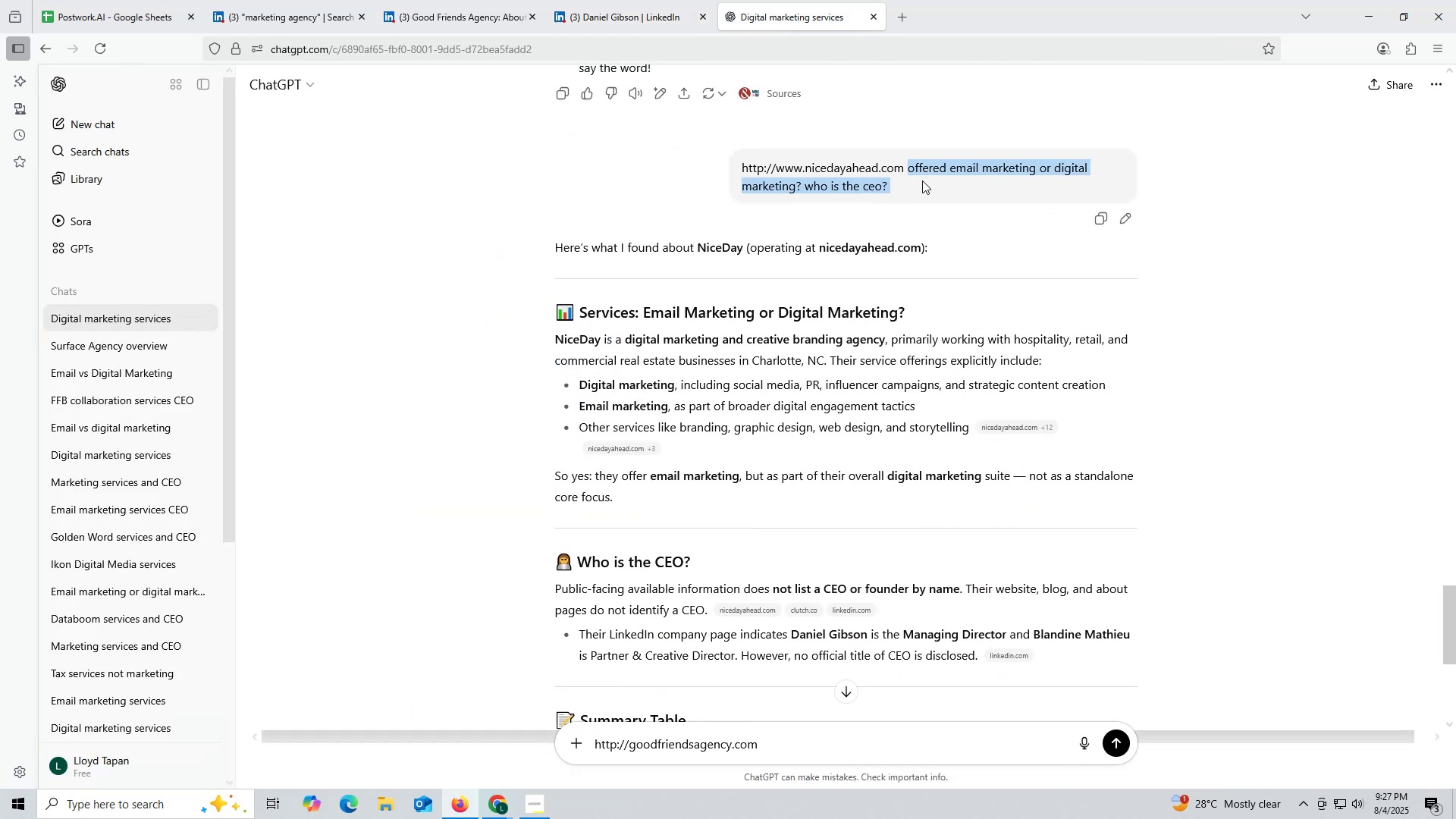 
key(Control+C)
 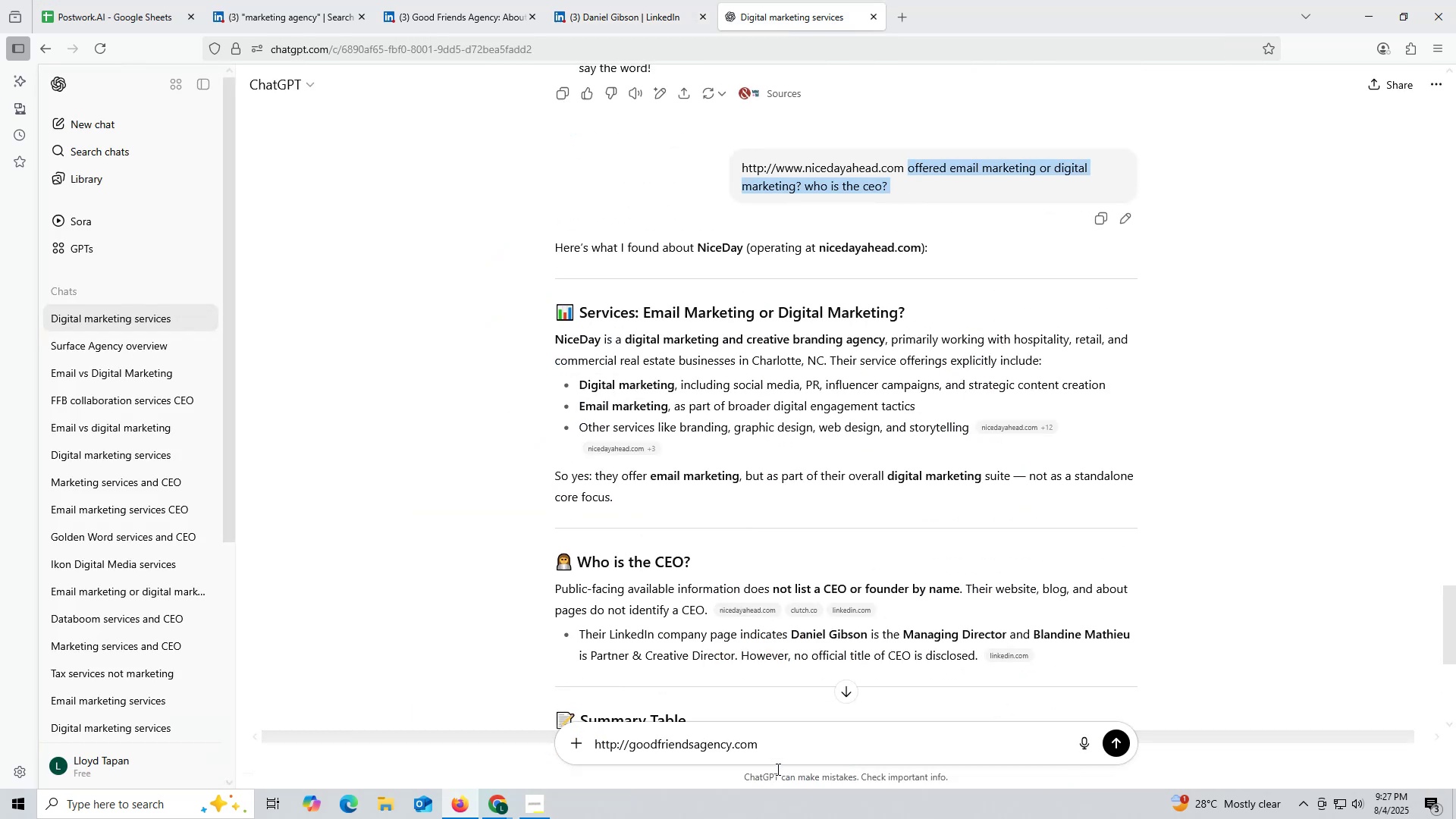 
key(Control+ControlLeft)
 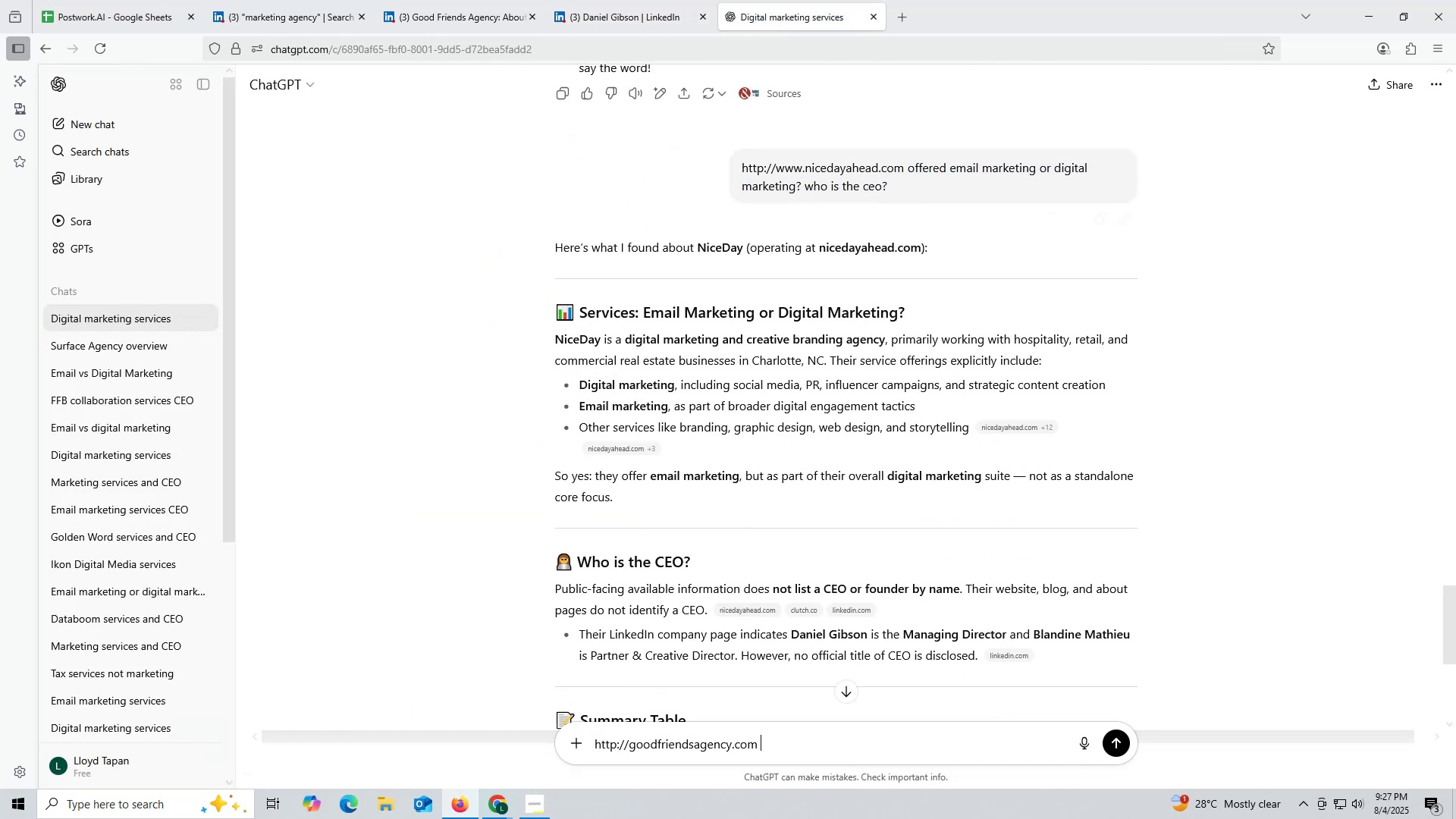 
key(Control+V)
 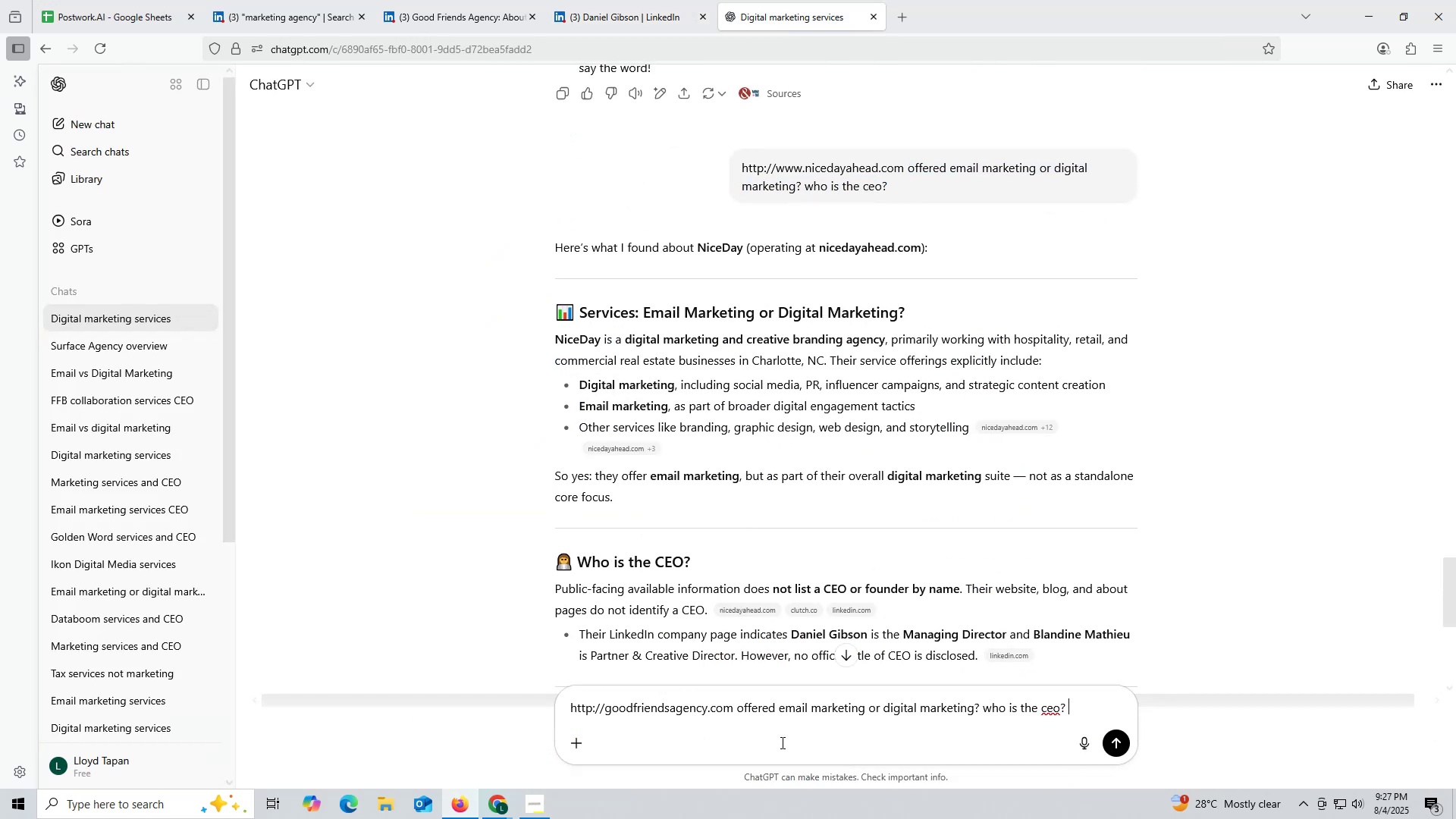 
key(Enter)
 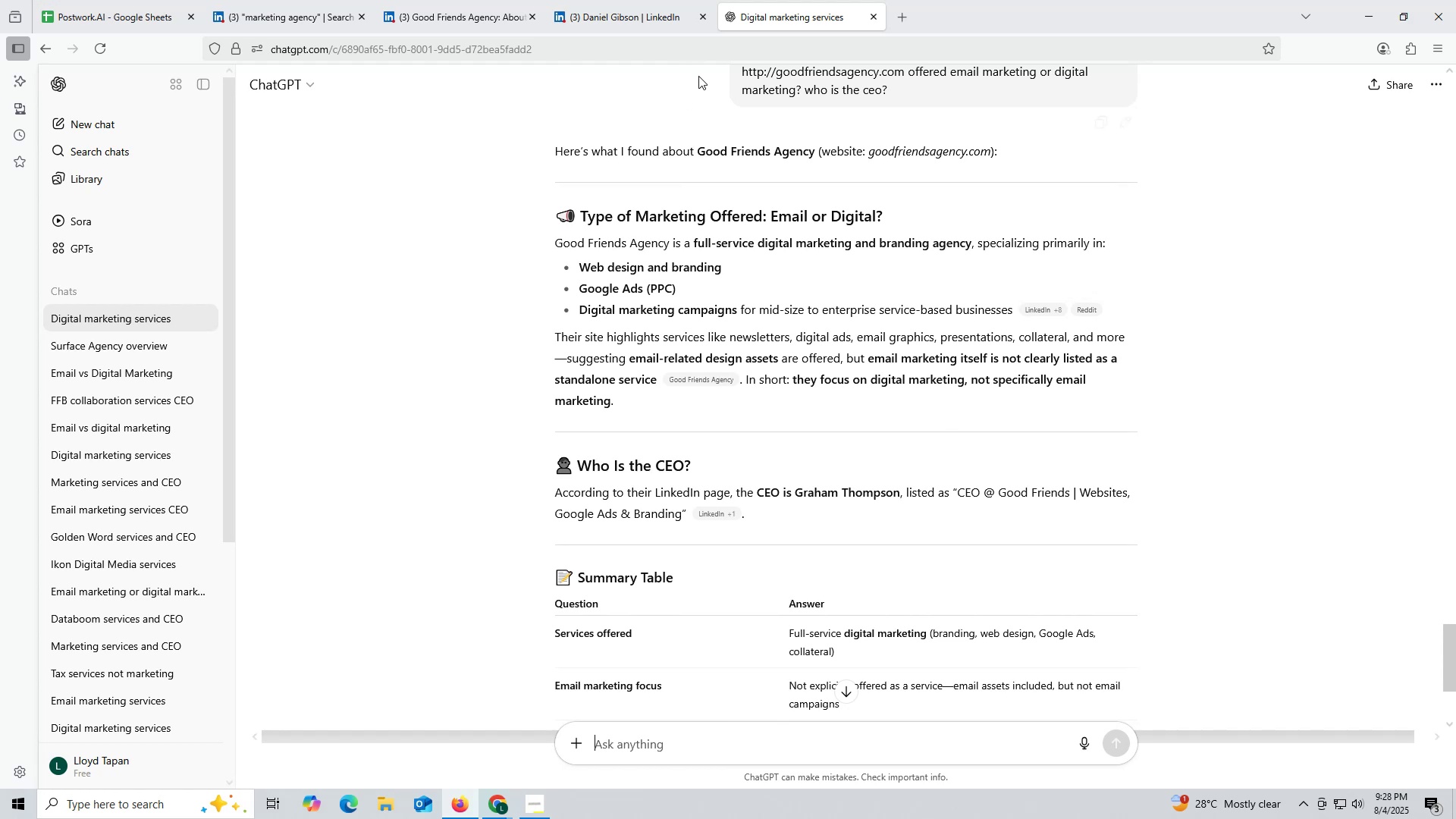 
wait(17.3)
 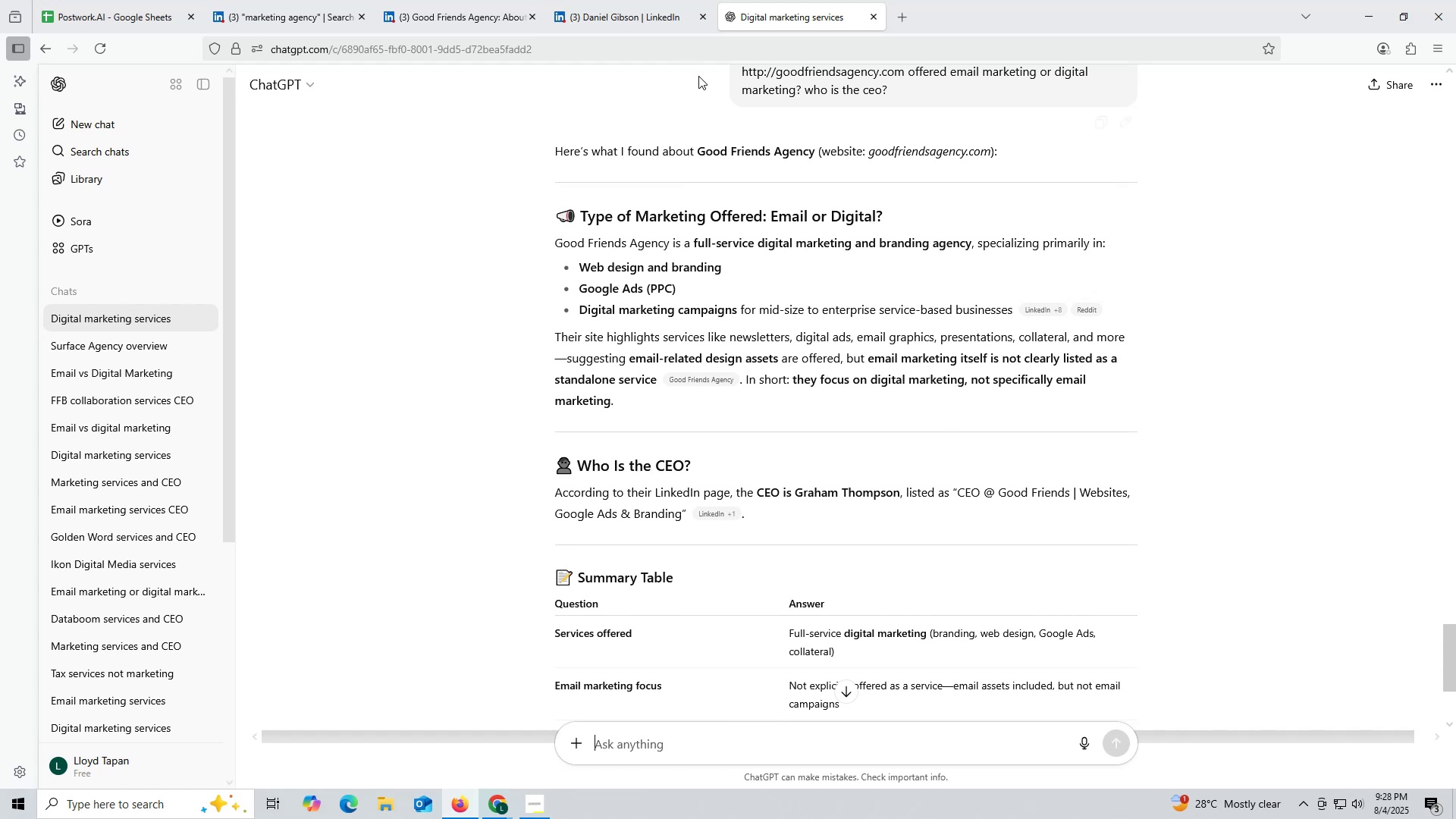 
left_click_drag(start_coordinate=[796, 491], to_coordinate=[898, 490])
 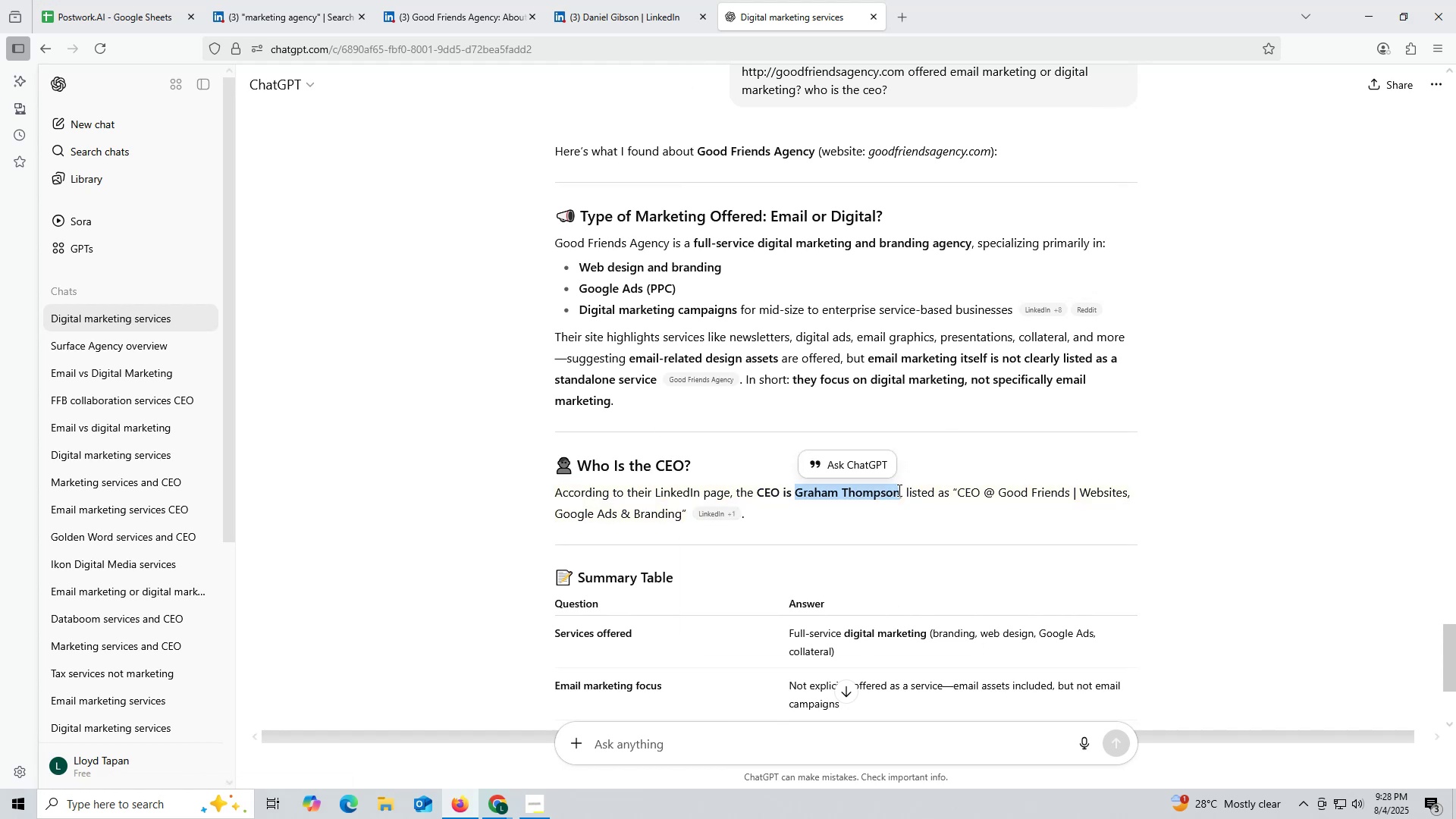 
key(Control+ControlLeft)
 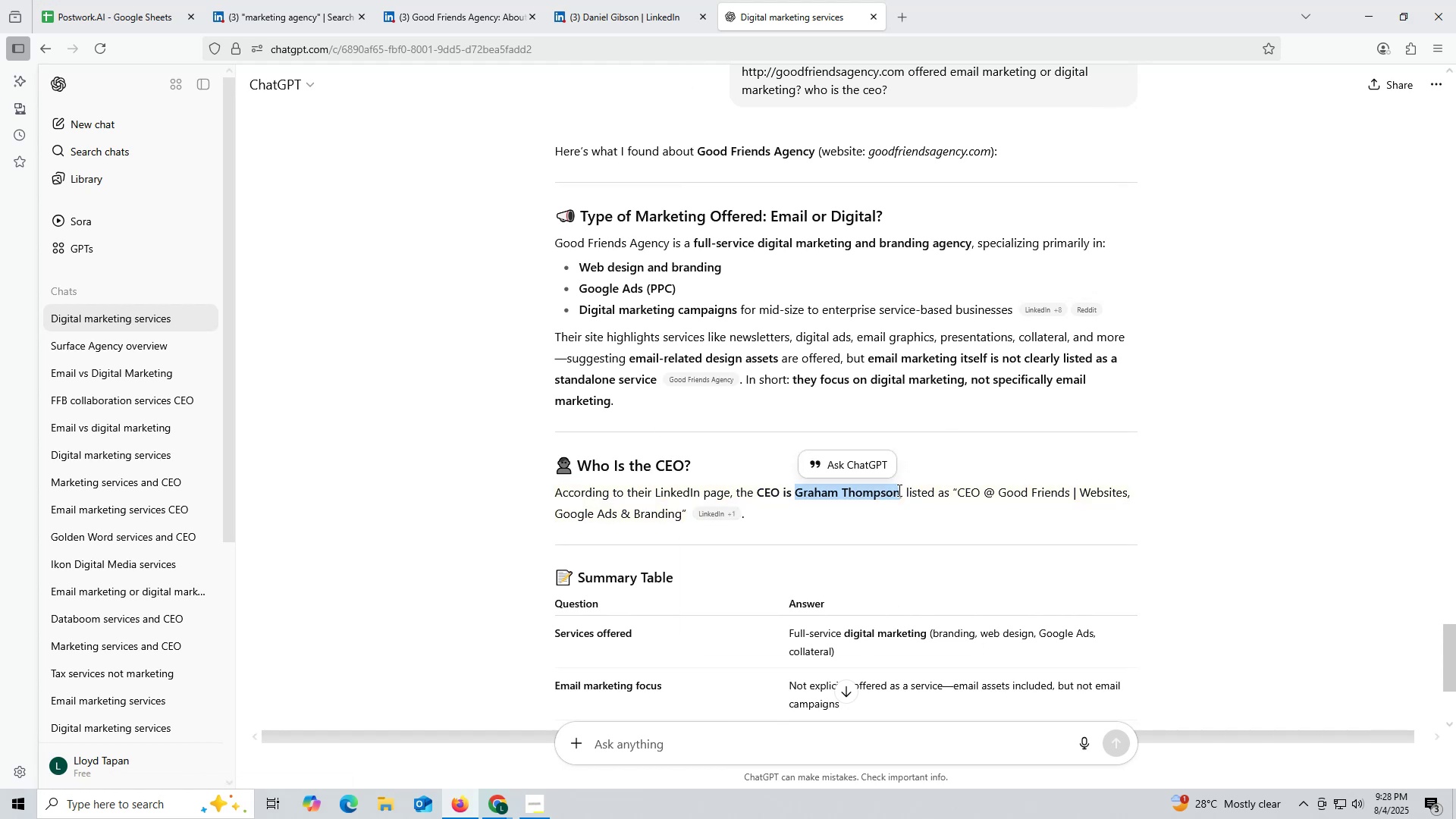 
key(Control+C)
 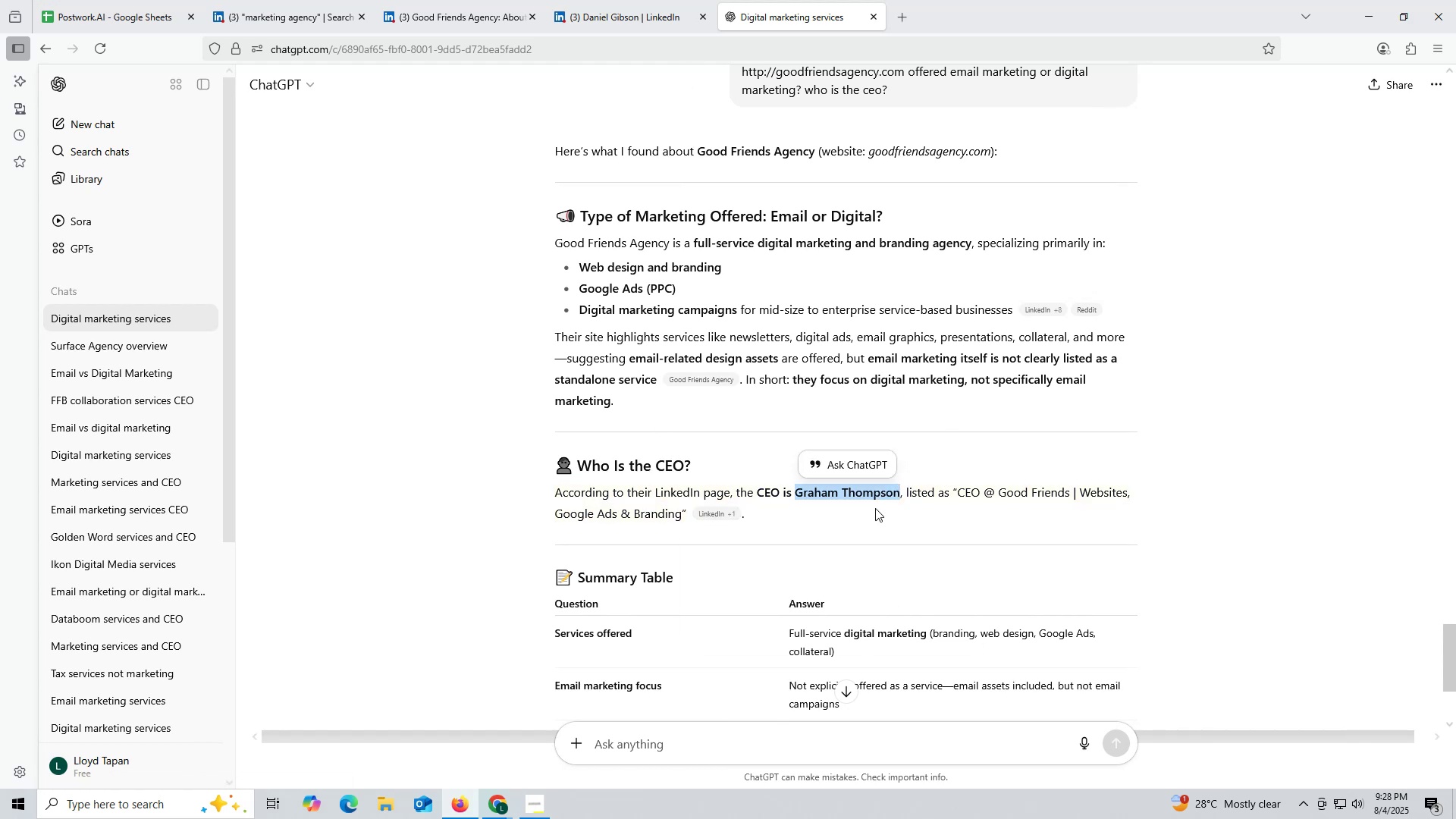 
key(Control+ControlLeft)
 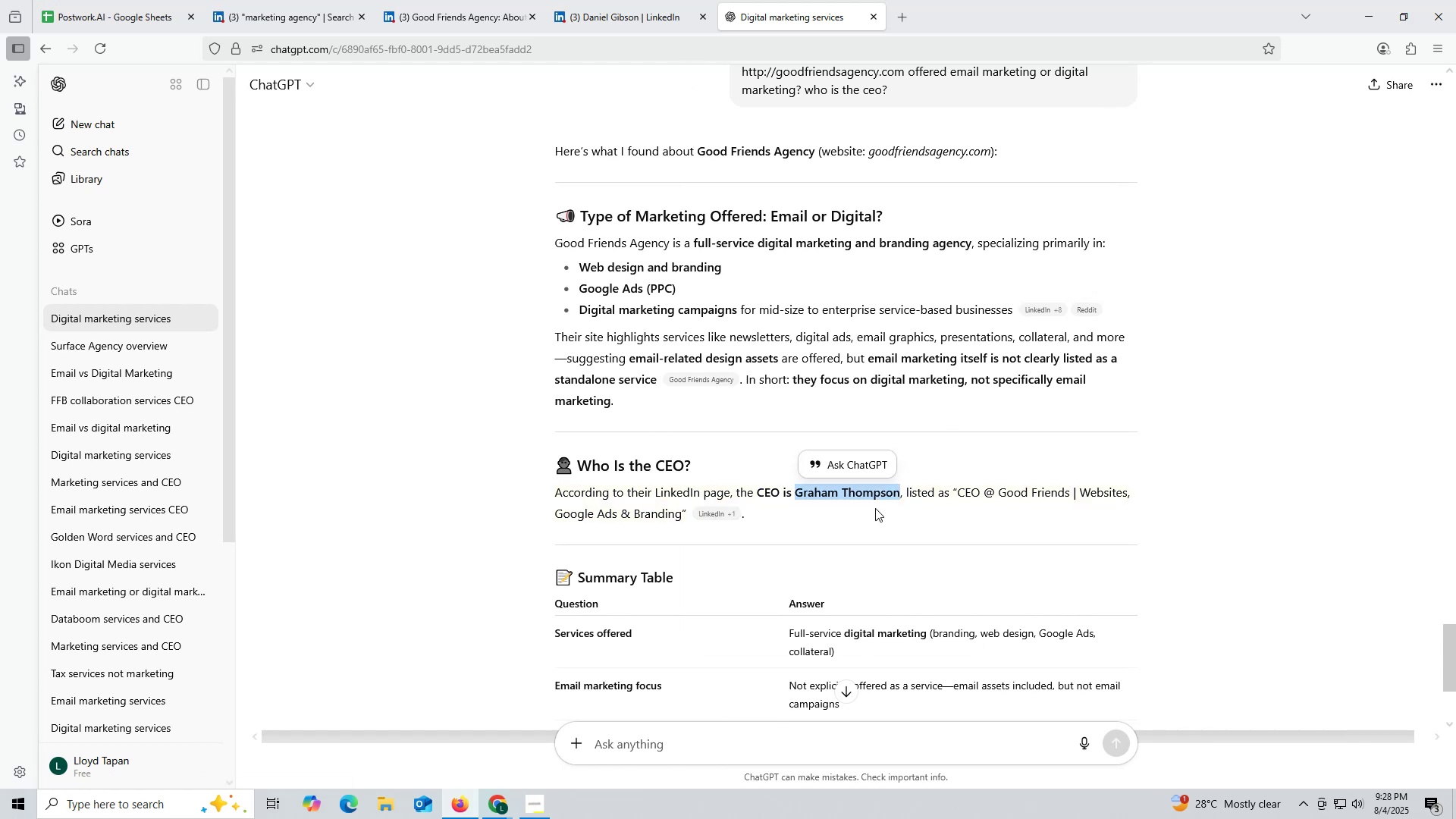 
key(Control+C)
 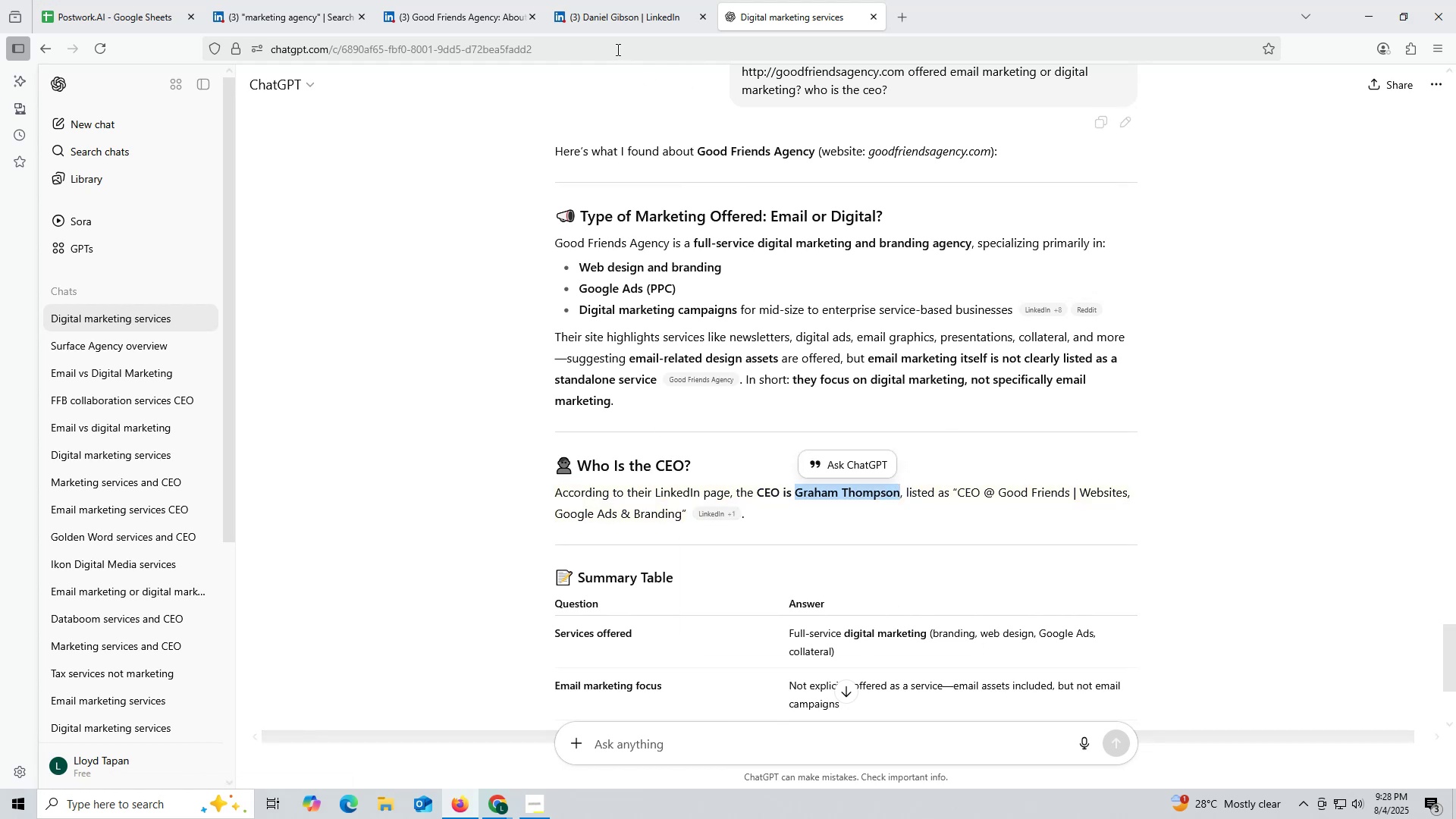 
left_click([624, 20])
 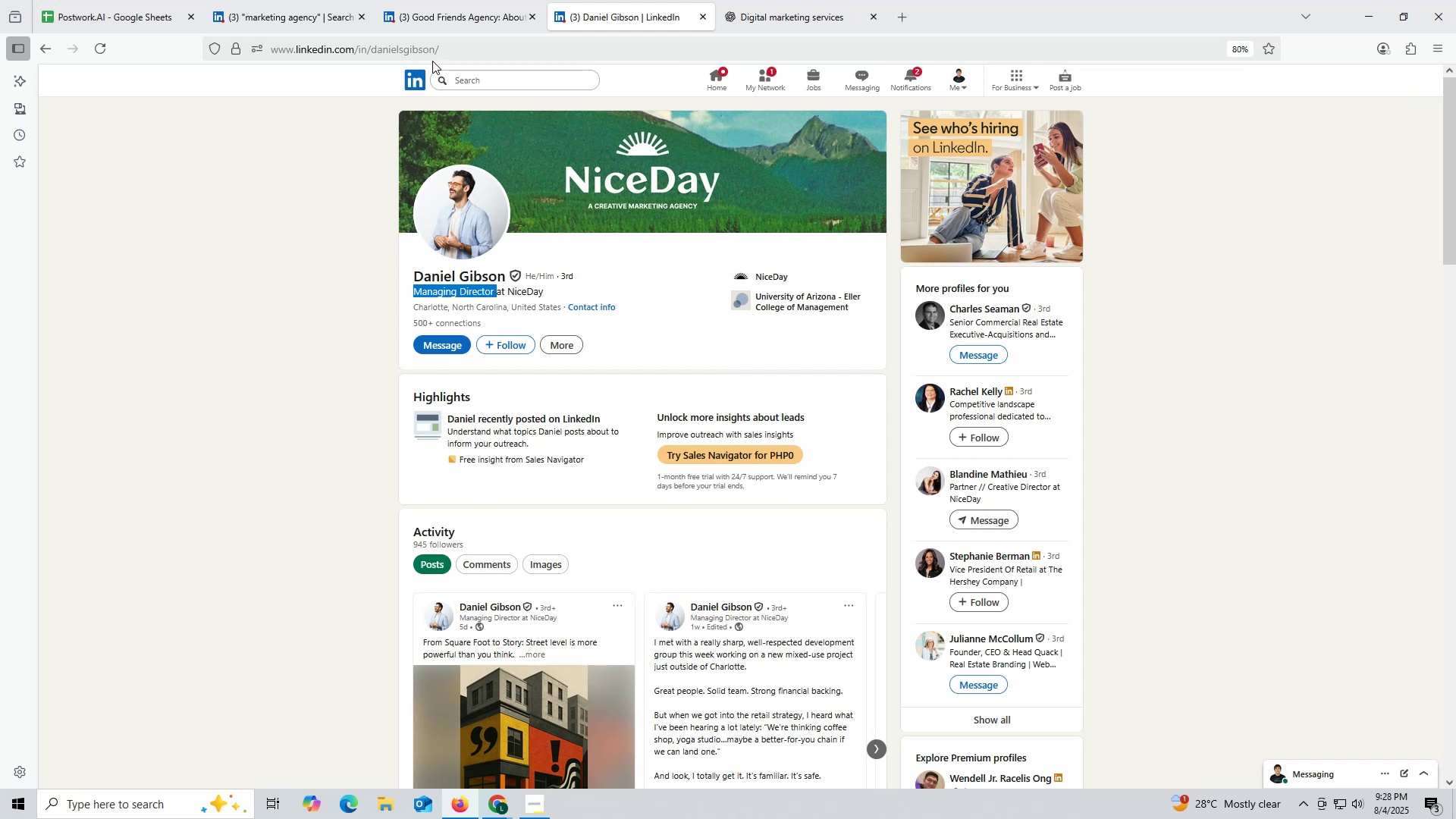 
left_click([431, 56])
 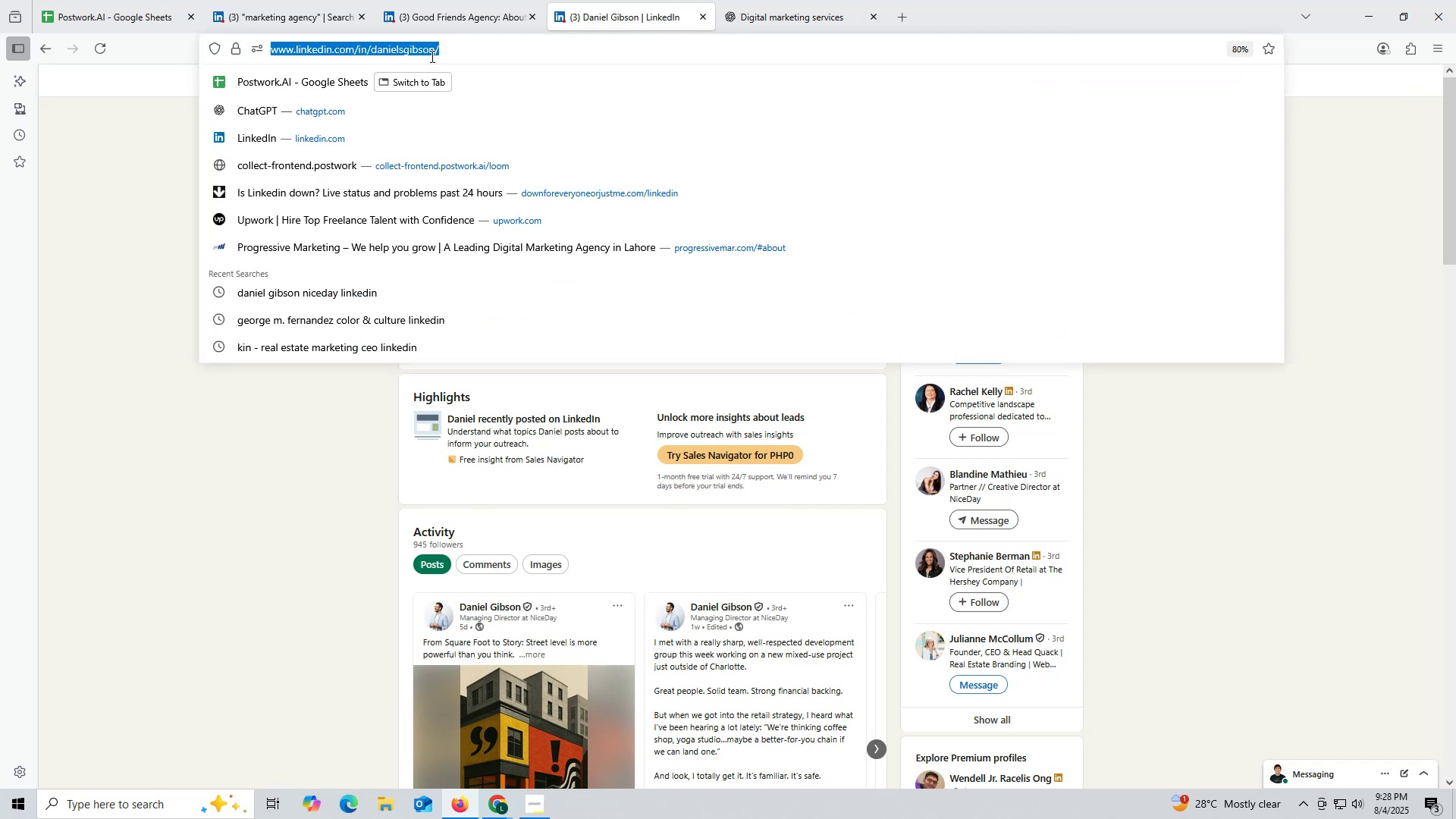 
key(Control+ControlLeft)
 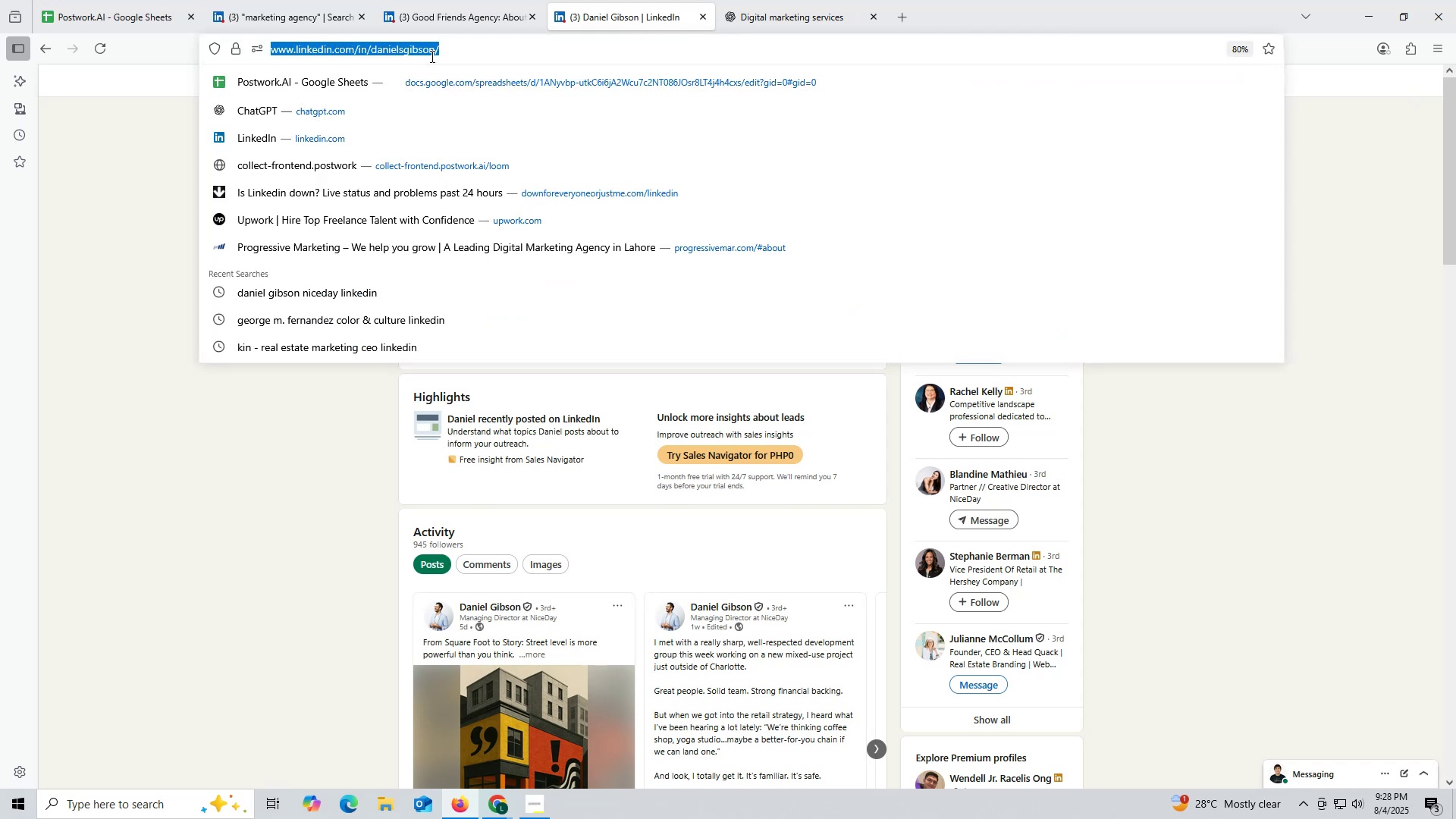 
key(Control+V)
 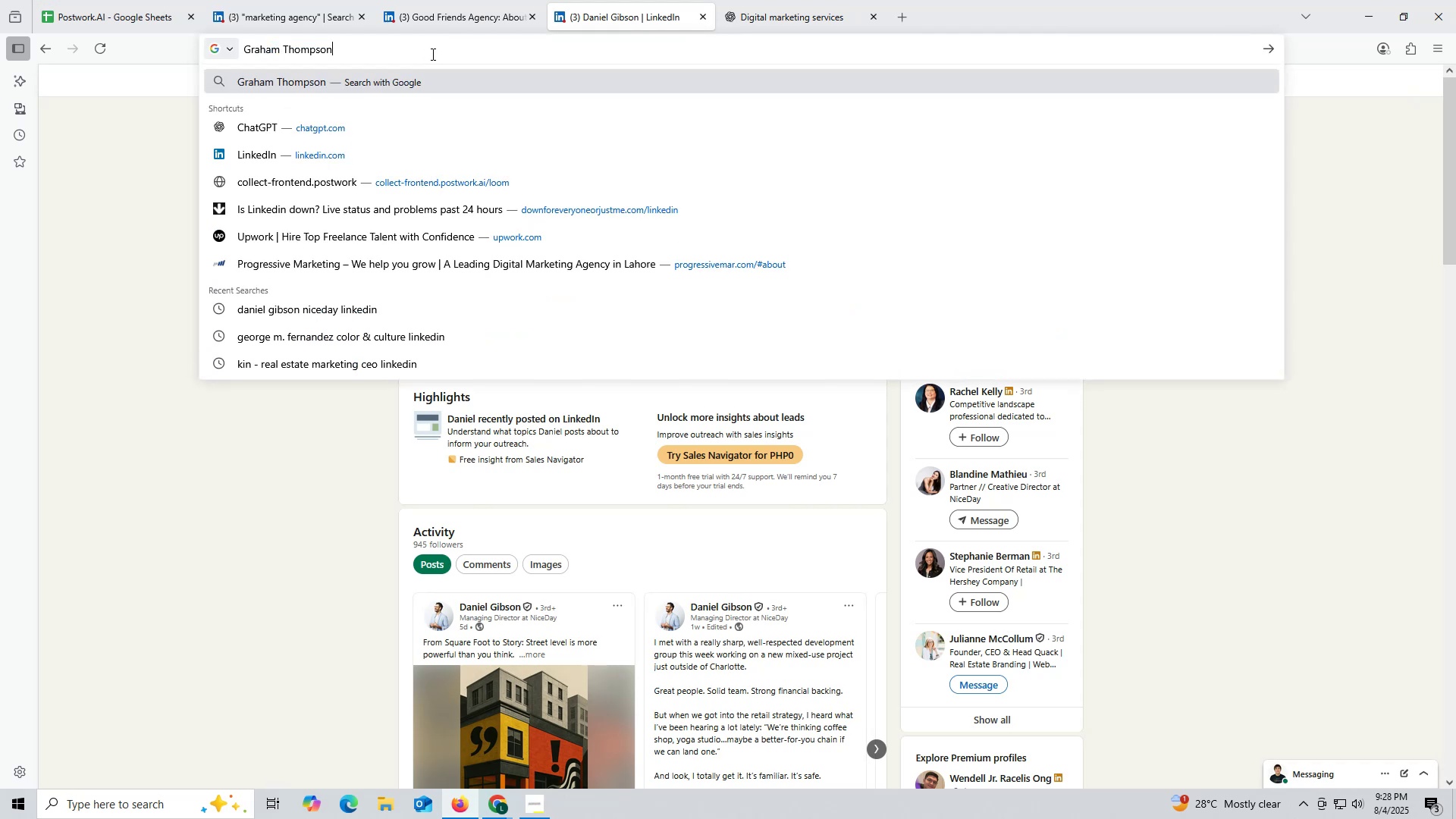 
key(Space)
 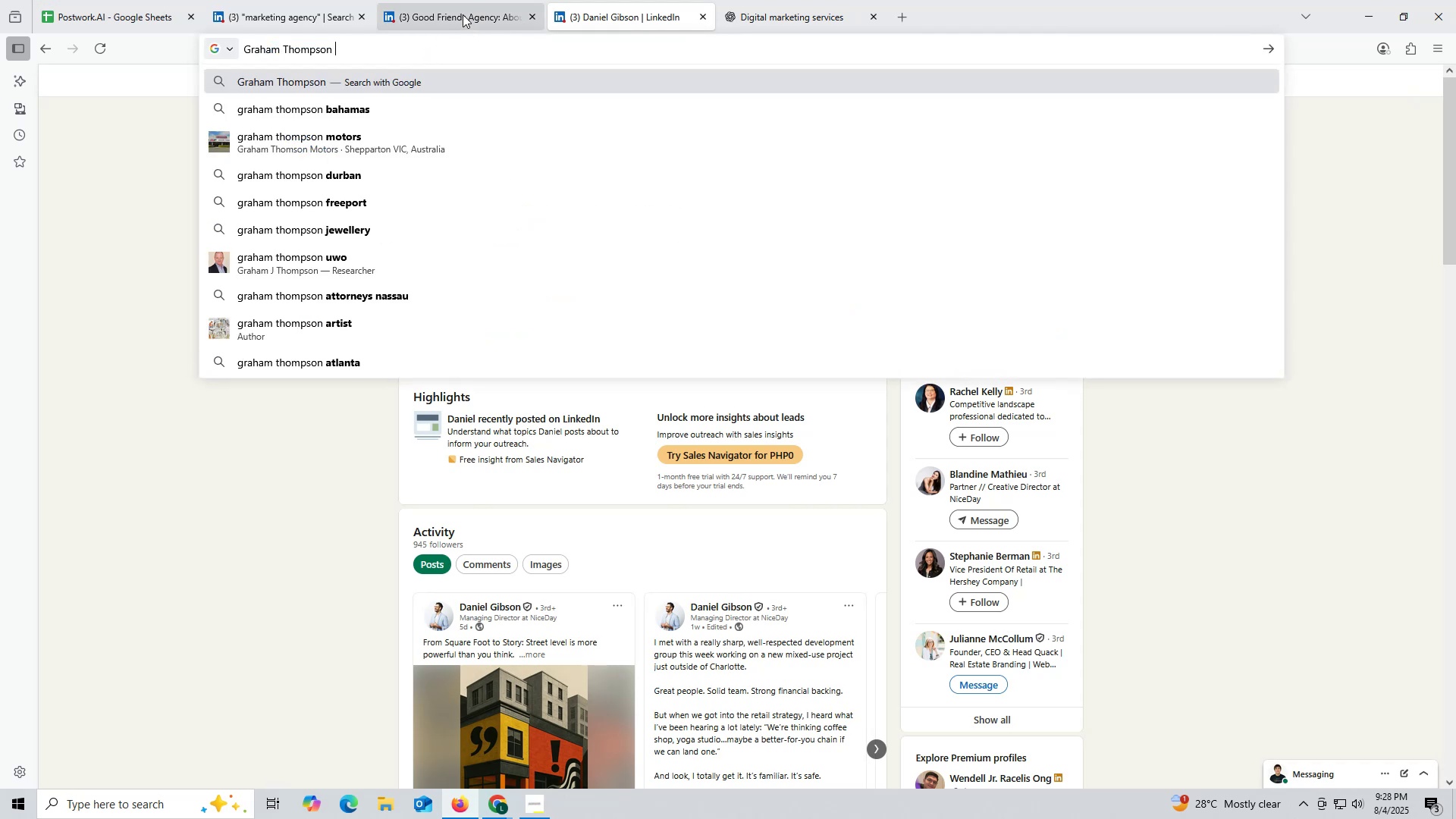 
left_click([463, 14])
 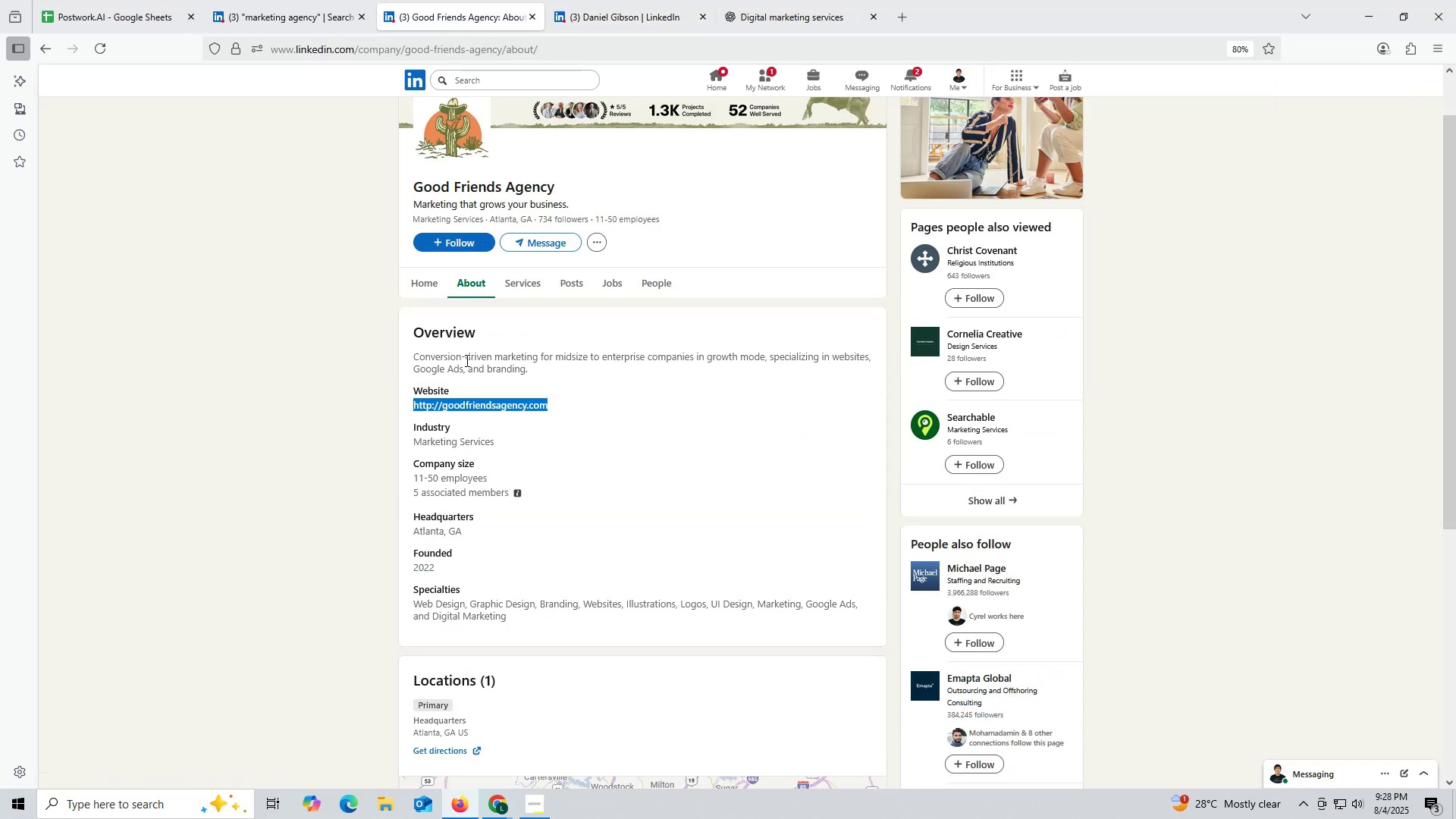 
wait(10.92)
 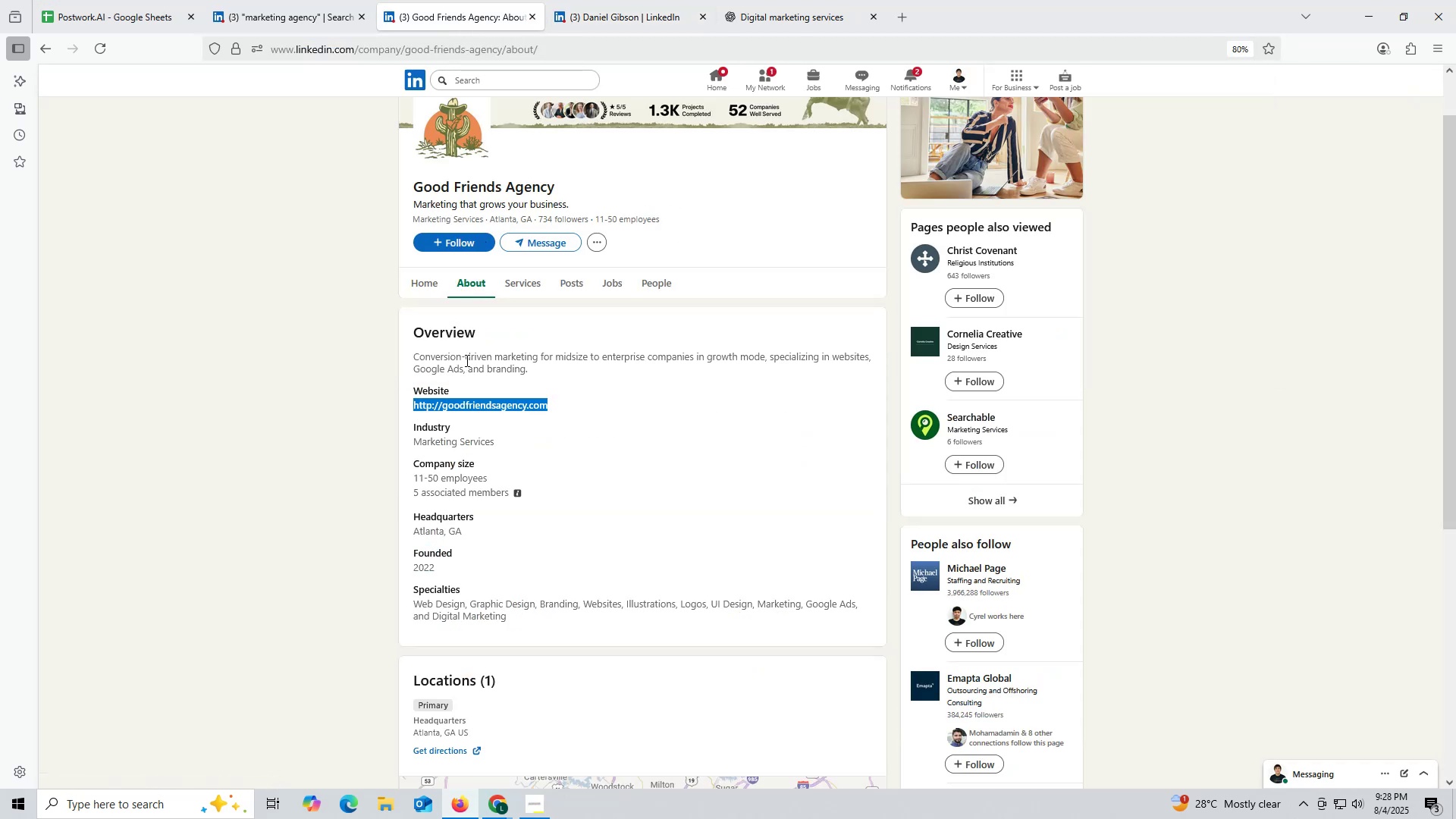 
left_click([246, 30])
 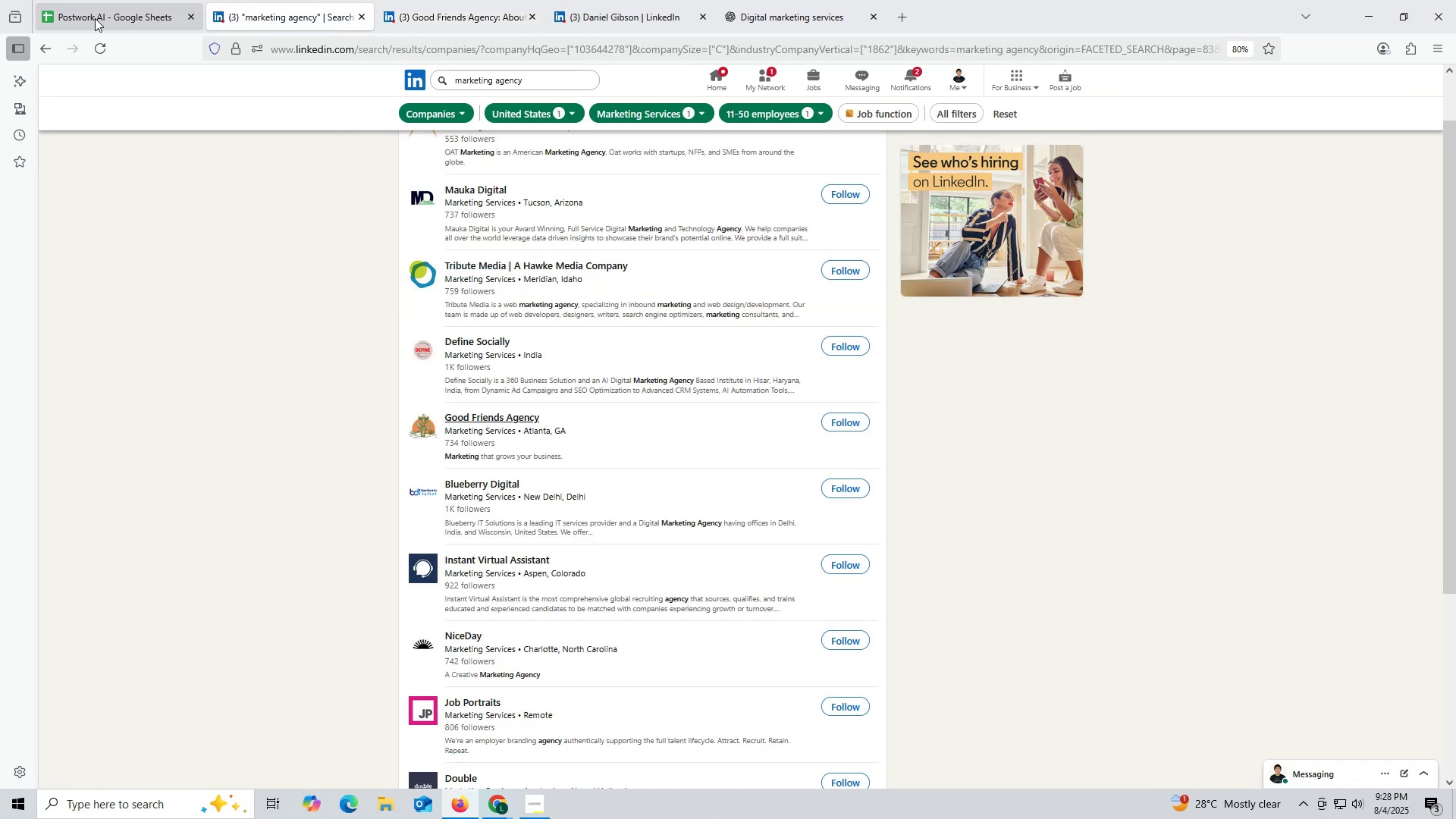 
left_click([94, 17])
 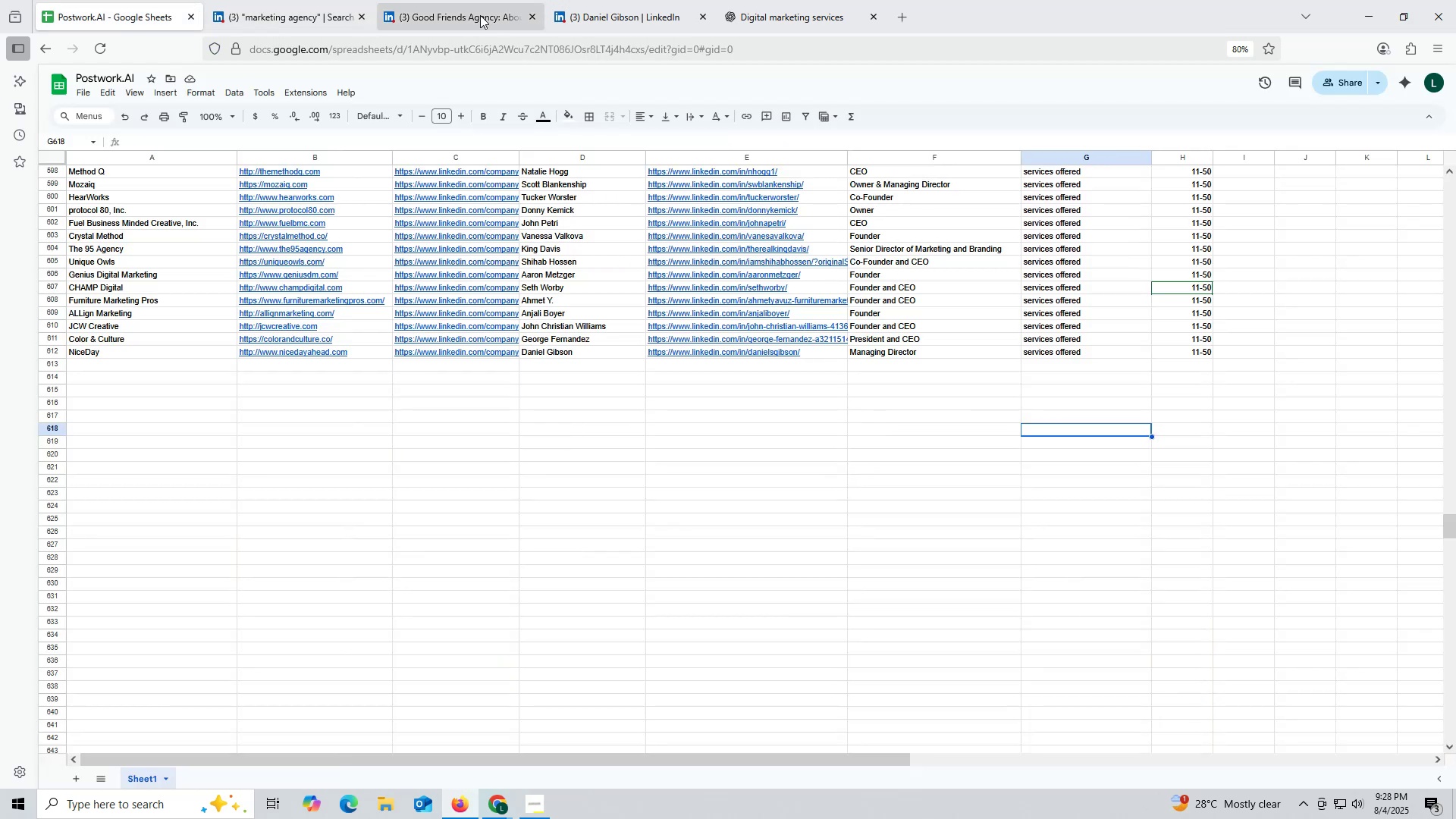 
left_click([469, 12])
 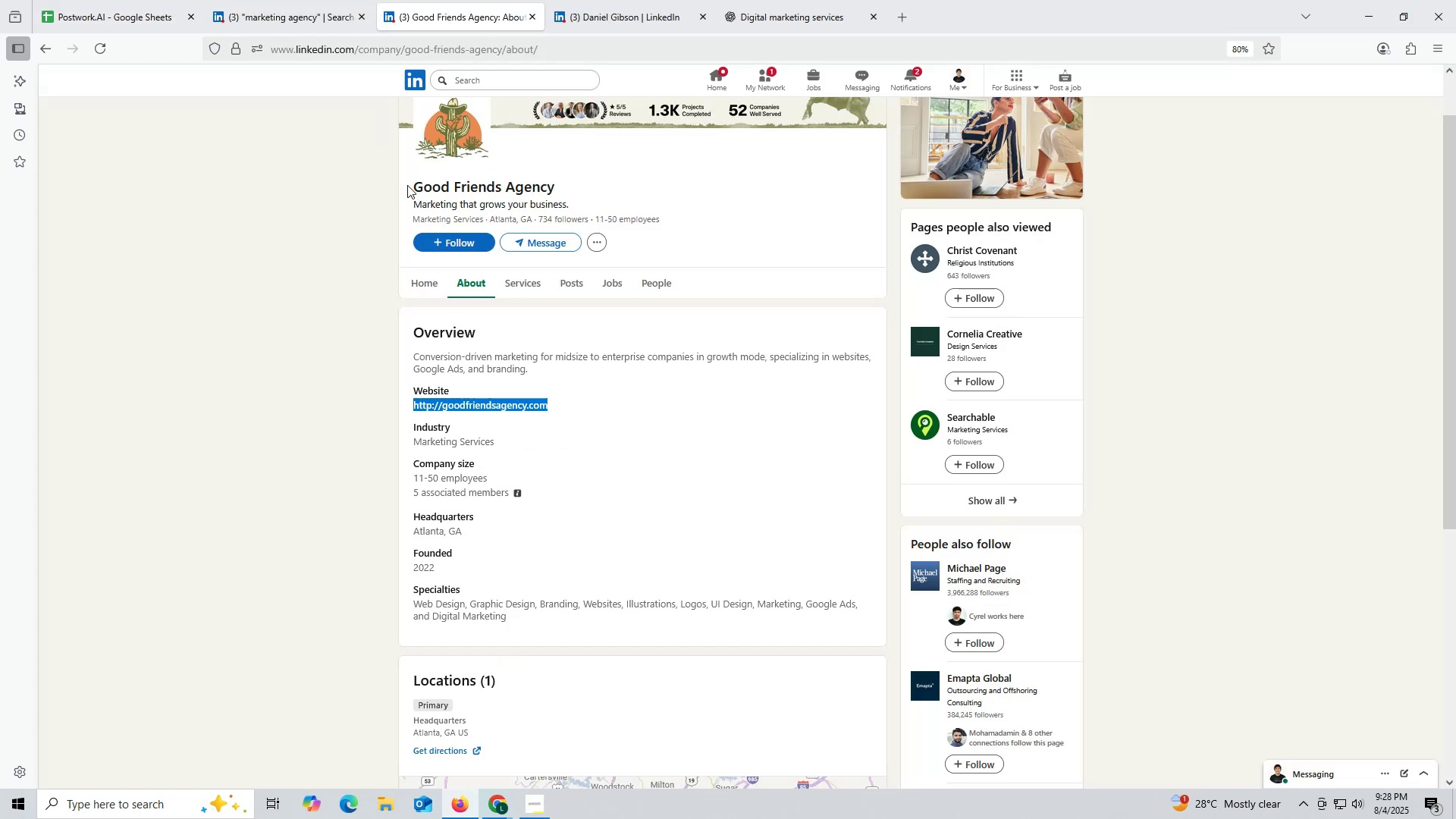 
left_click_drag(start_coordinate=[406, 185], to_coordinate=[570, 183])
 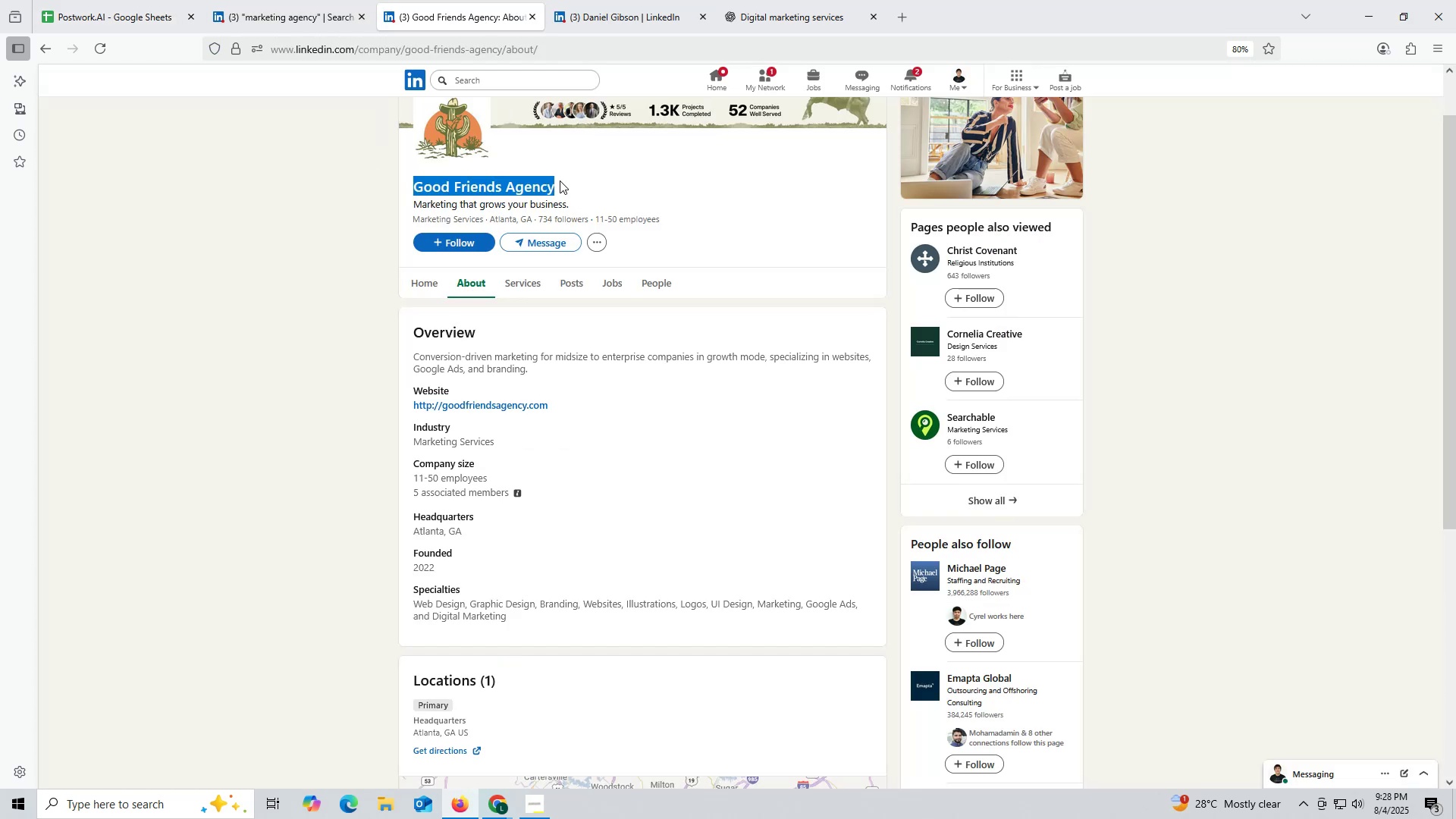 
key(Control+ControlLeft)
 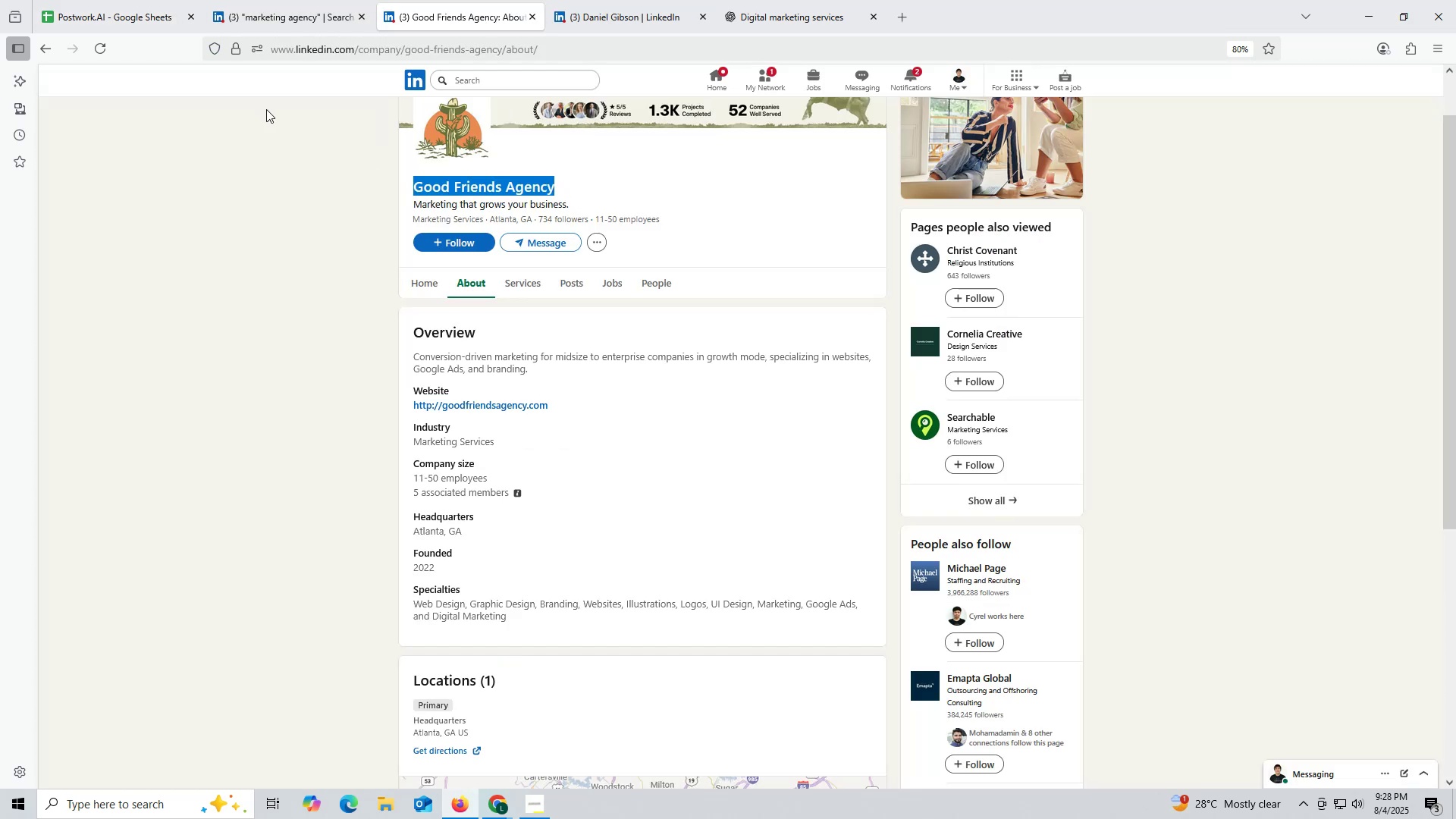 
key(Control+C)
 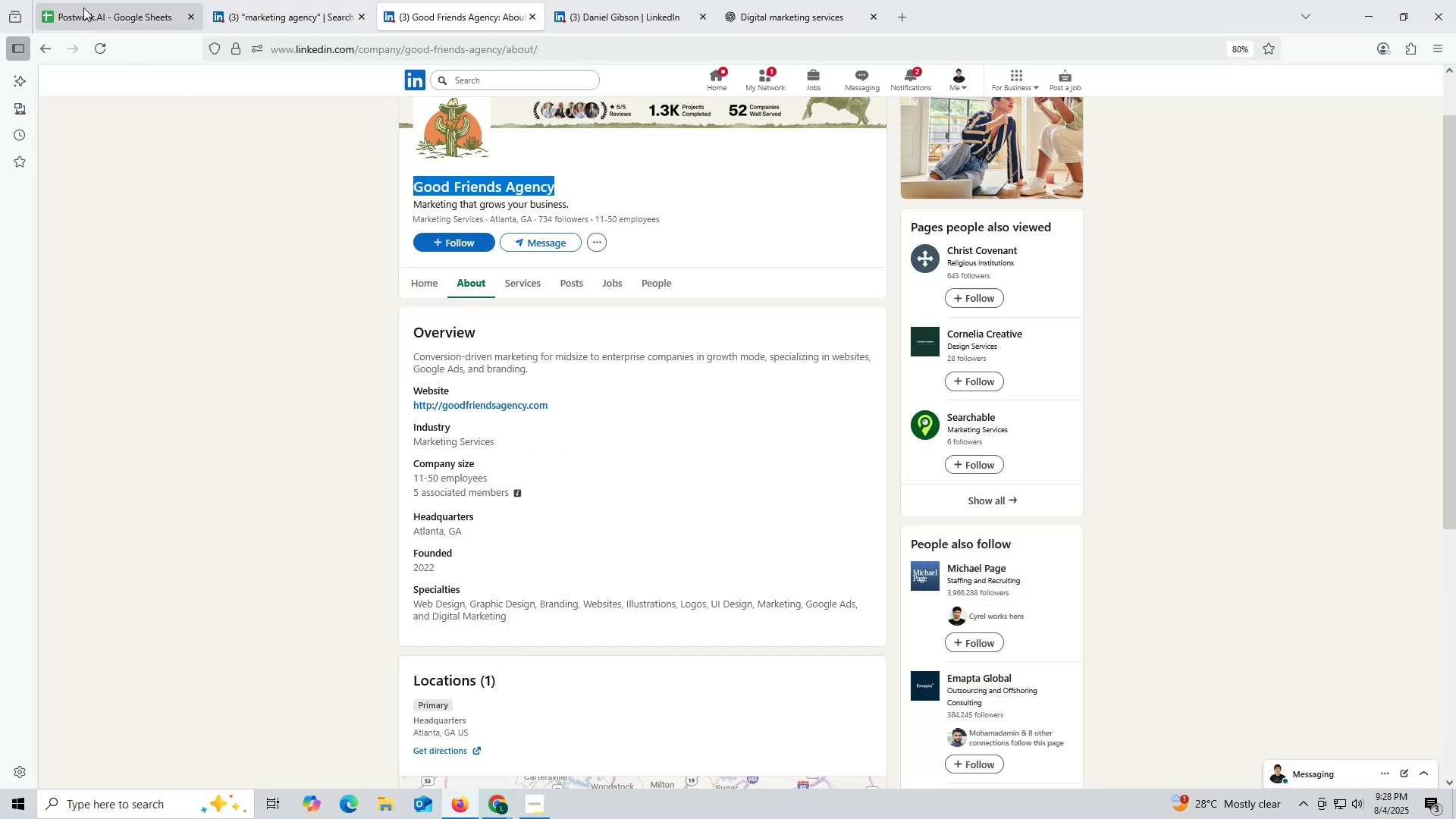 
left_click([83, 8])
 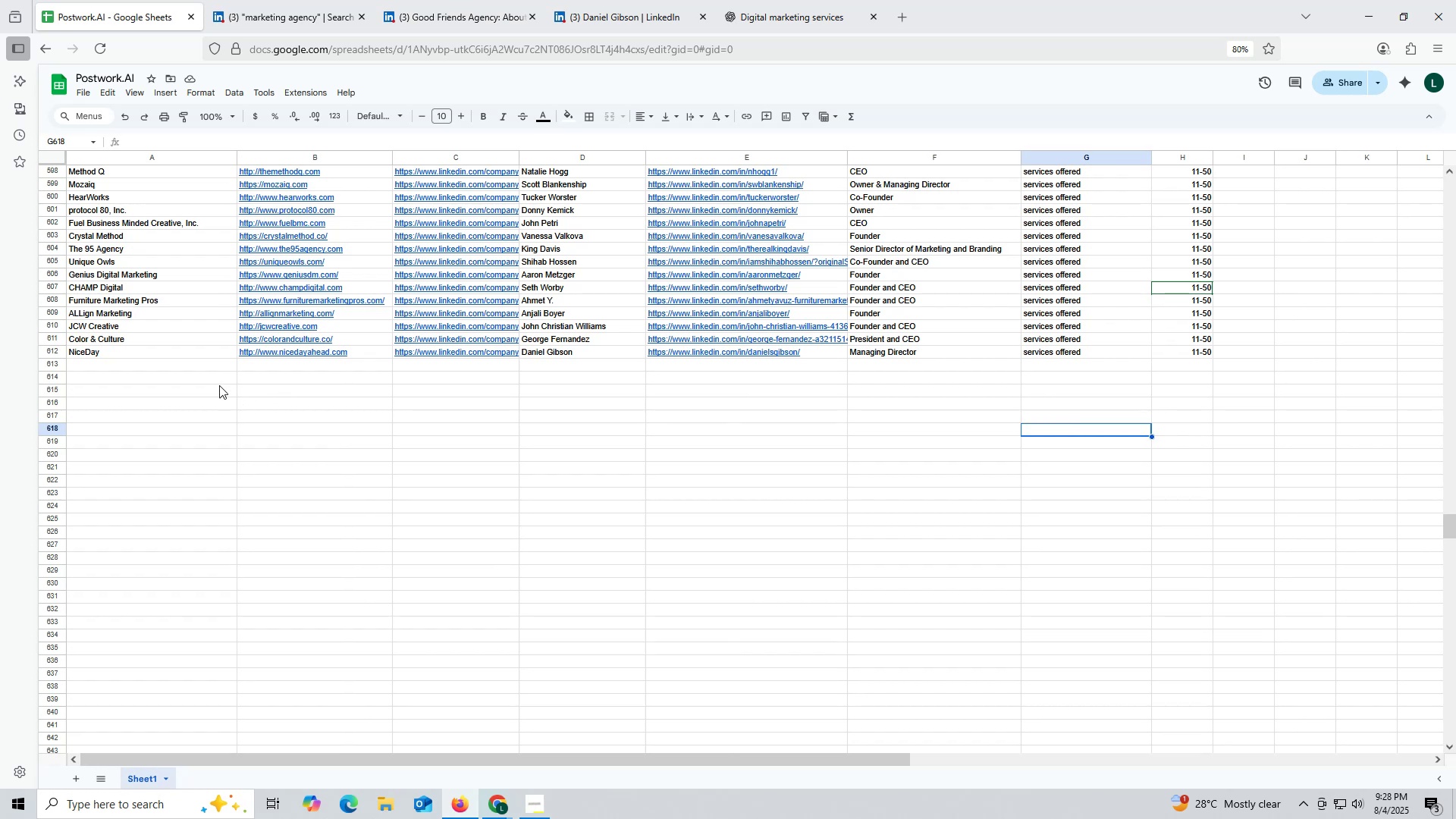 
double_click([183, 369])
 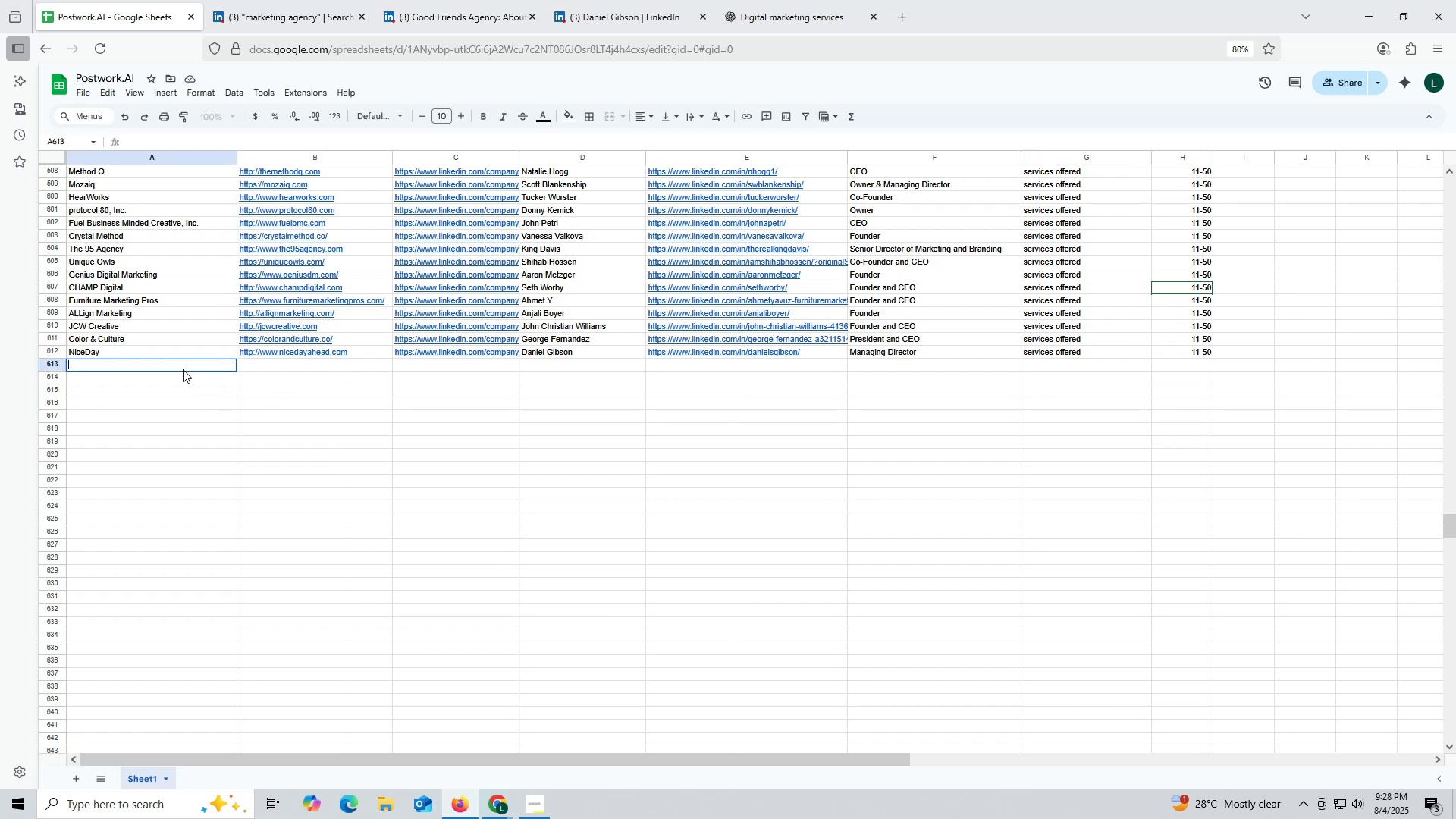 
key(Control+ControlLeft)
 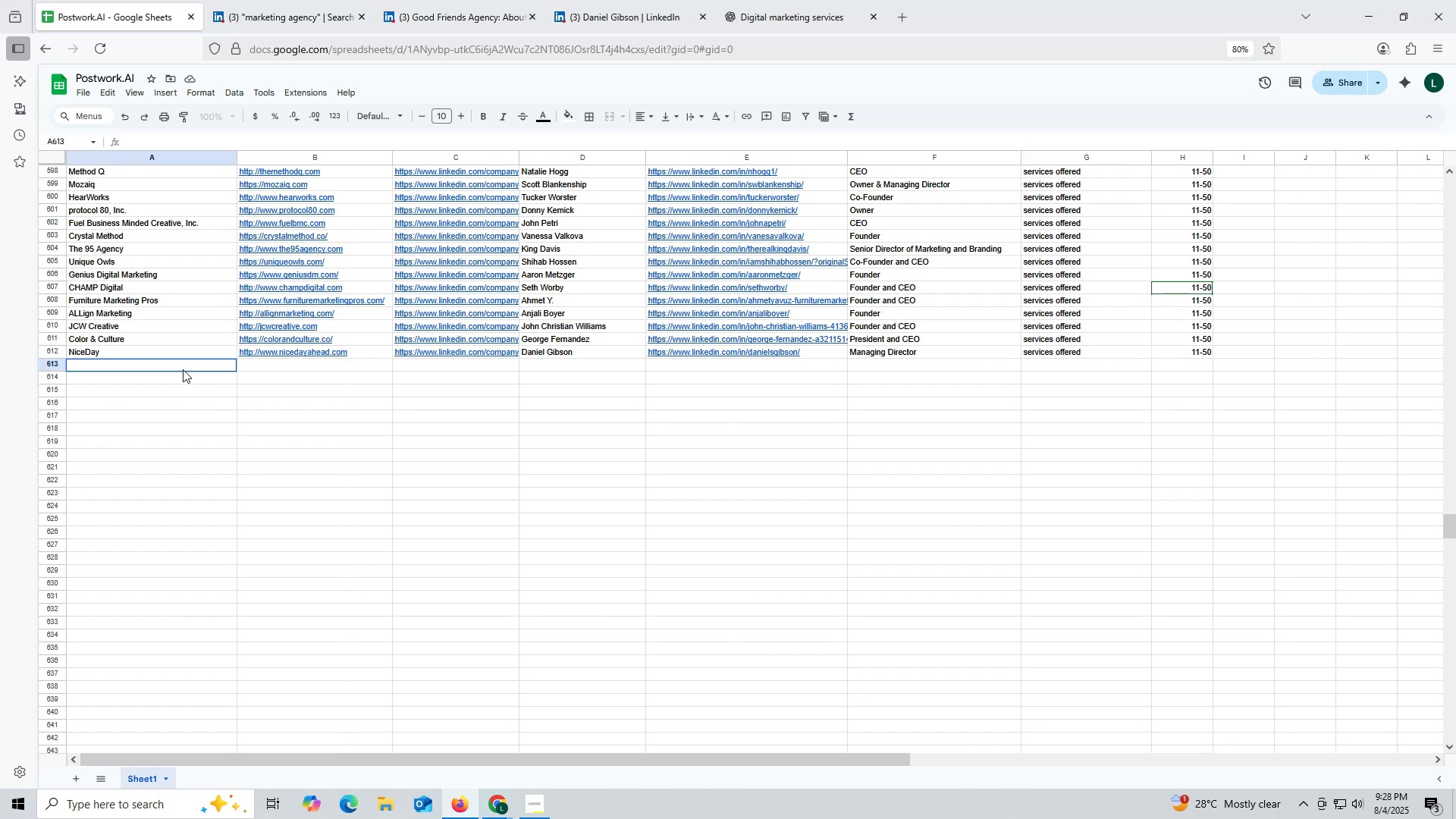 
key(Control+V)
 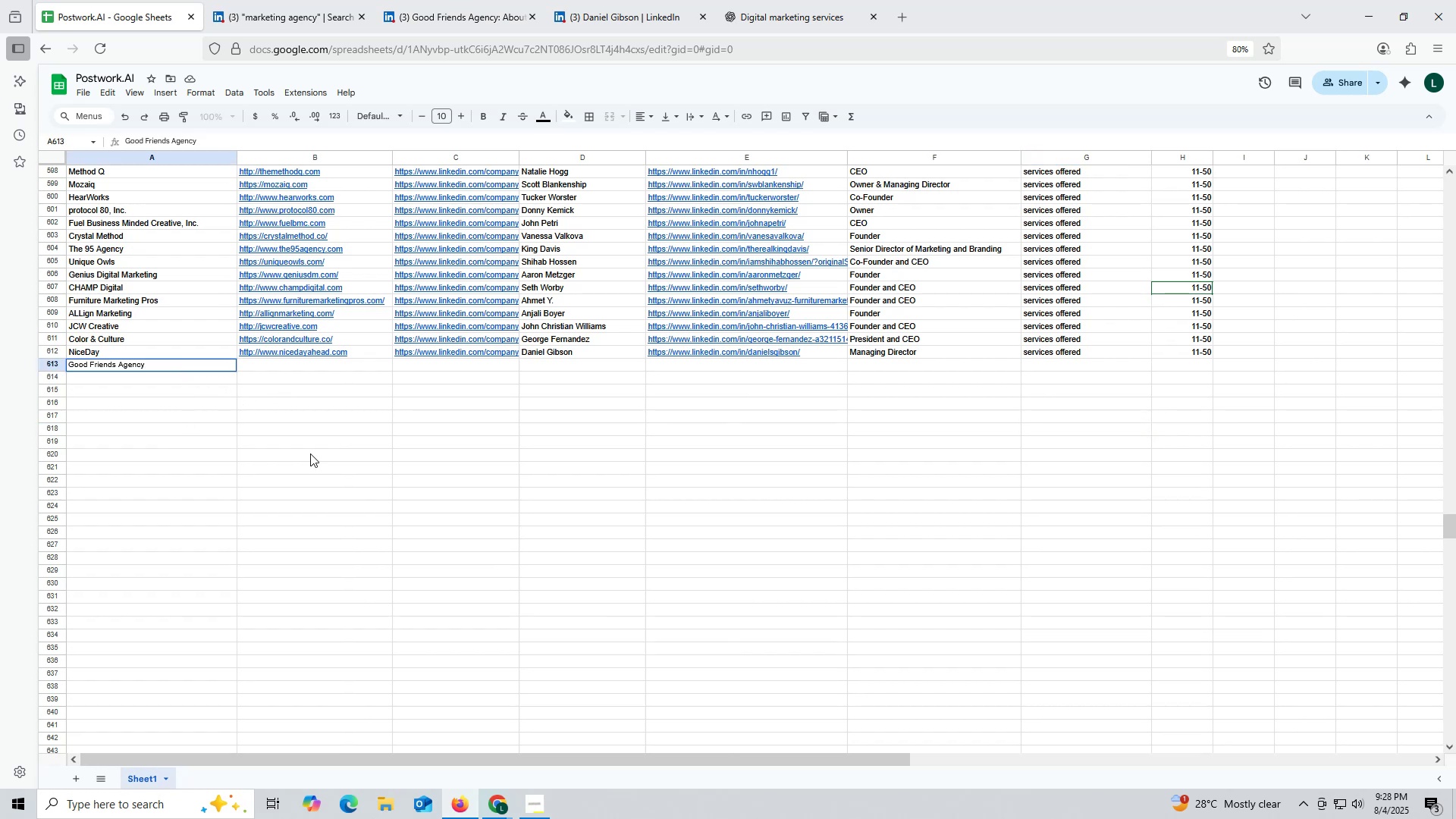 
left_click([310, 453])
 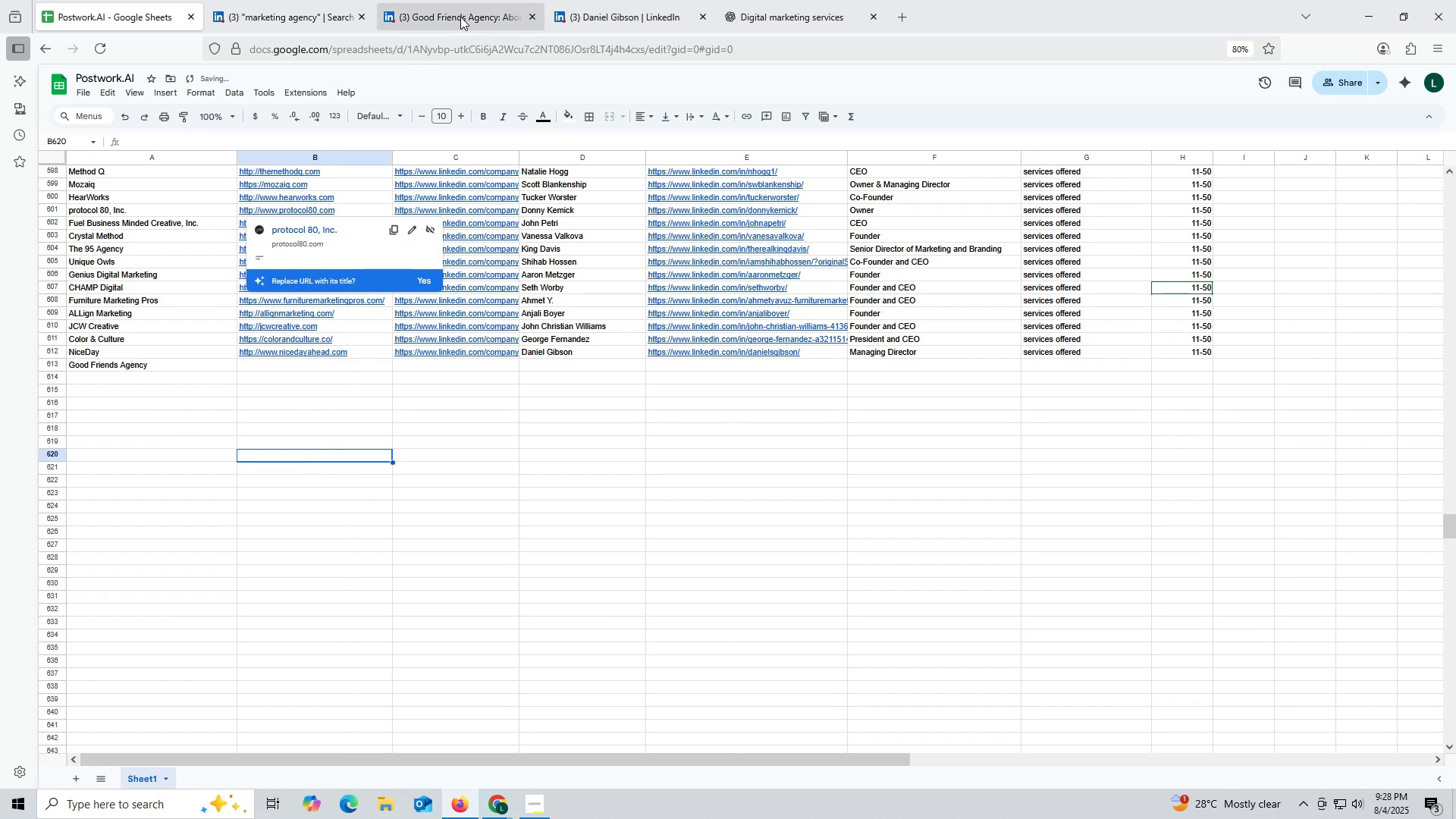 
left_click([460, 16])
 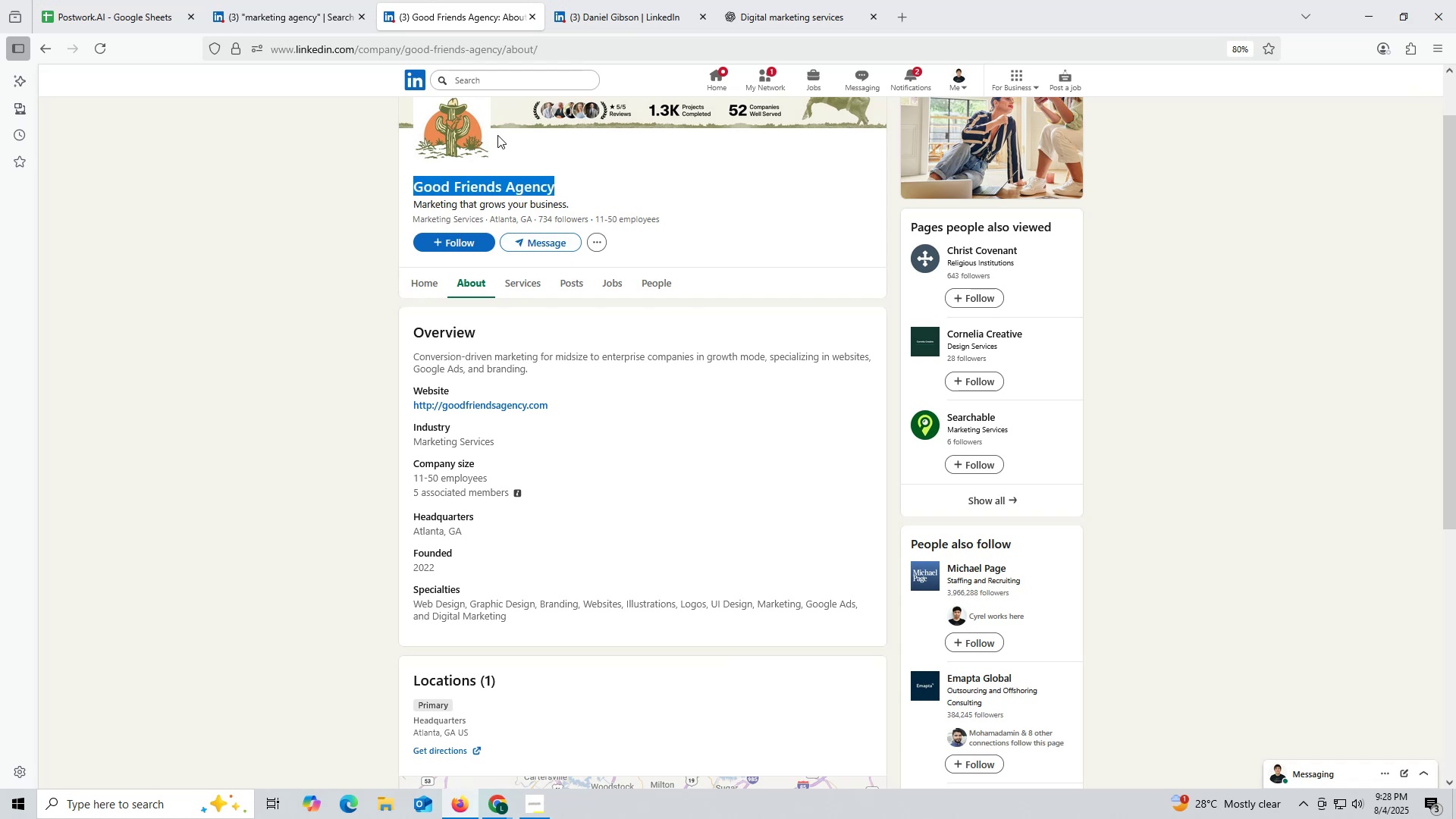 
wait(10.51)
 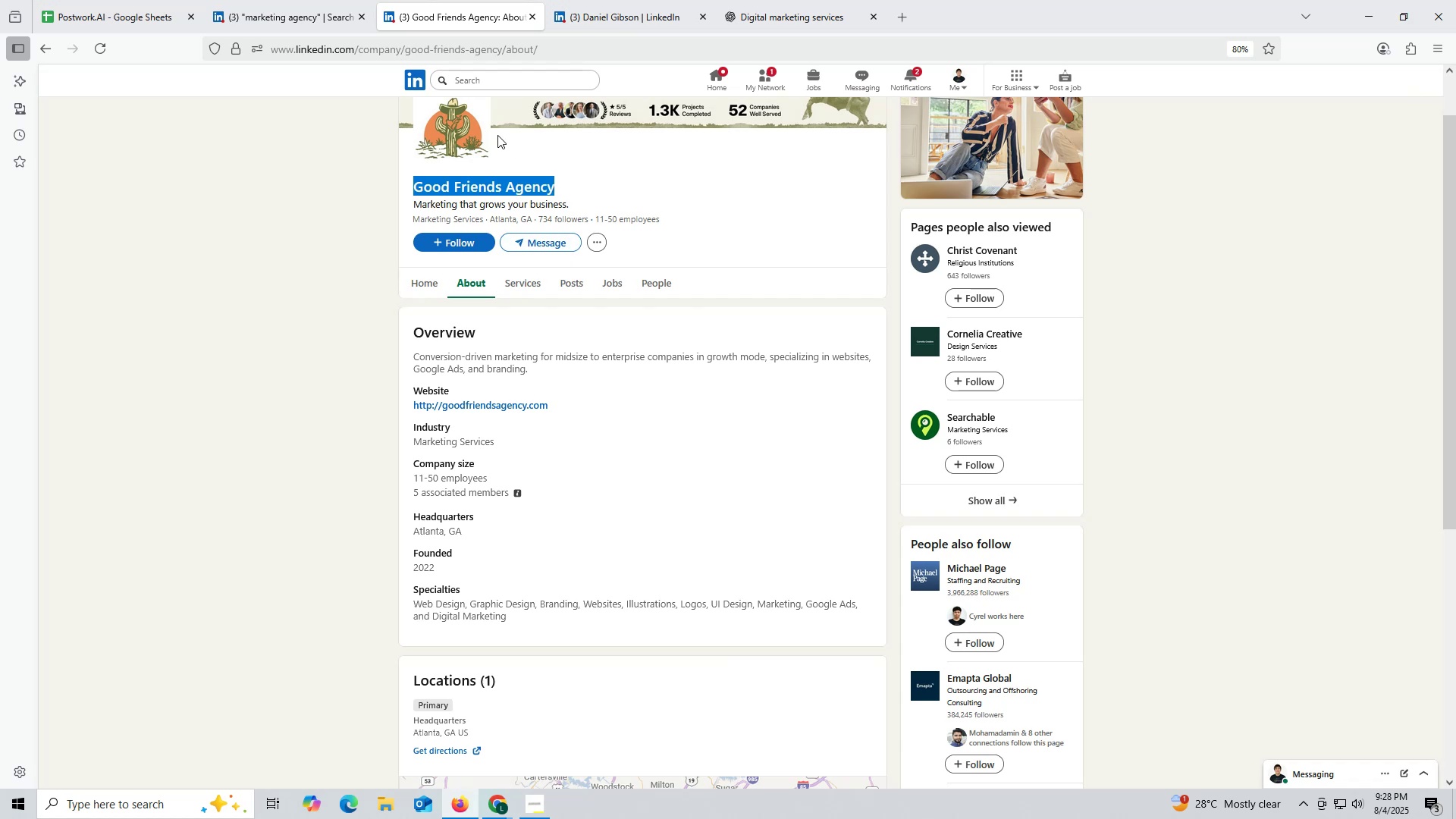 
left_click_drag(start_coordinate=[406, 410], to_coordinate=[581, 409])
 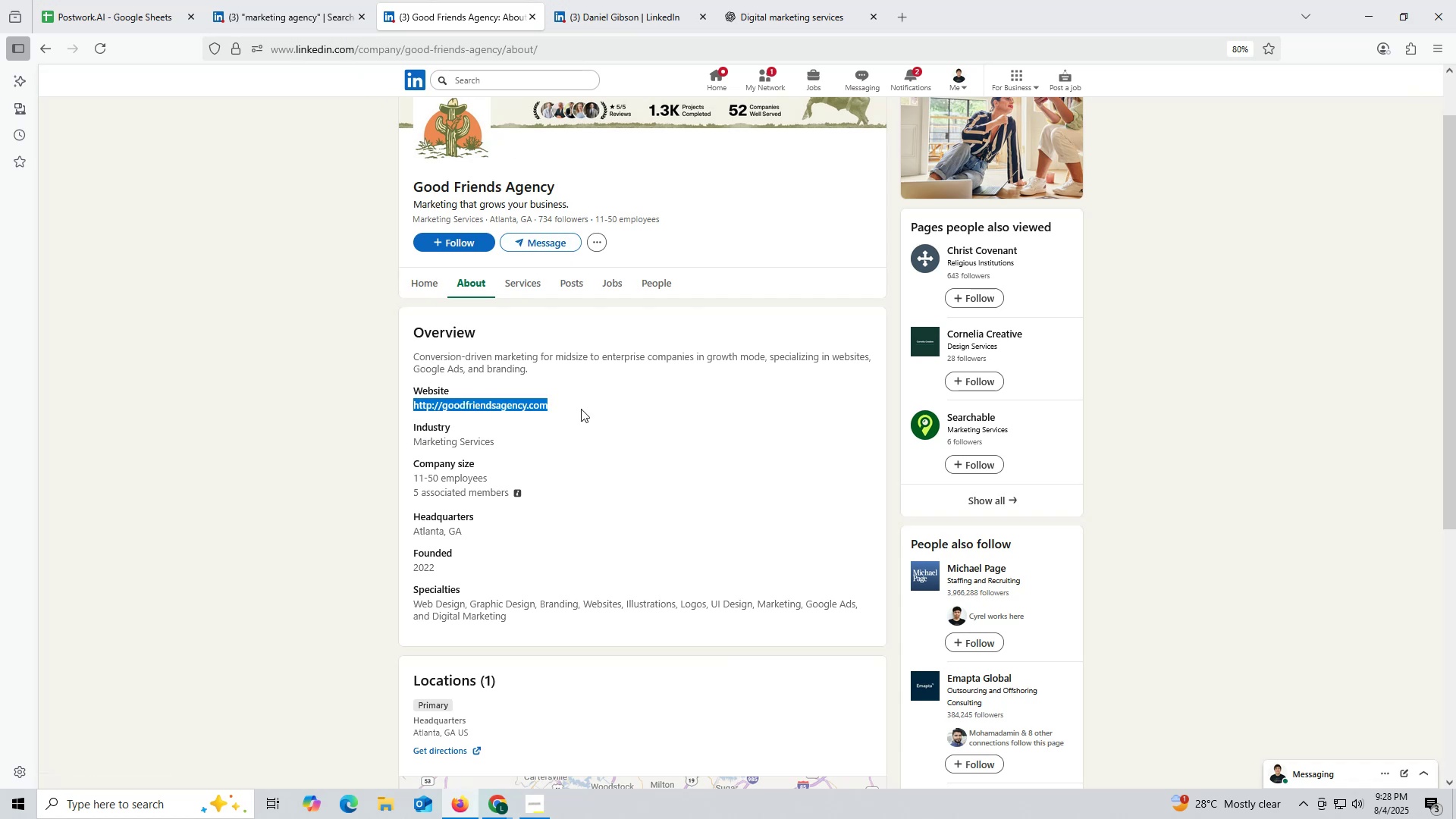 
key(Control+ControlLeft)
 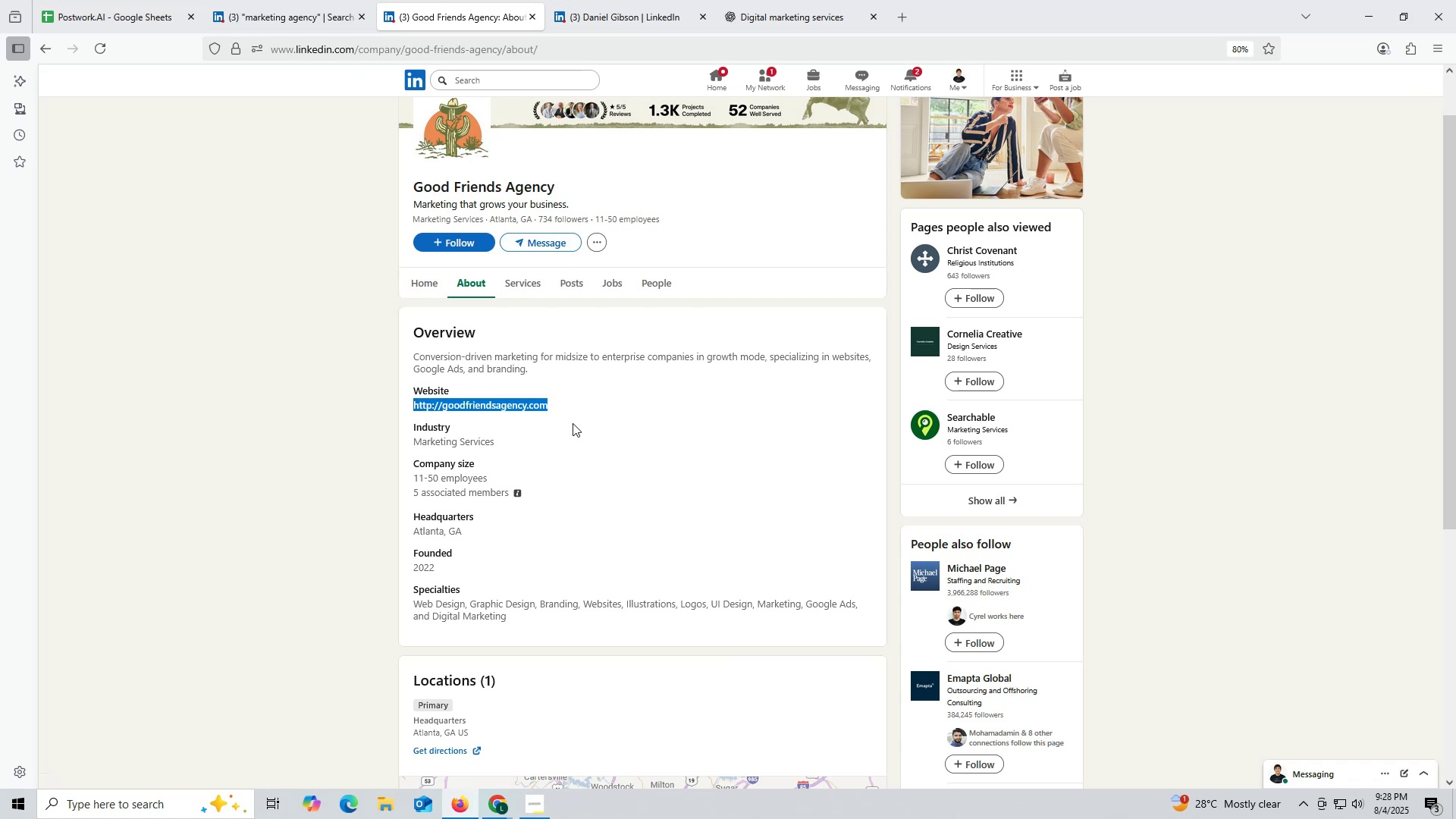 
key(Control+C)
 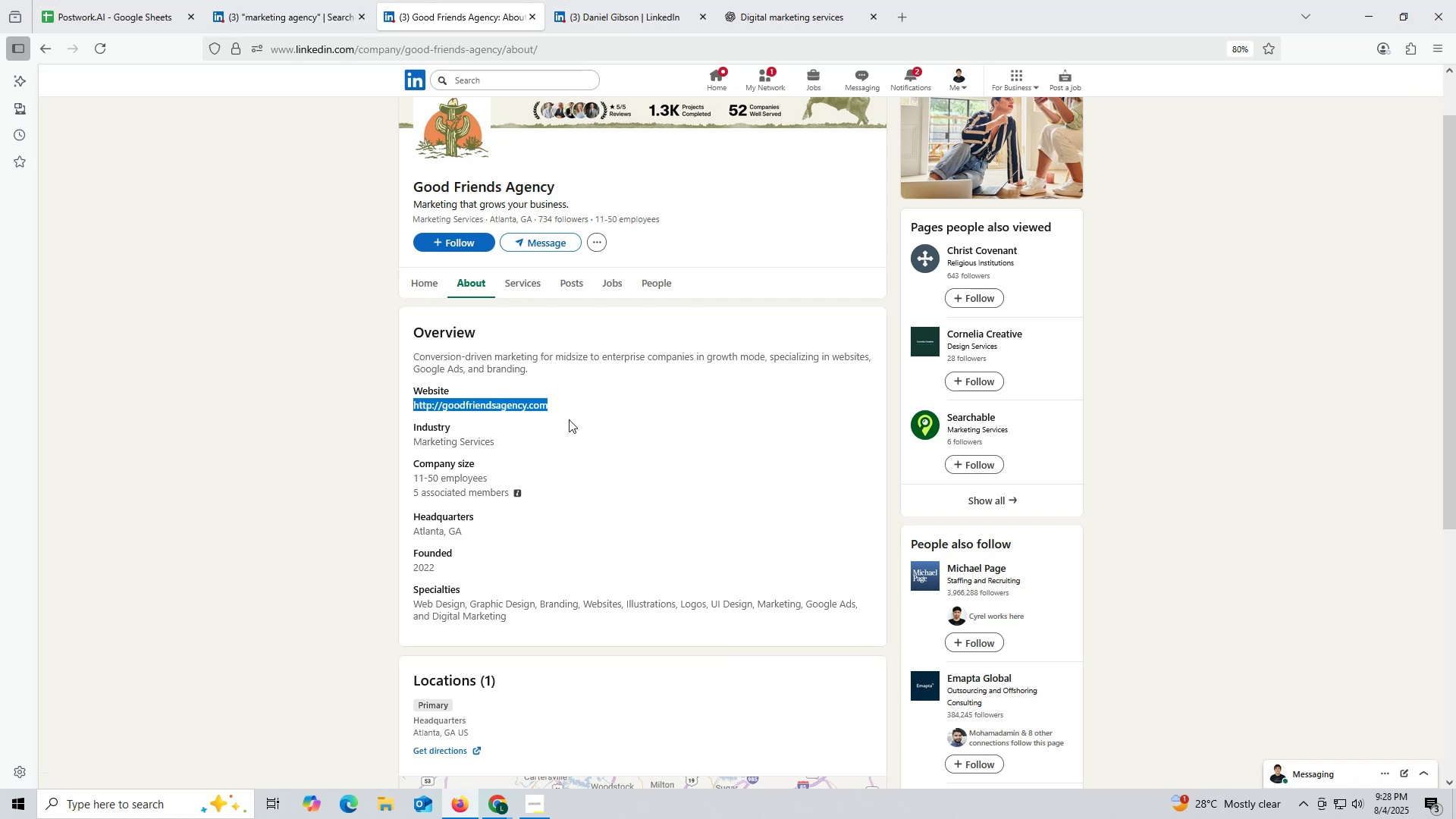 
key(Control+ControlLeft)
 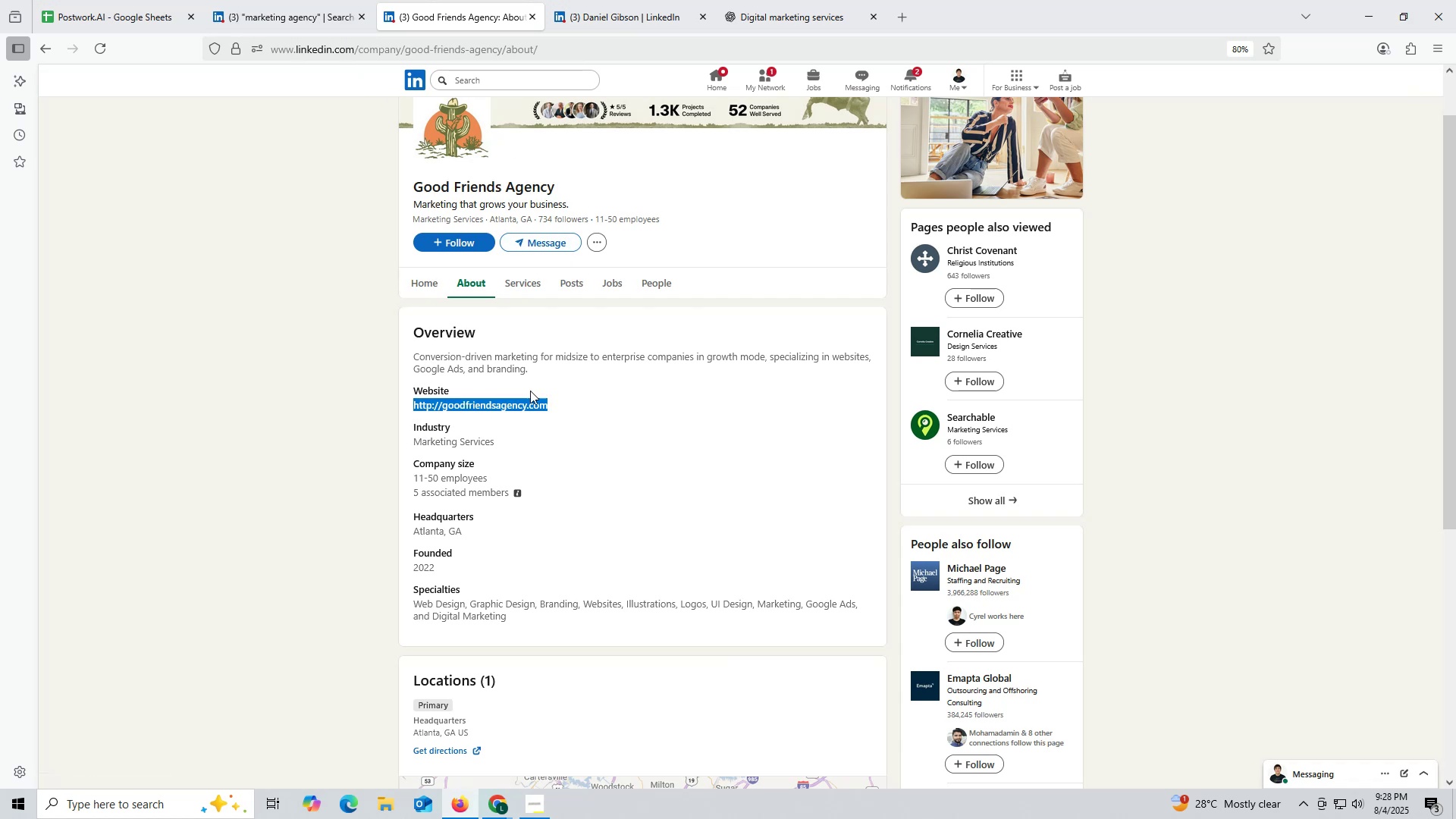 
key(Control+C)
 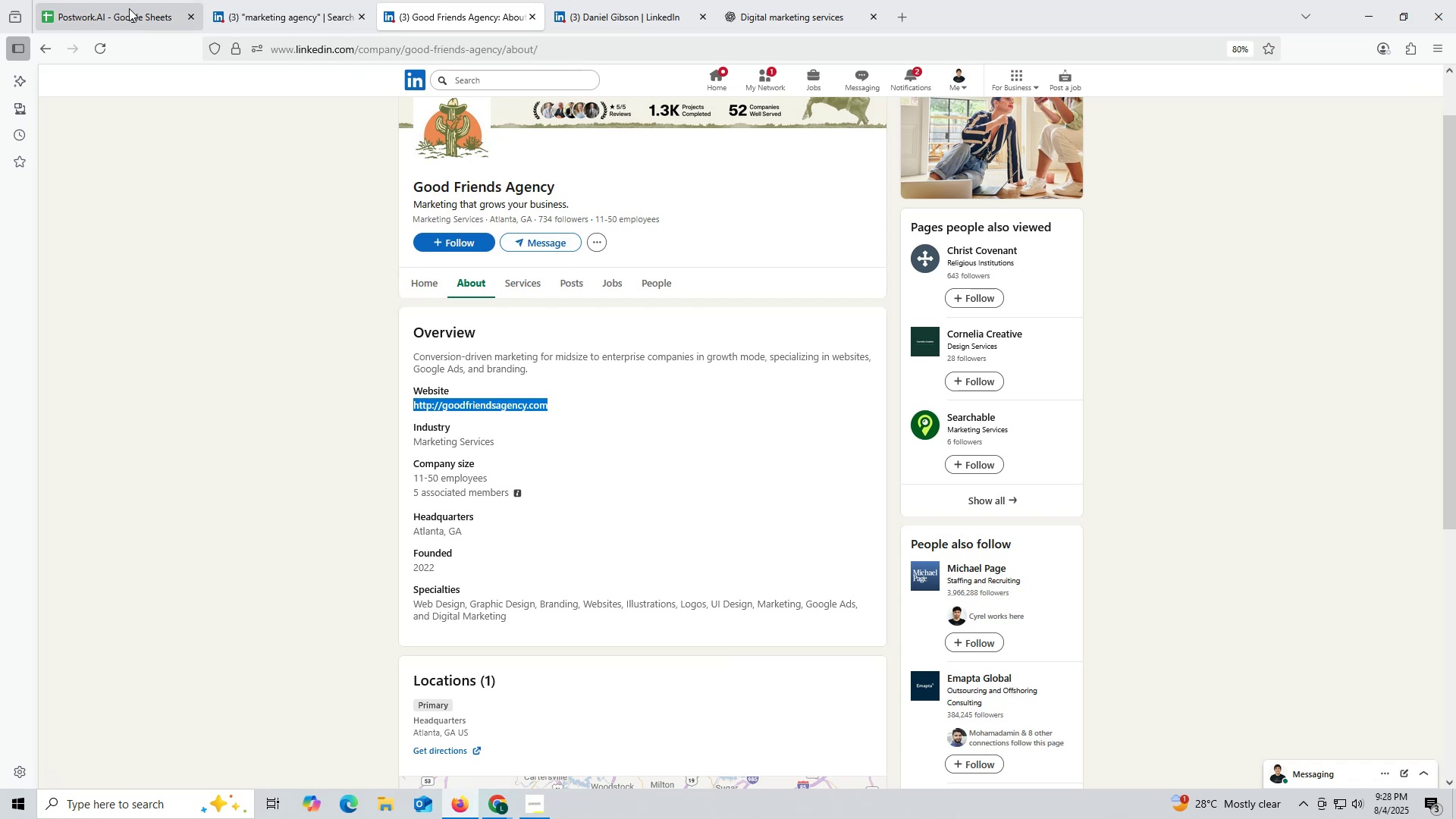 
left_click([129, 8])
 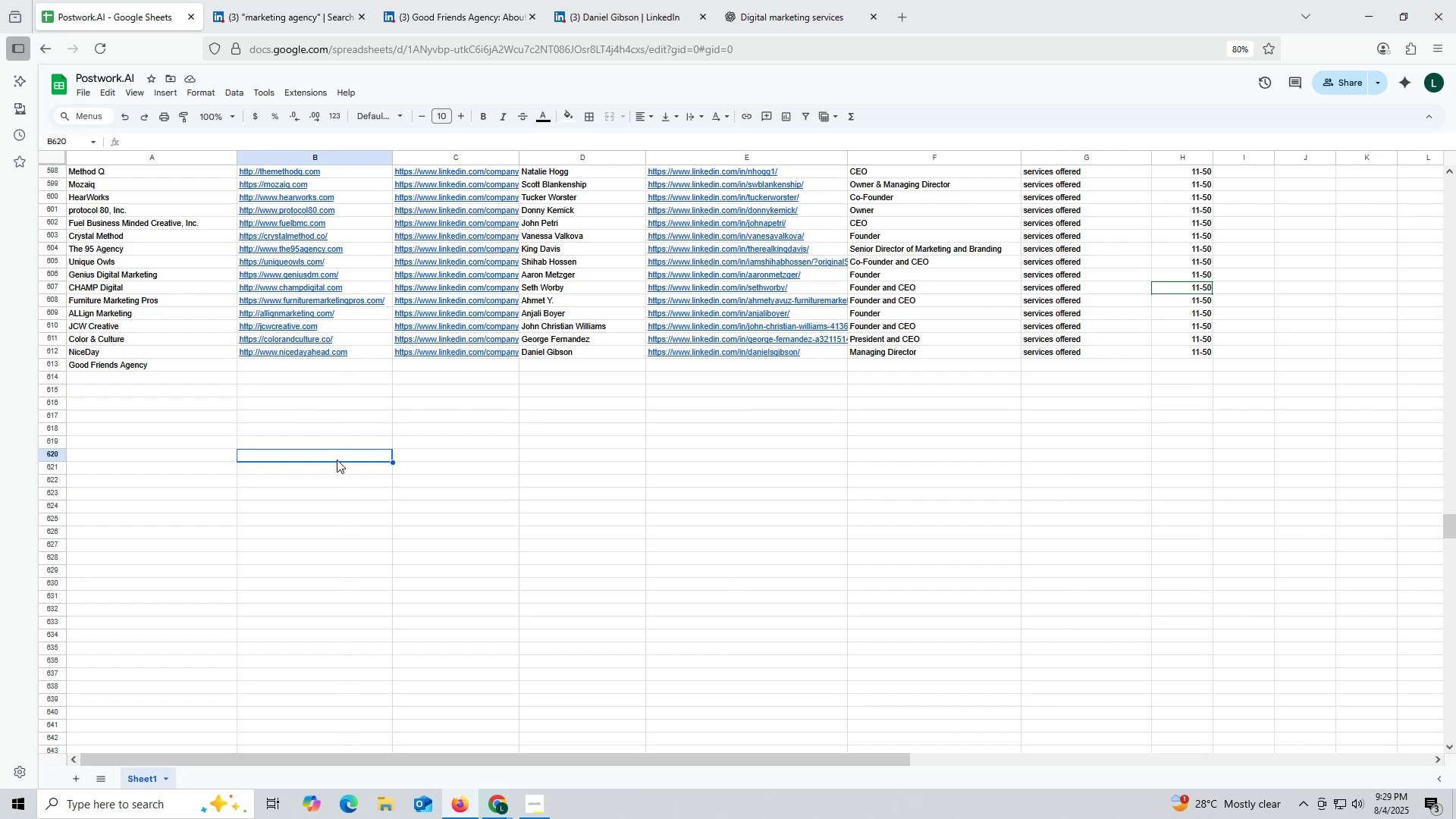 
wait(5.34)
 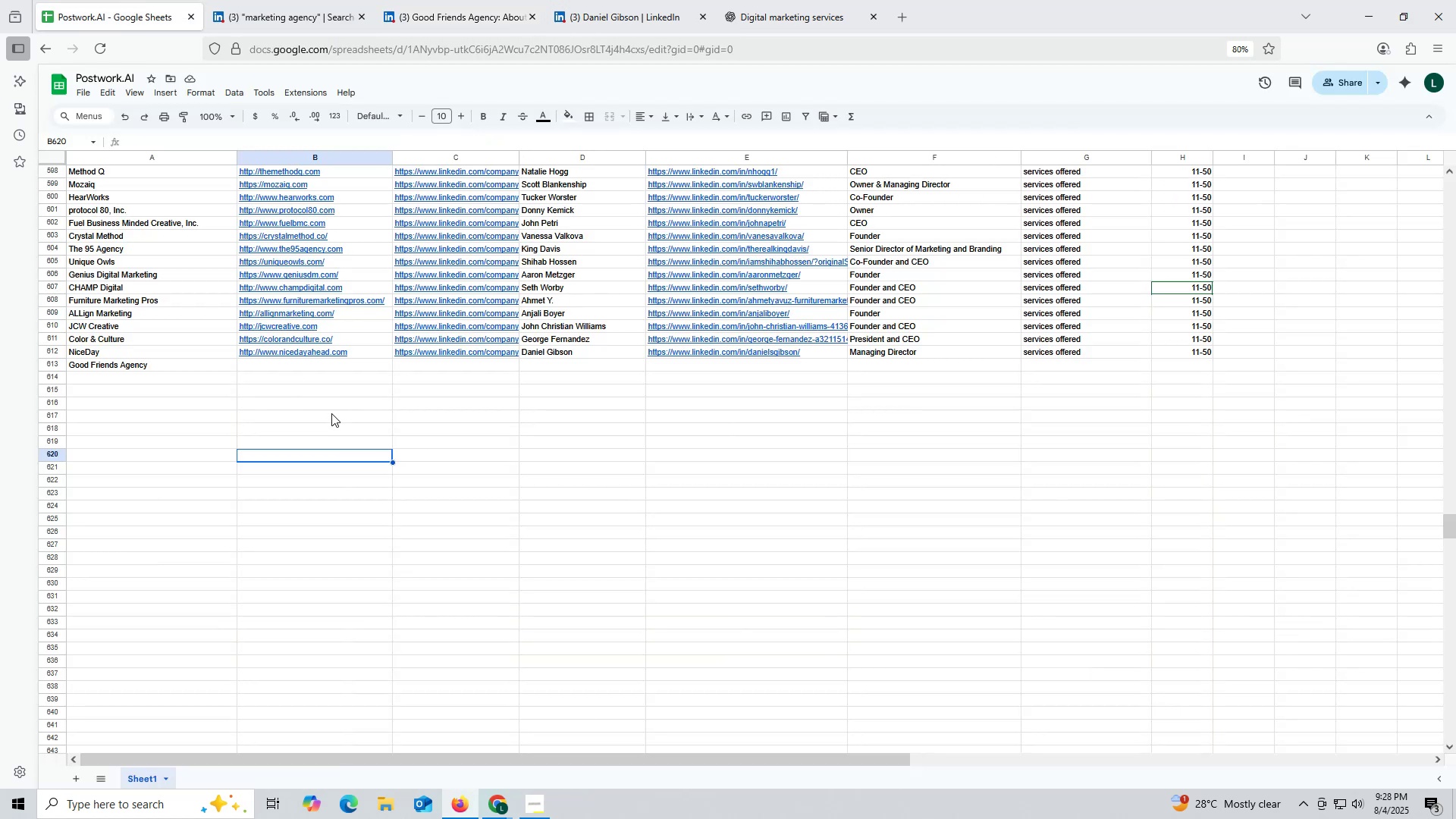 
double_click([304, 366])
 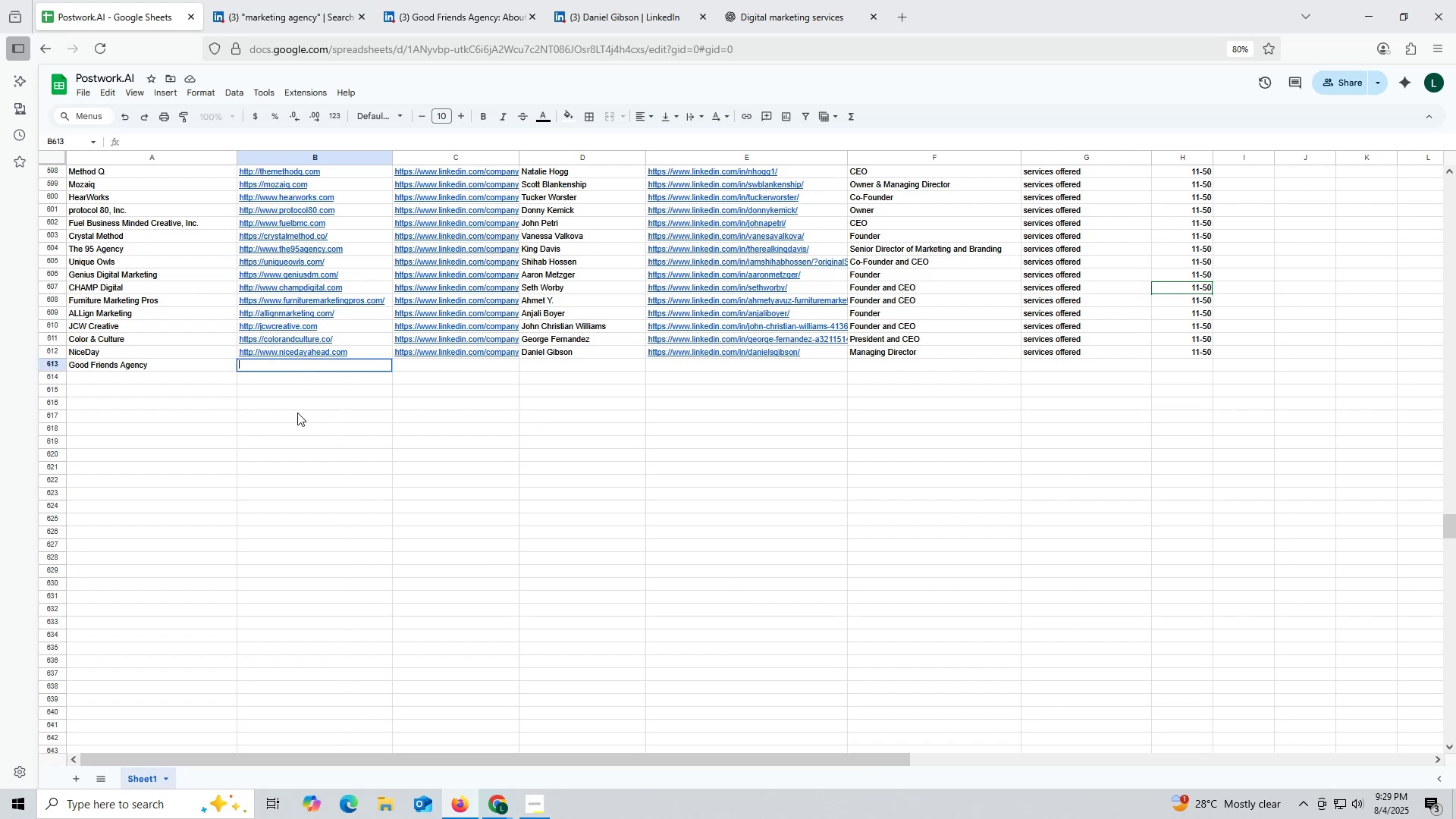 
key(Control+ControlLeft)
 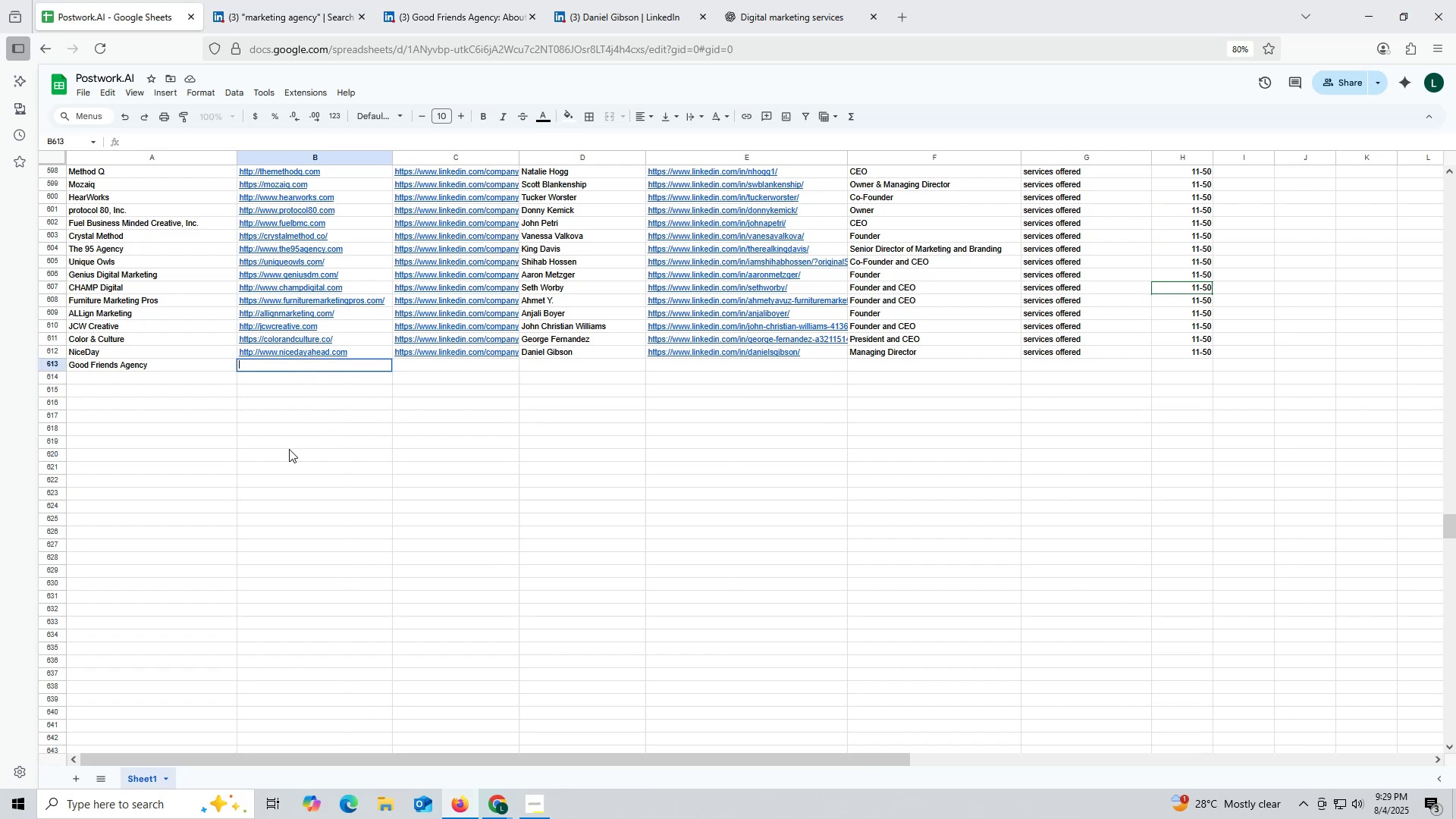 
key(Control+V)
 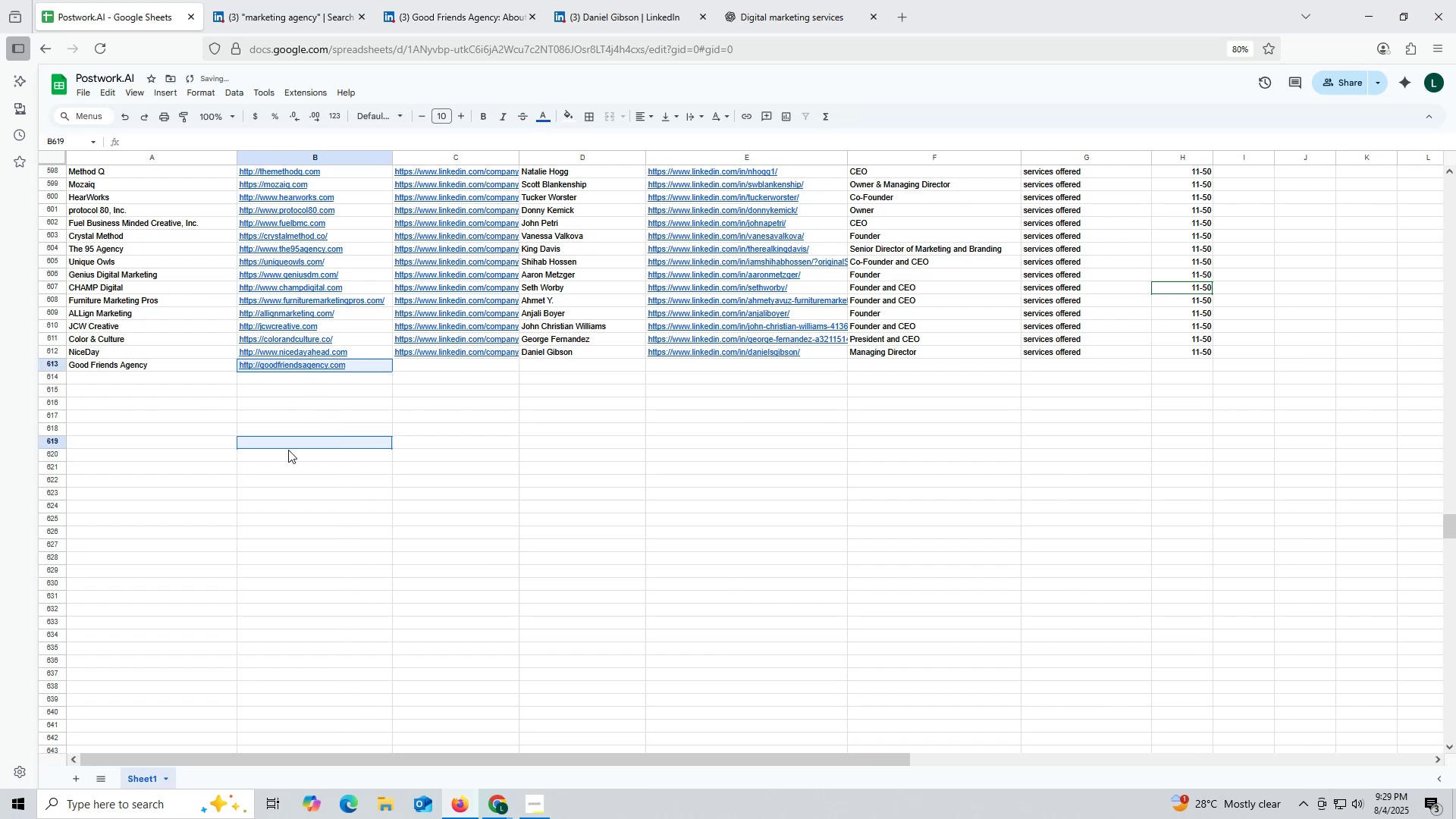 
triple_click([288, 450])
 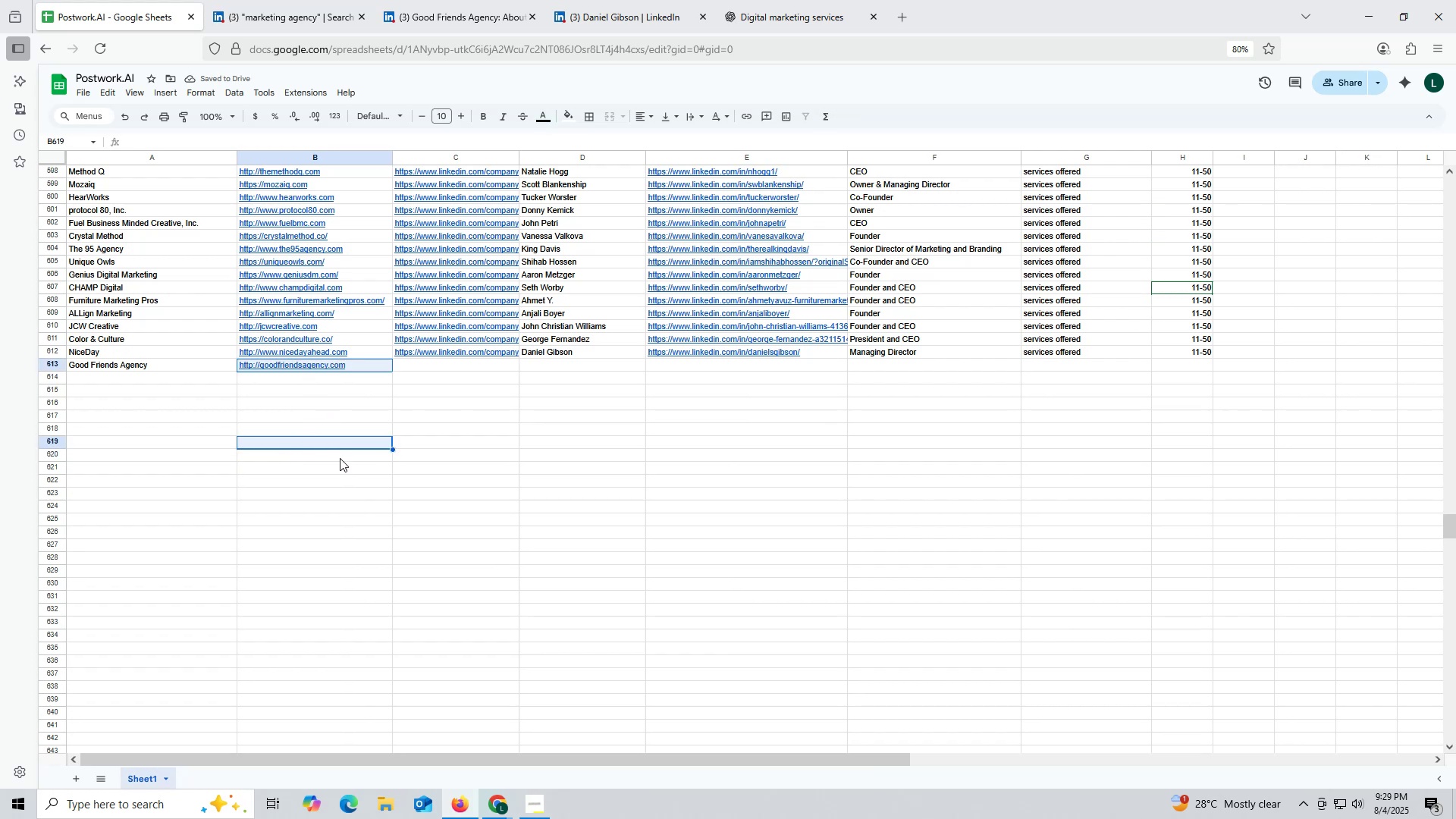 
left_click([451, 20])
 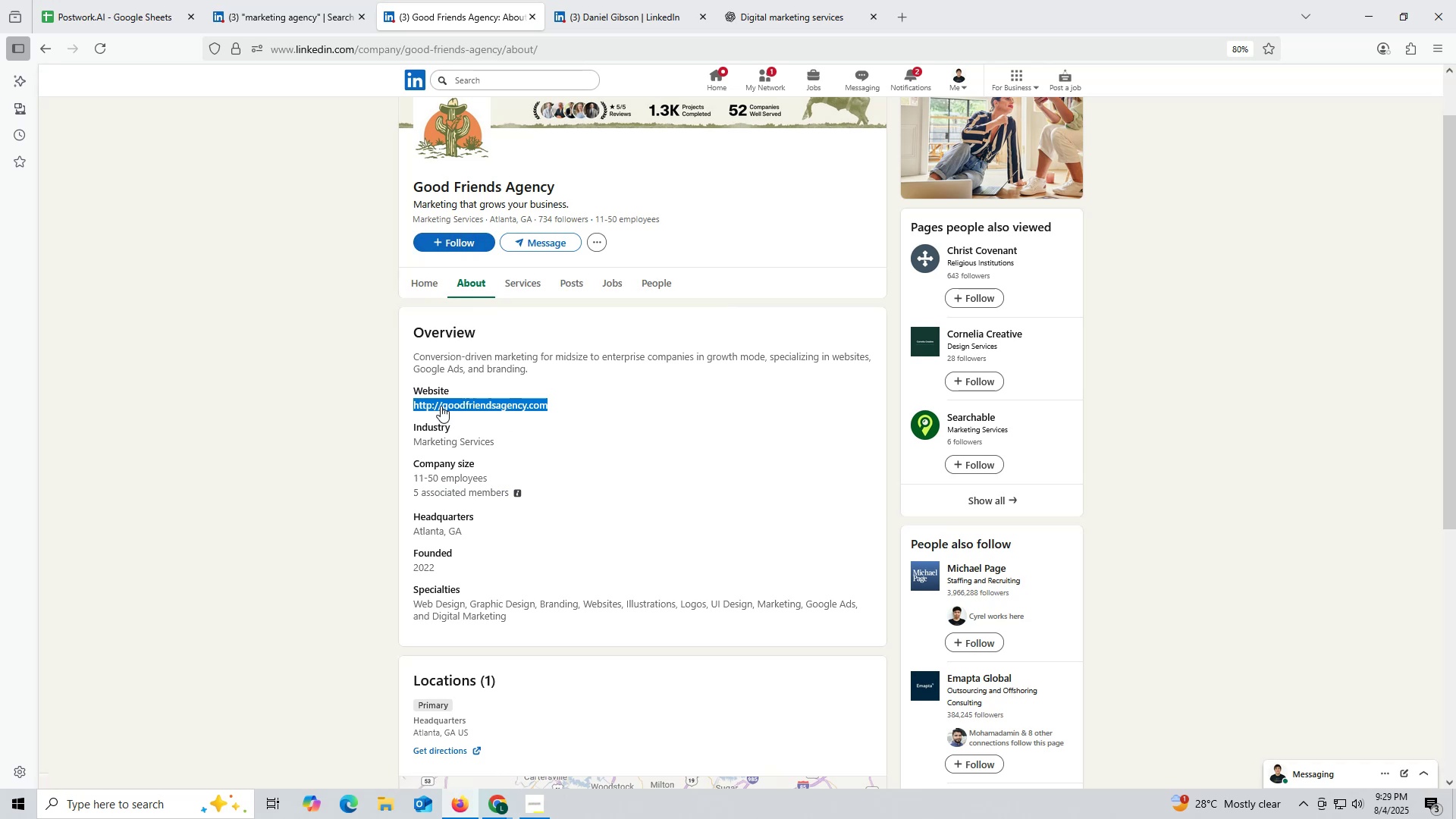 
wait(6.26)
 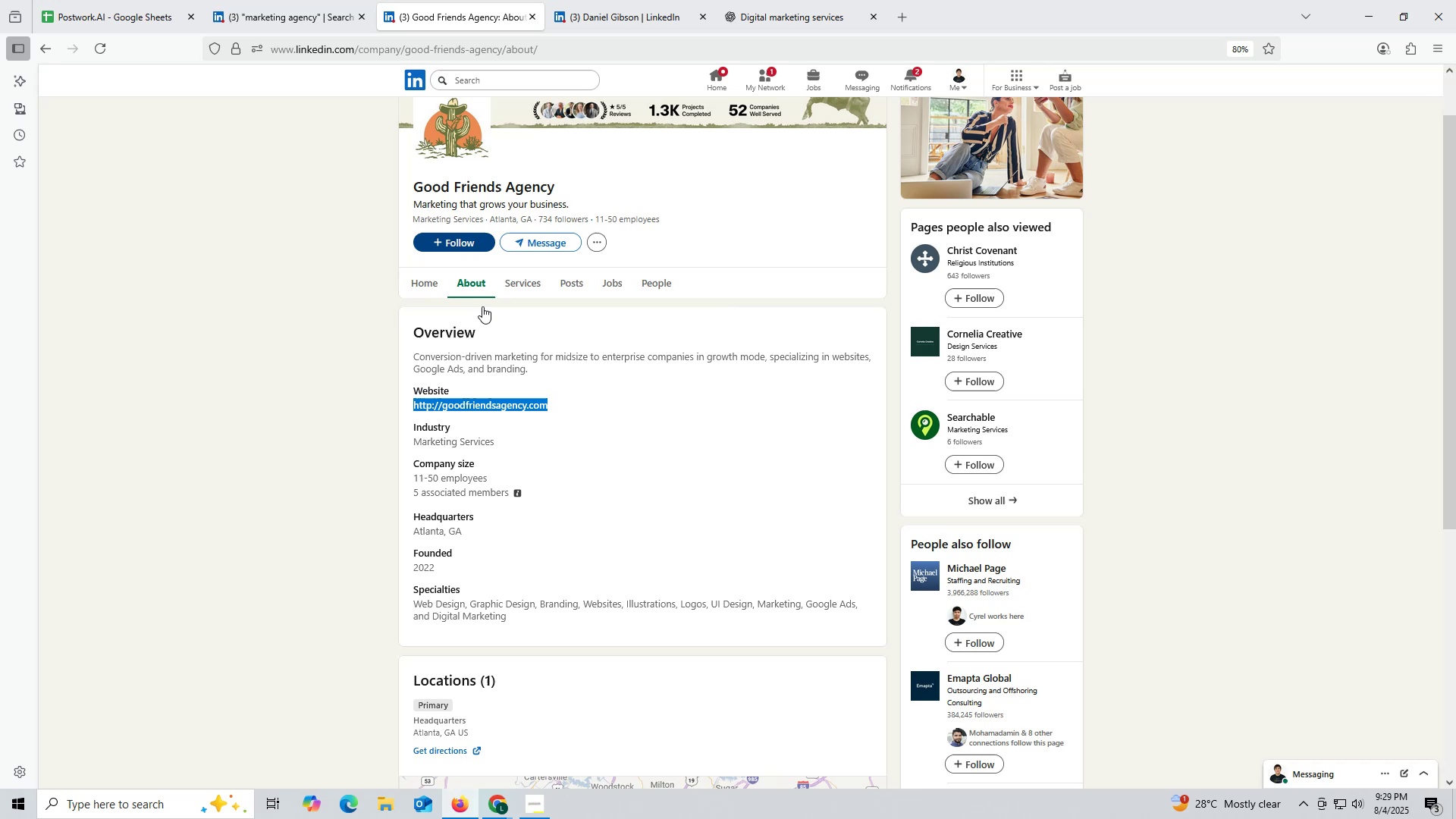 
left_click([419, 283])
 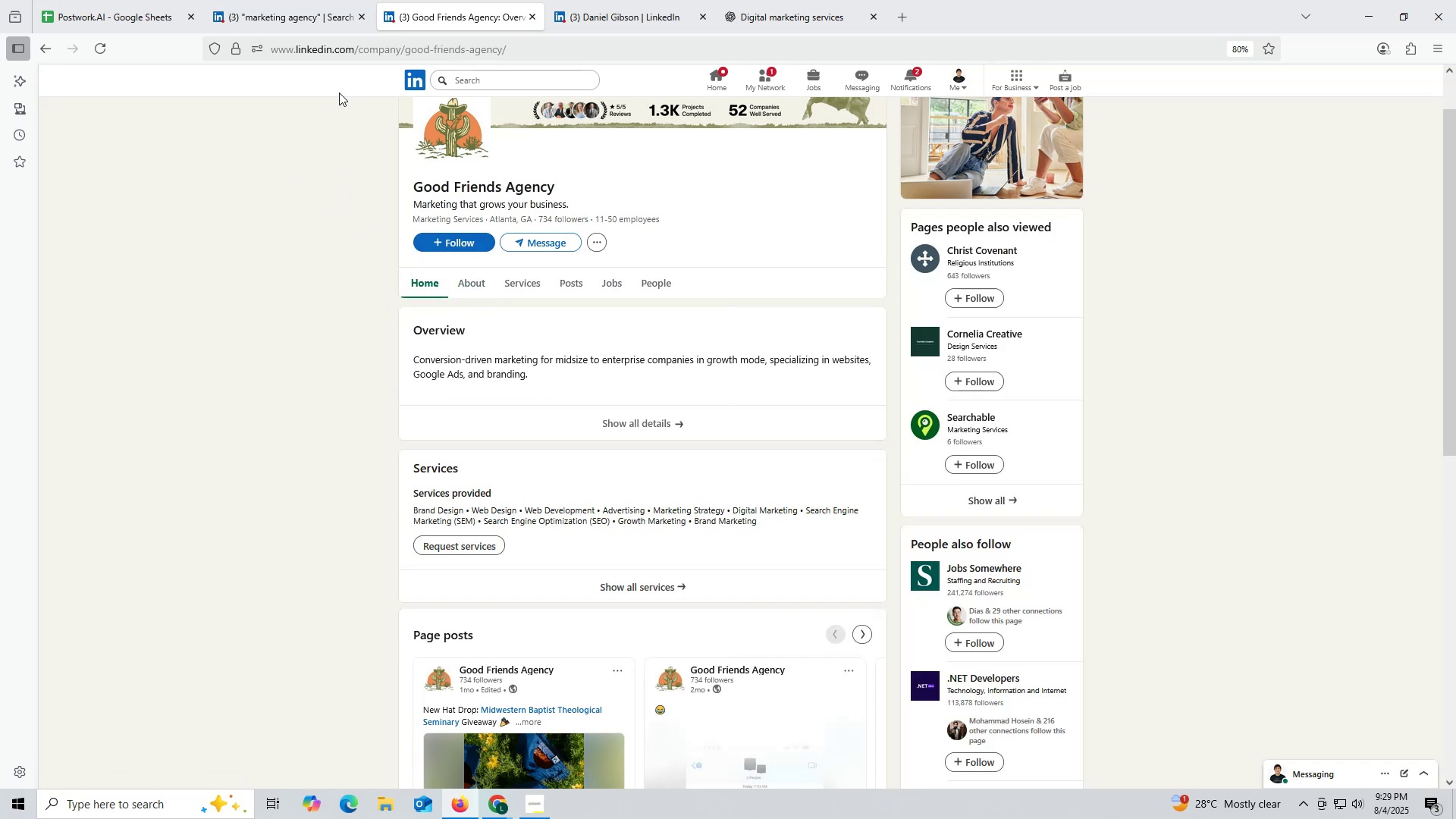 
wait(5.48)
 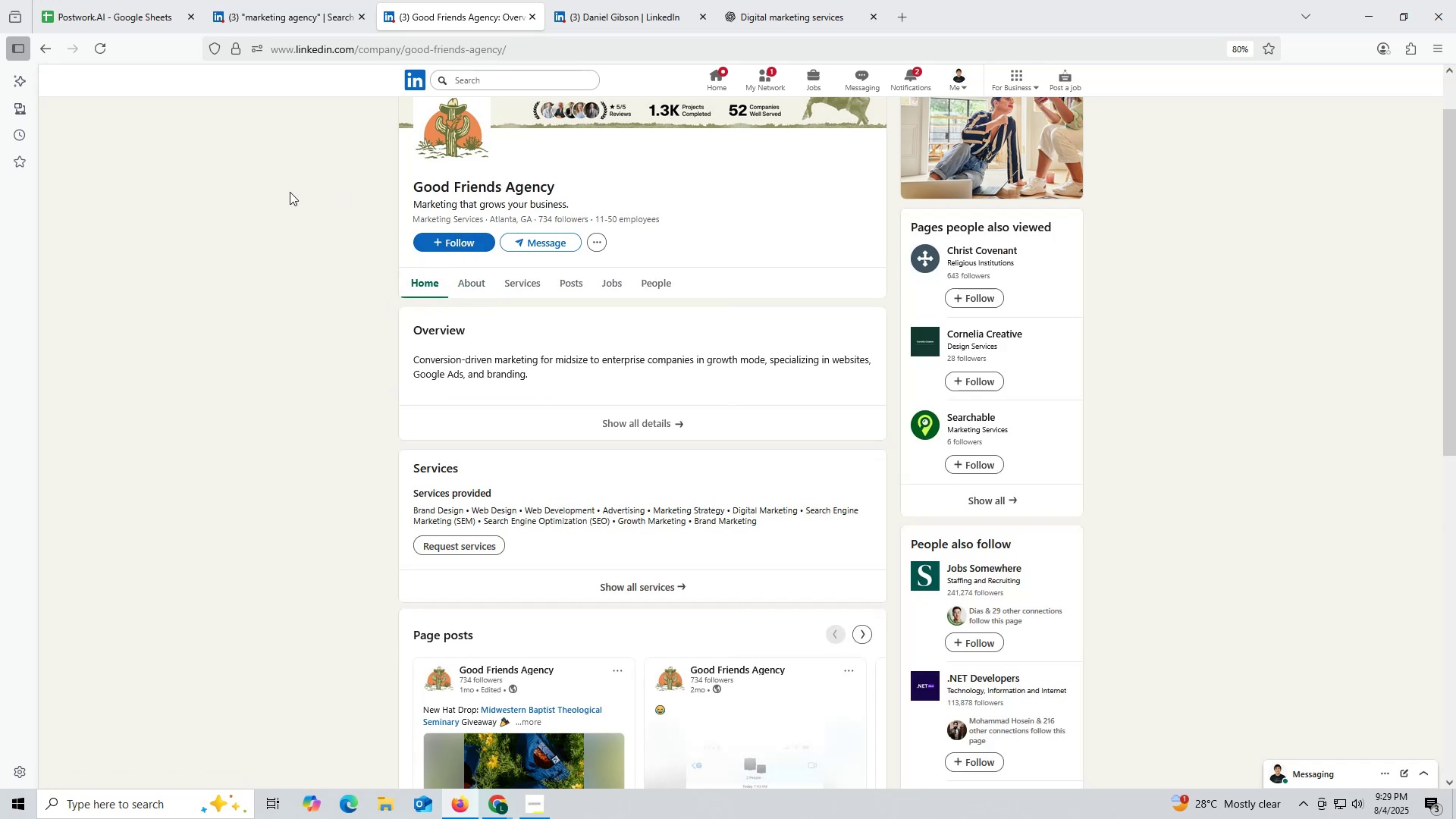 
double_click([344, 55])
 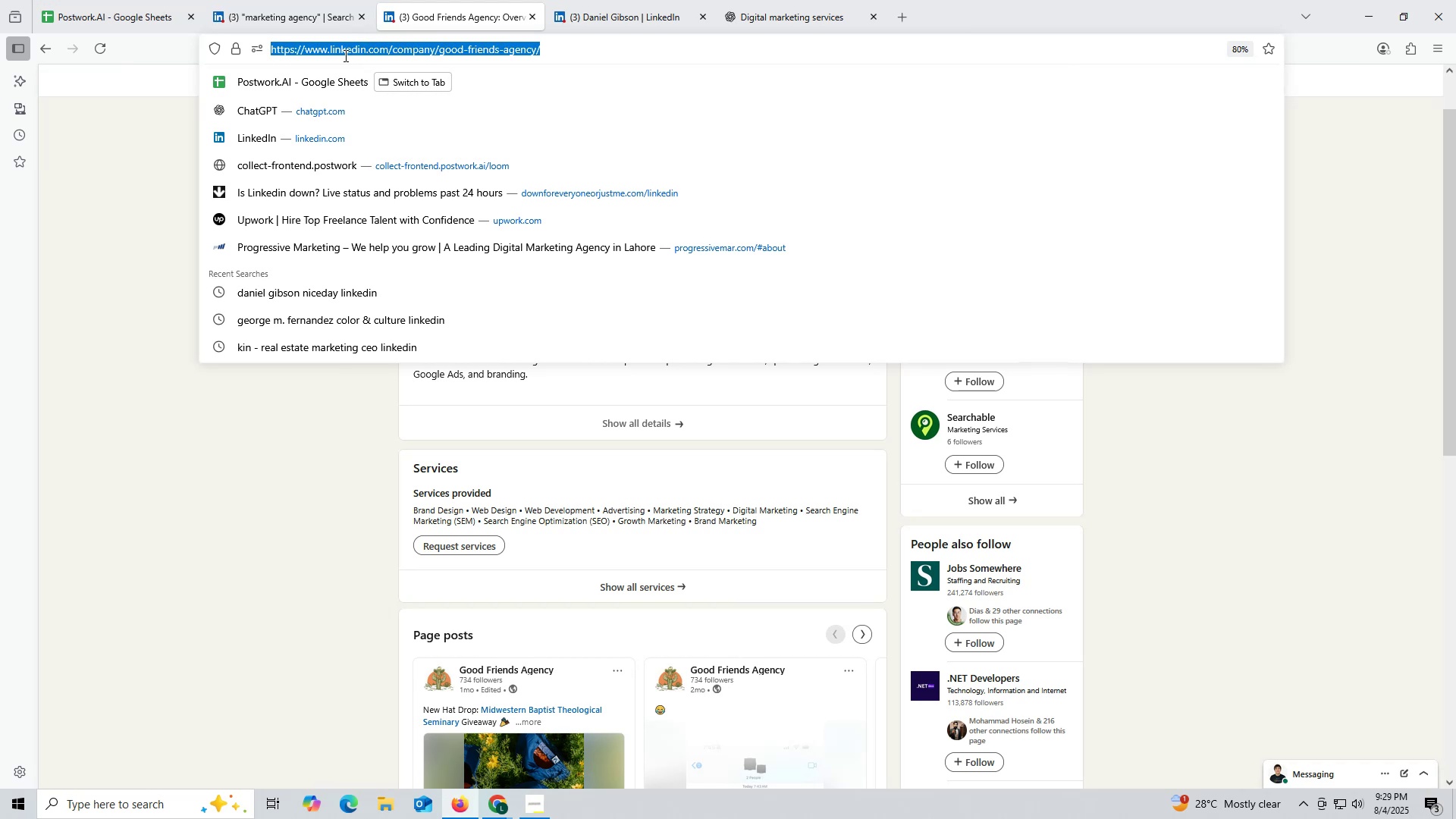 
triple_click([344, 55])
 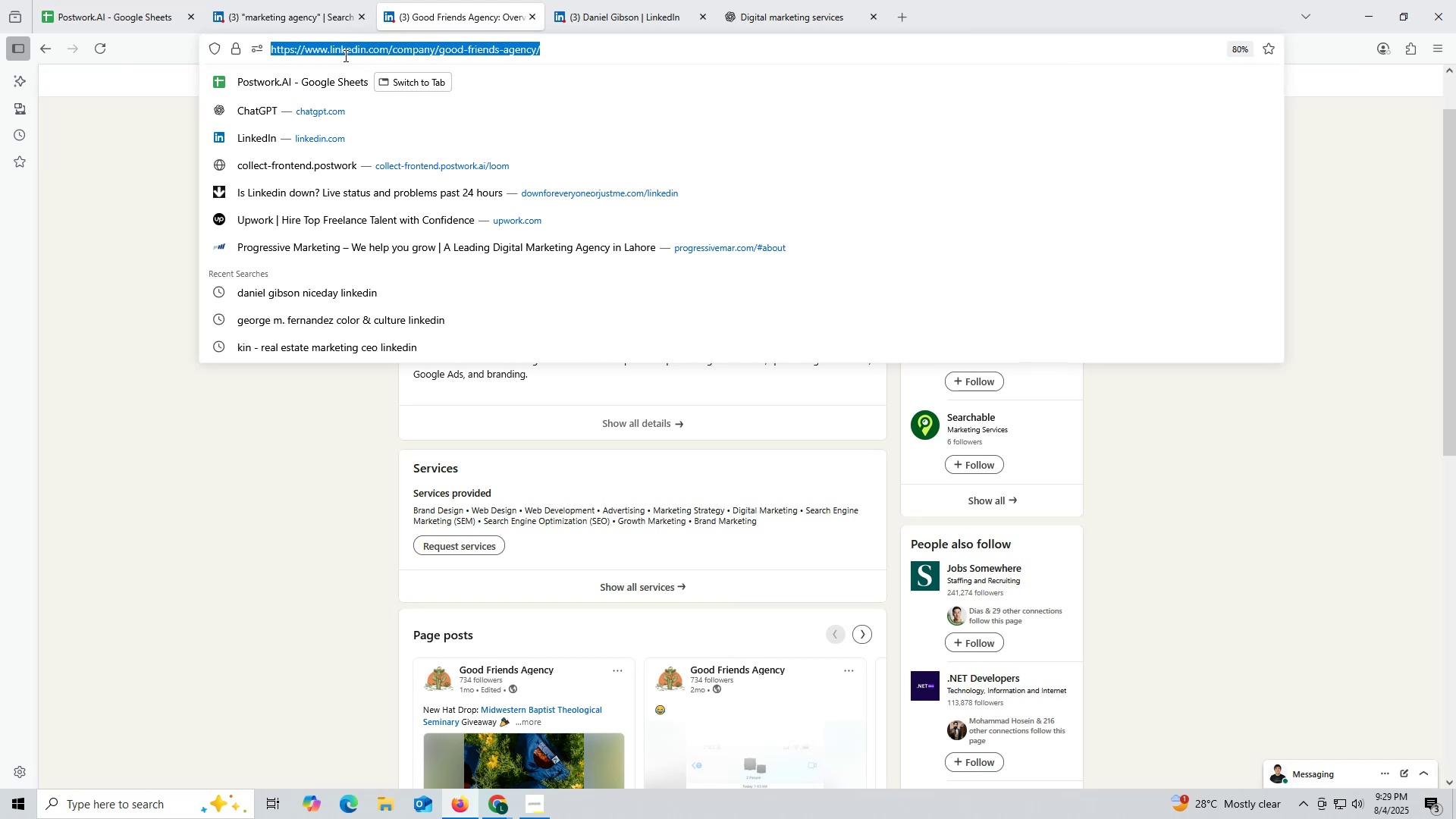 
key(Control+ControlLeft)
 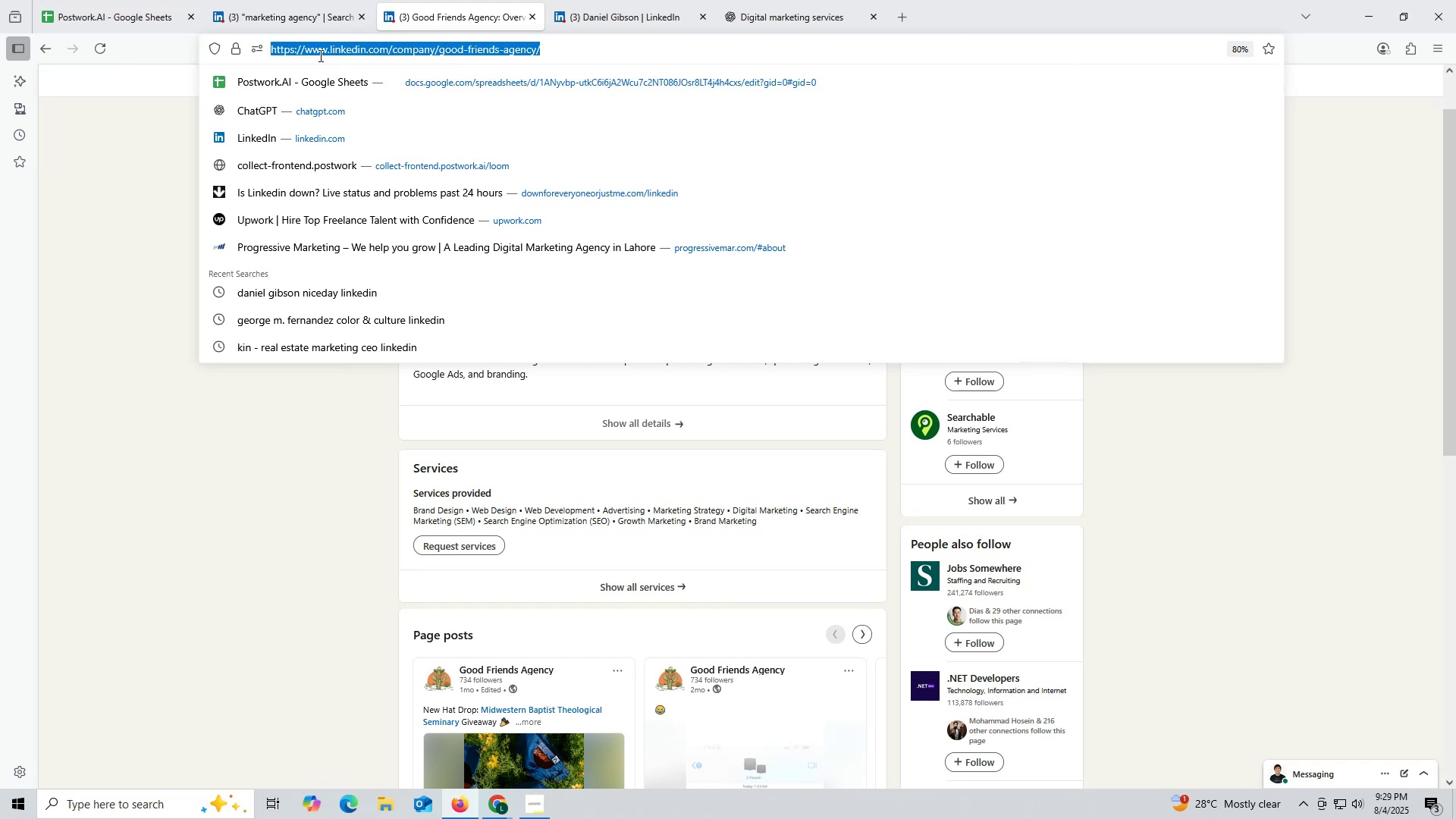 
key(Control+C)
 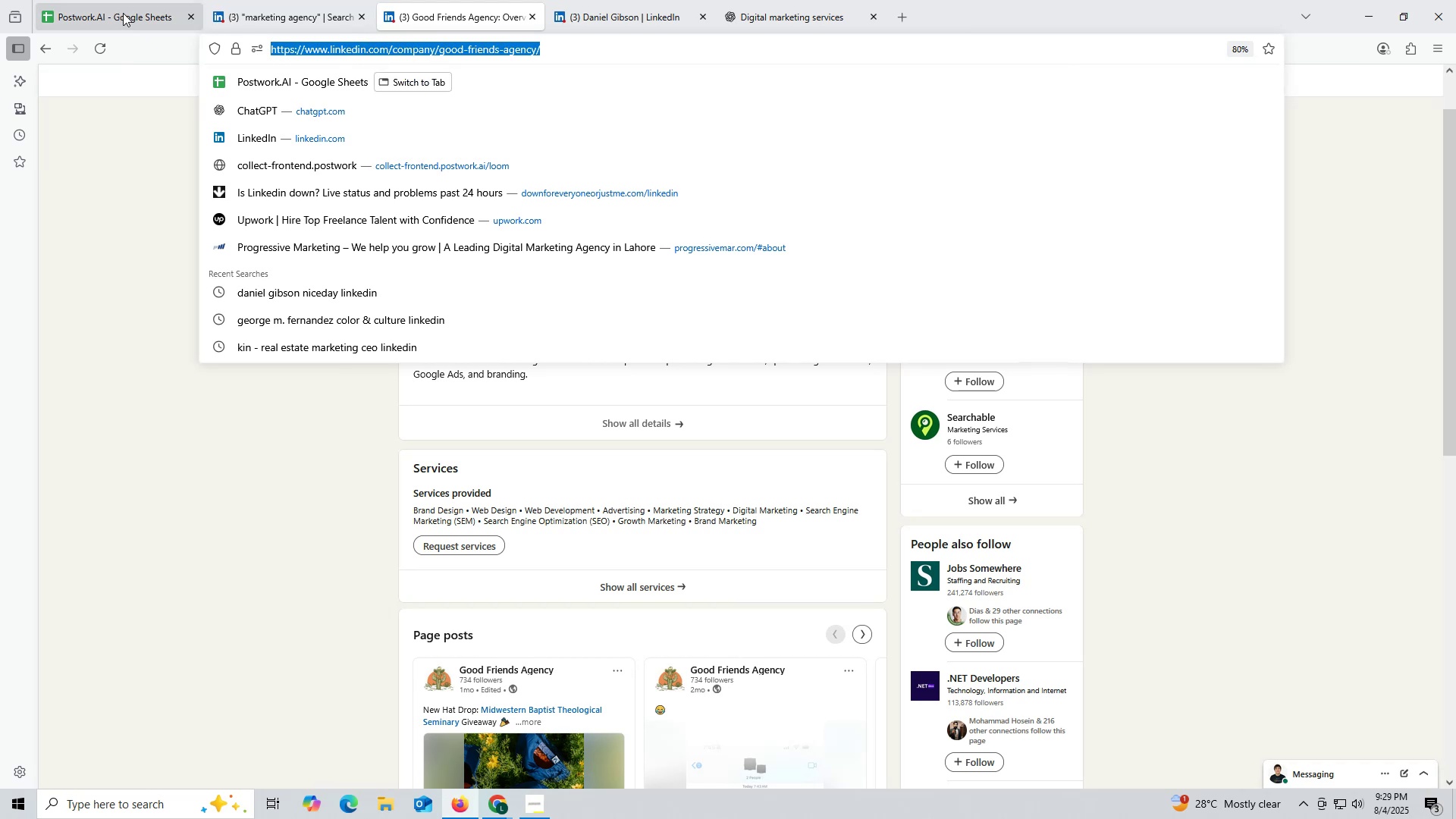 
left_click([123, 13])
 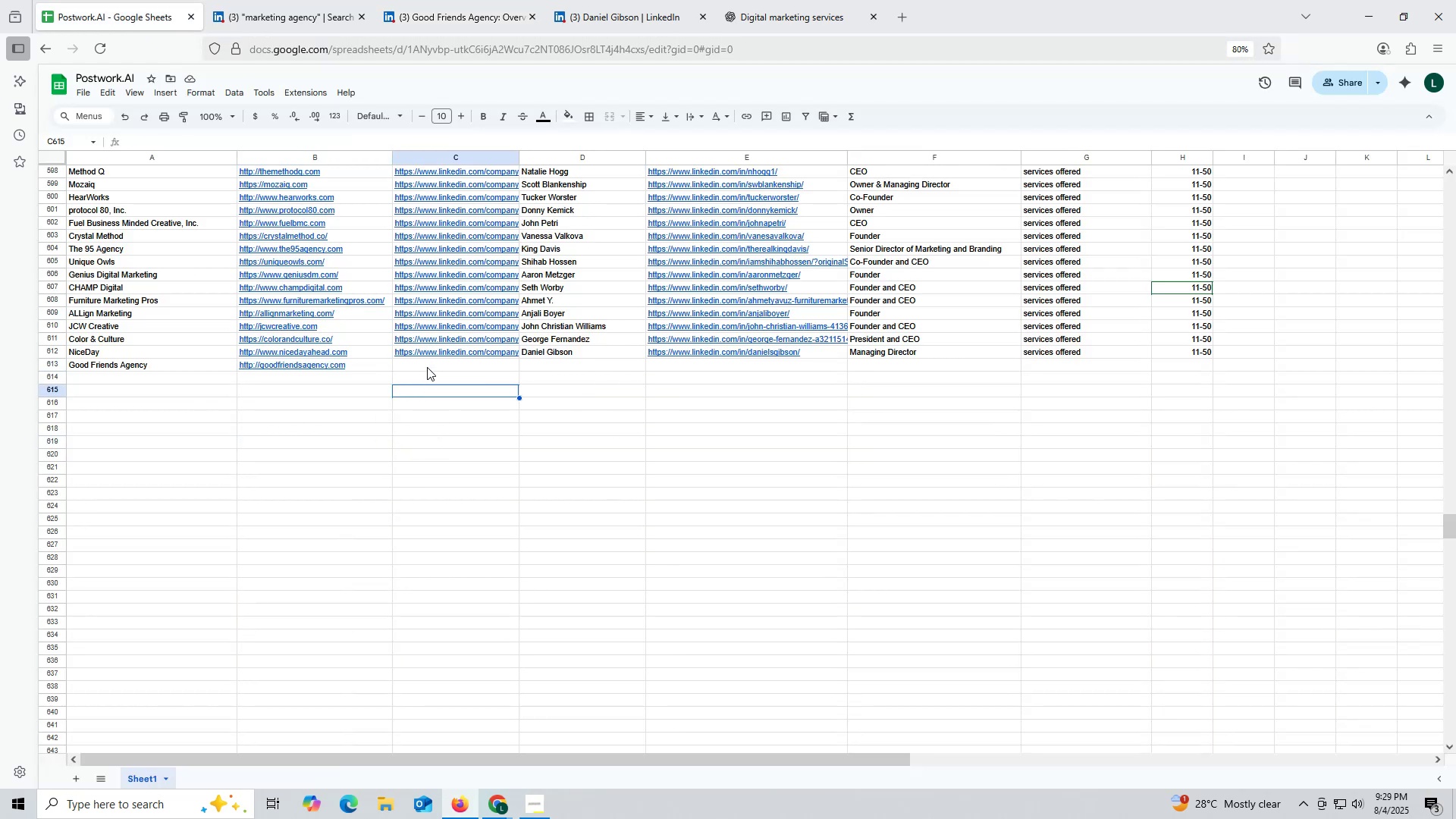 
double_click([425, 359])
 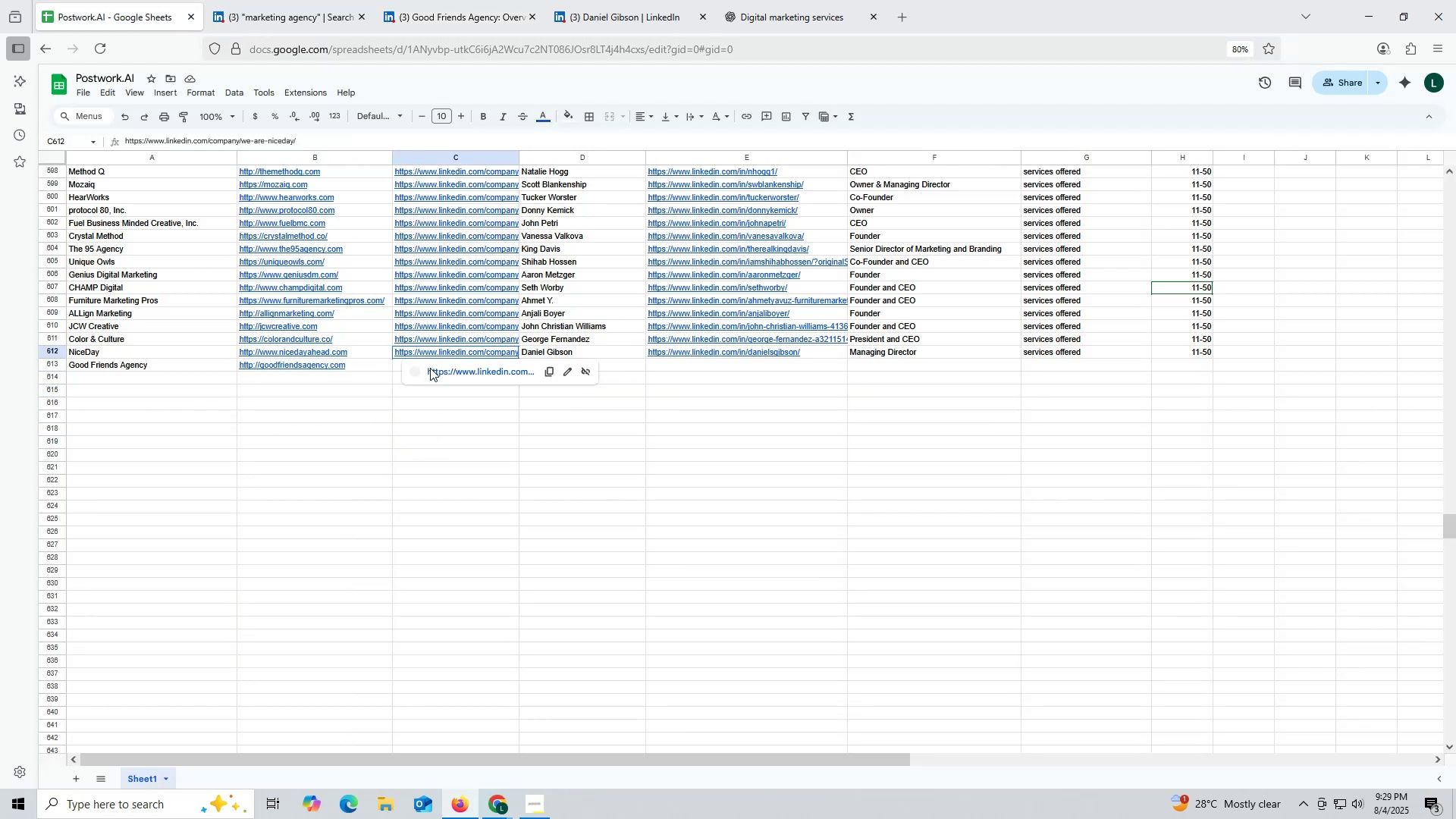 
key(Control+ControlLeft)
 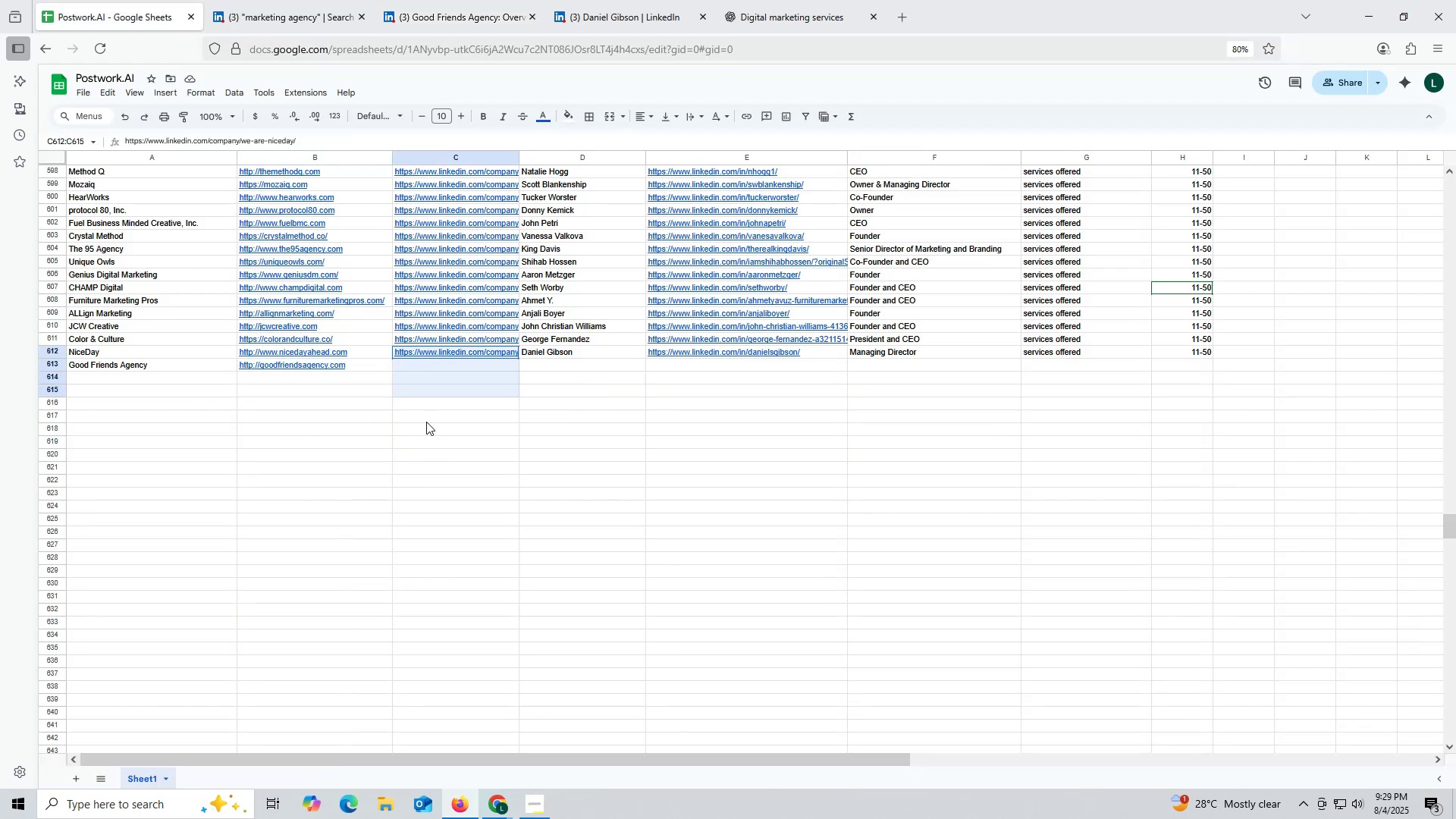 
key(Control+V)
 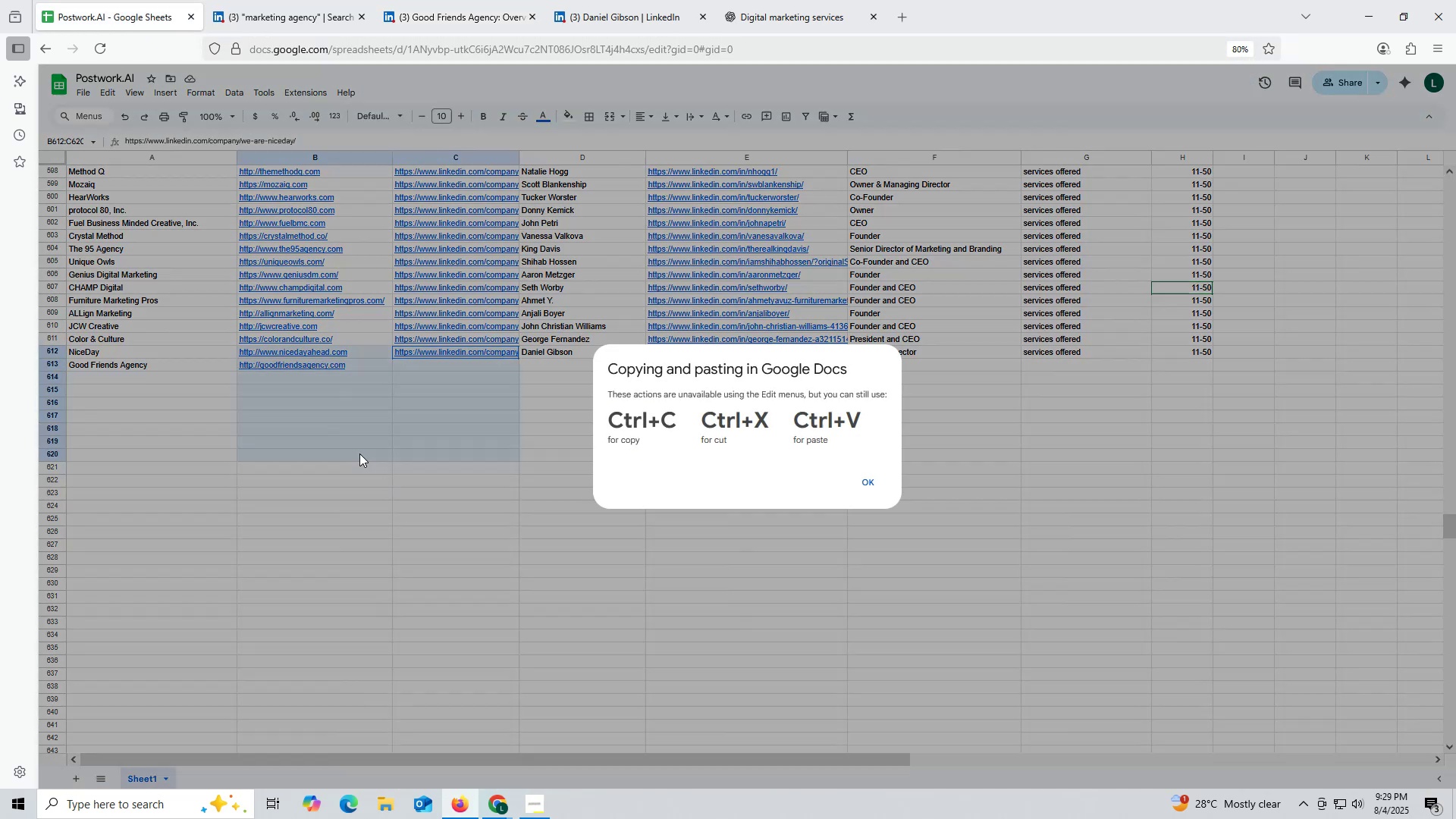 
triple_click([359, 453])
 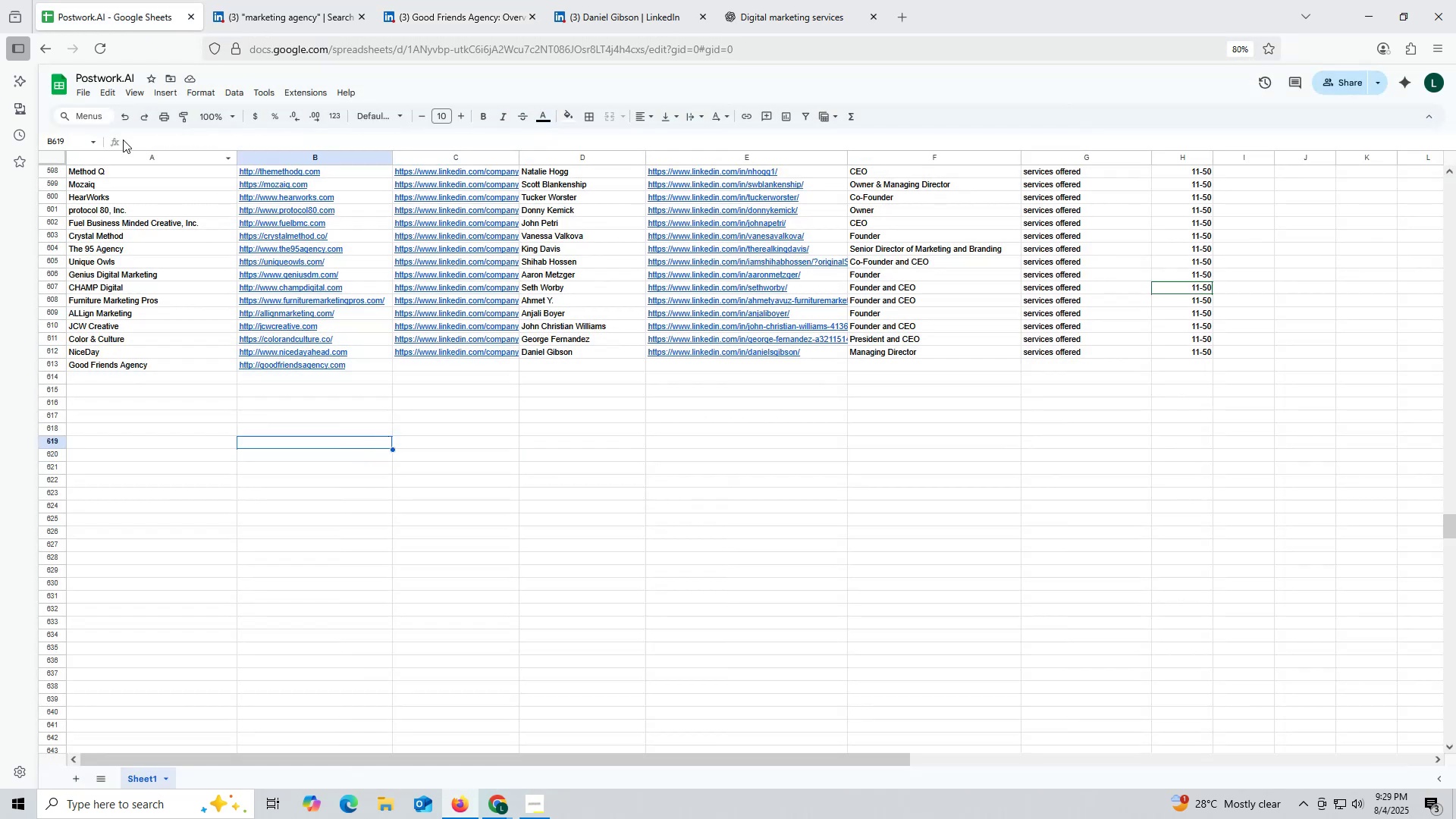 
left_click([125, 118])
 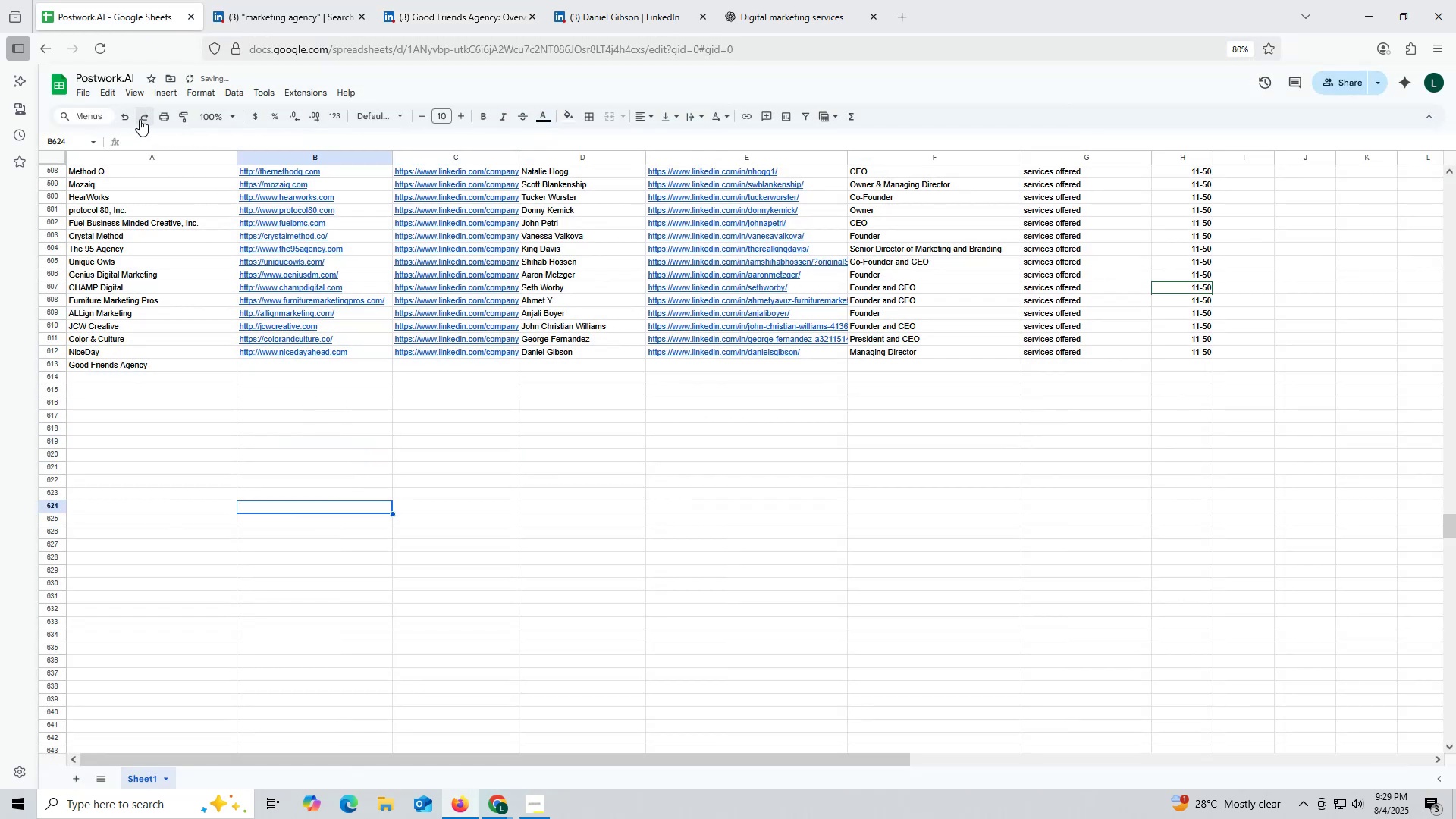 
double_click([357, 508])
 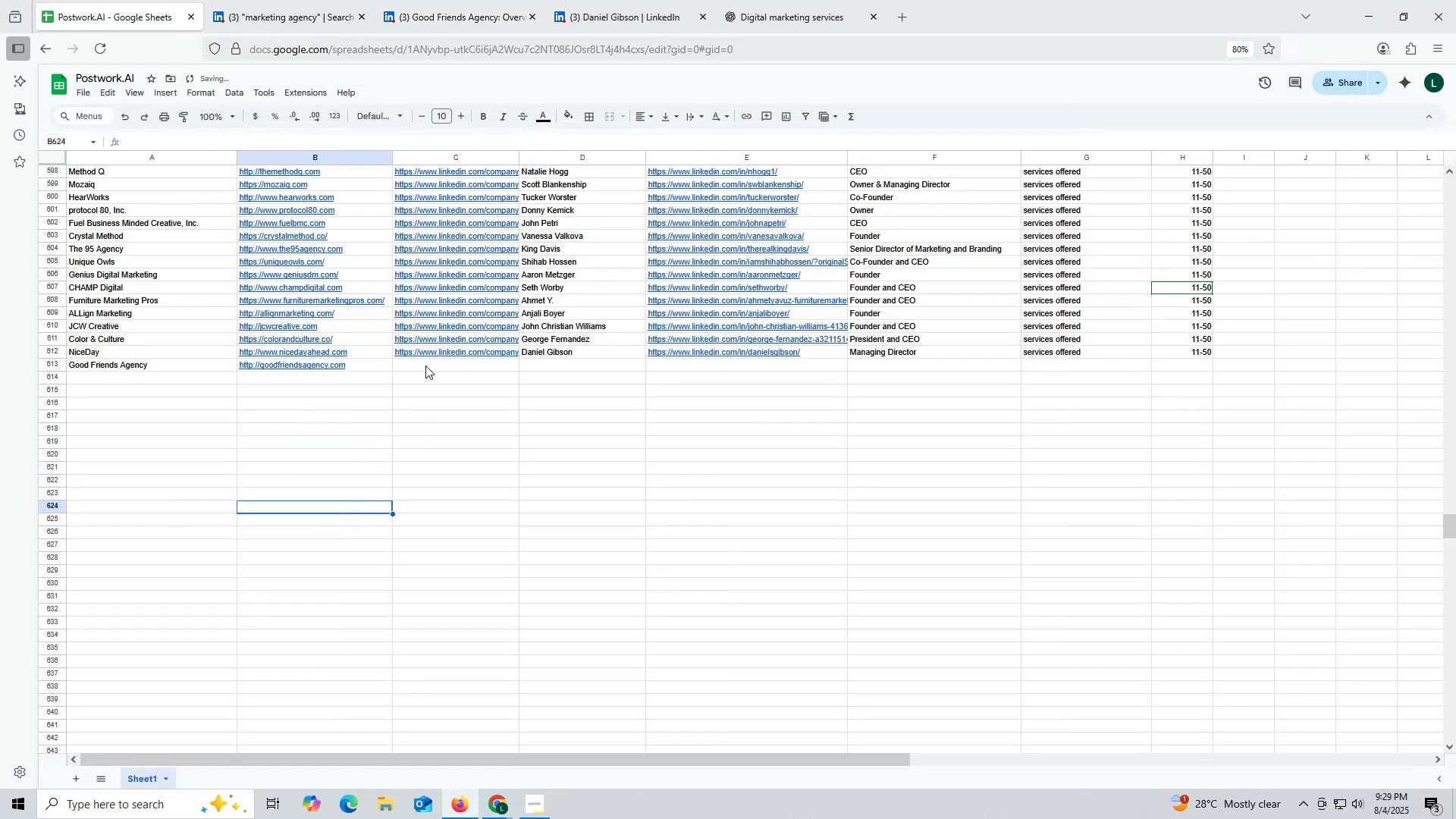 
double_click([425, 366])
 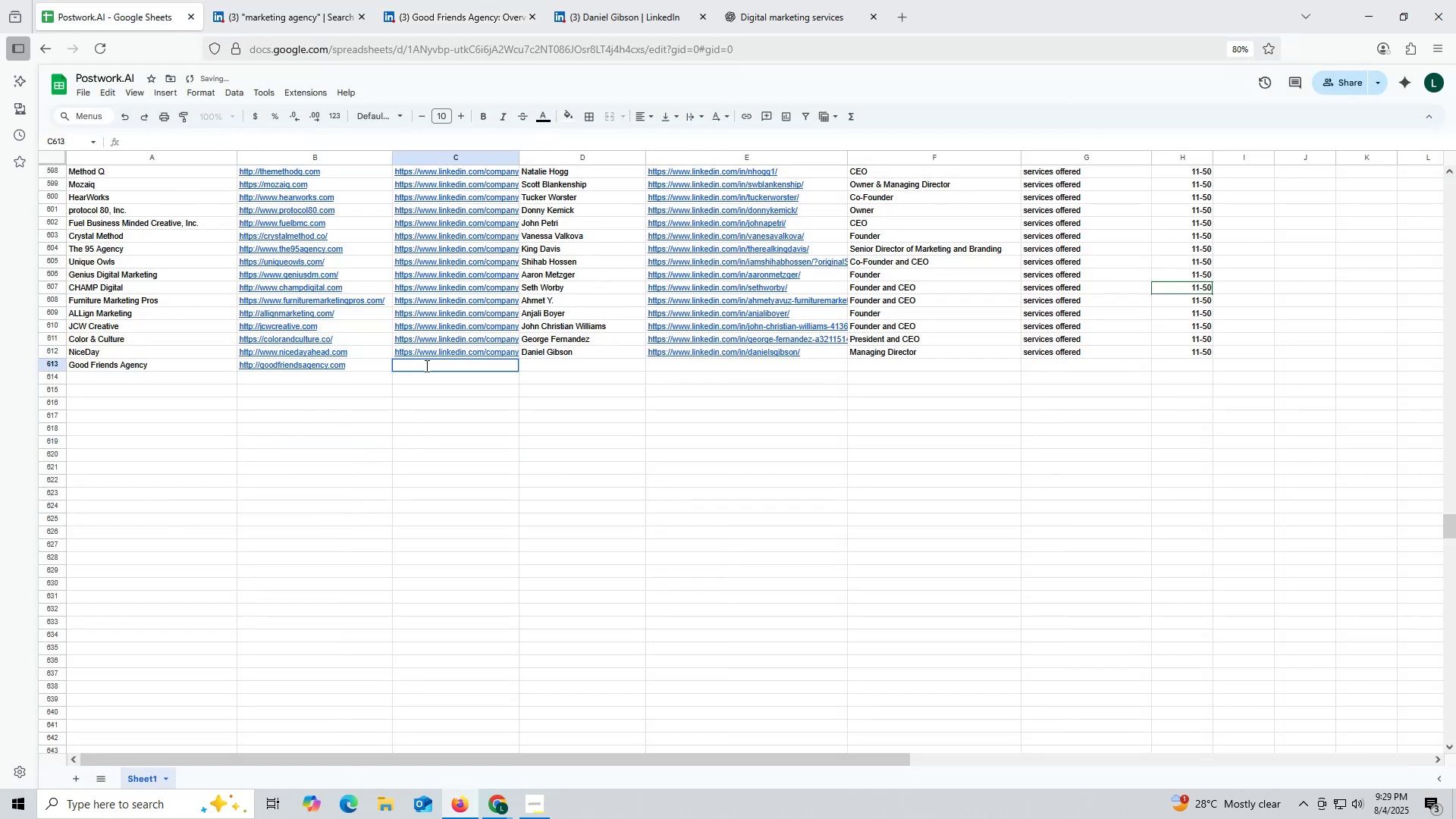 
triple_click([425, 366])
 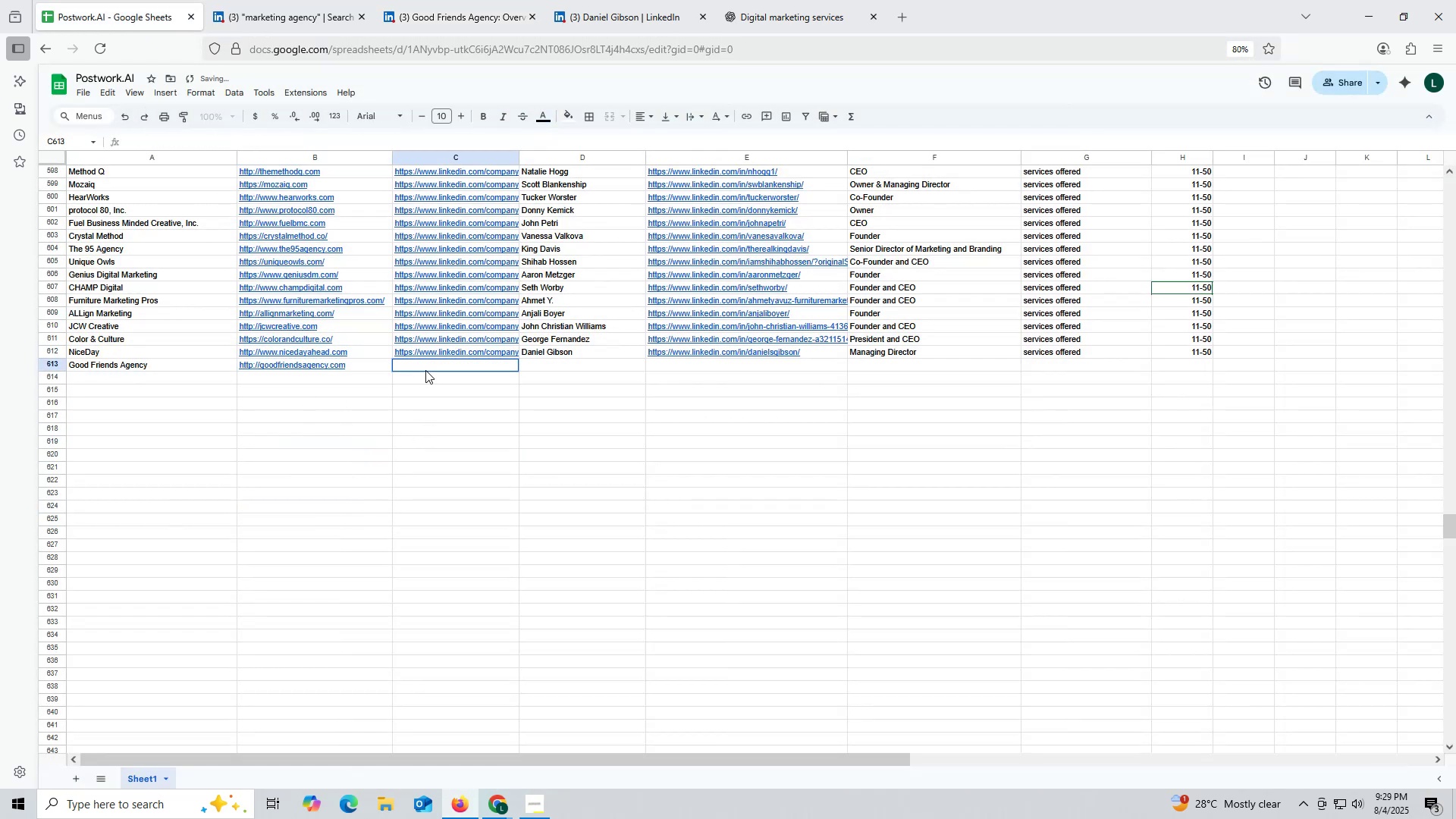 
key(Control+ControlLeft)
 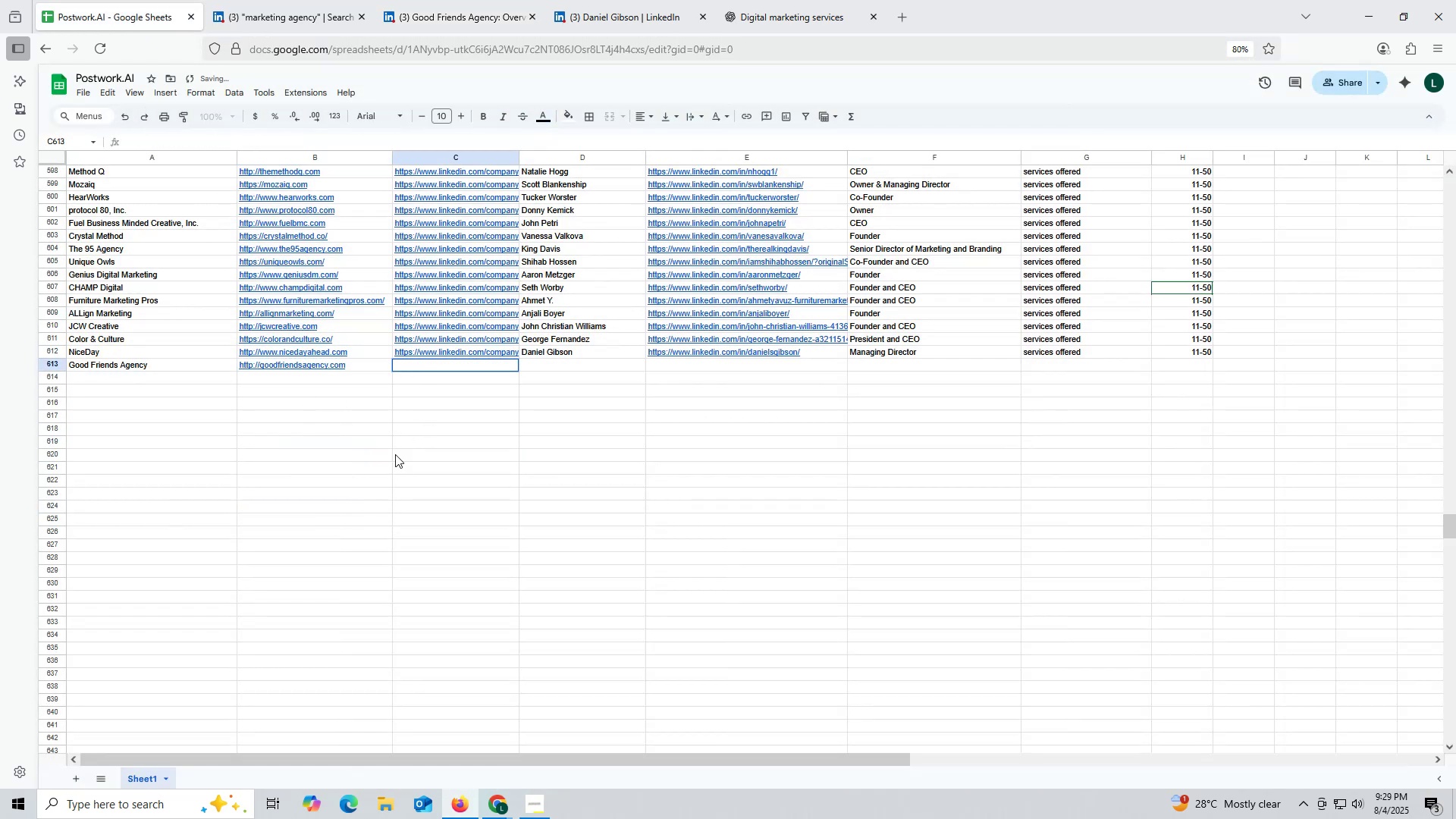 
key(Control+V)
 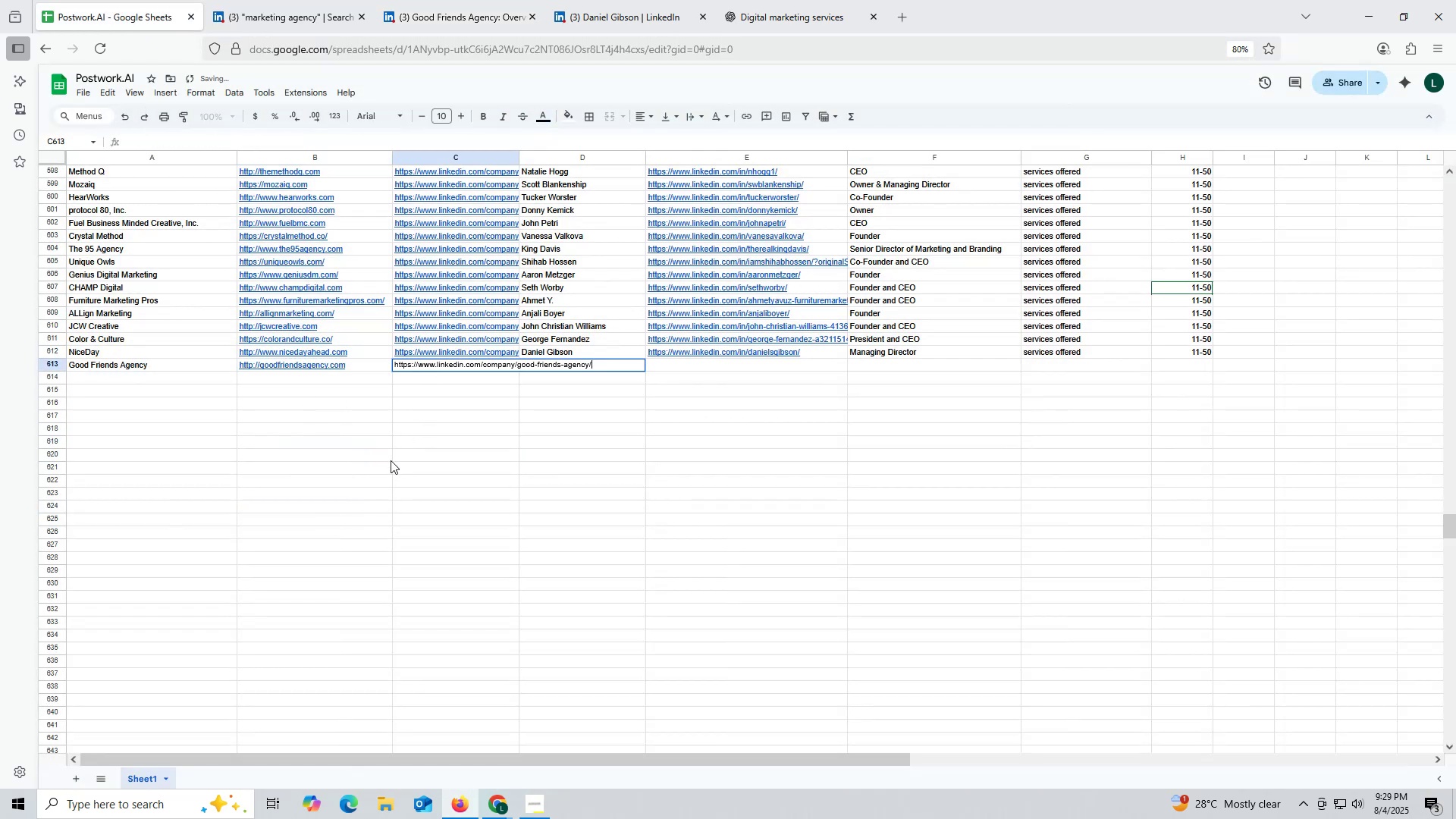 
left_click([391, 460])
 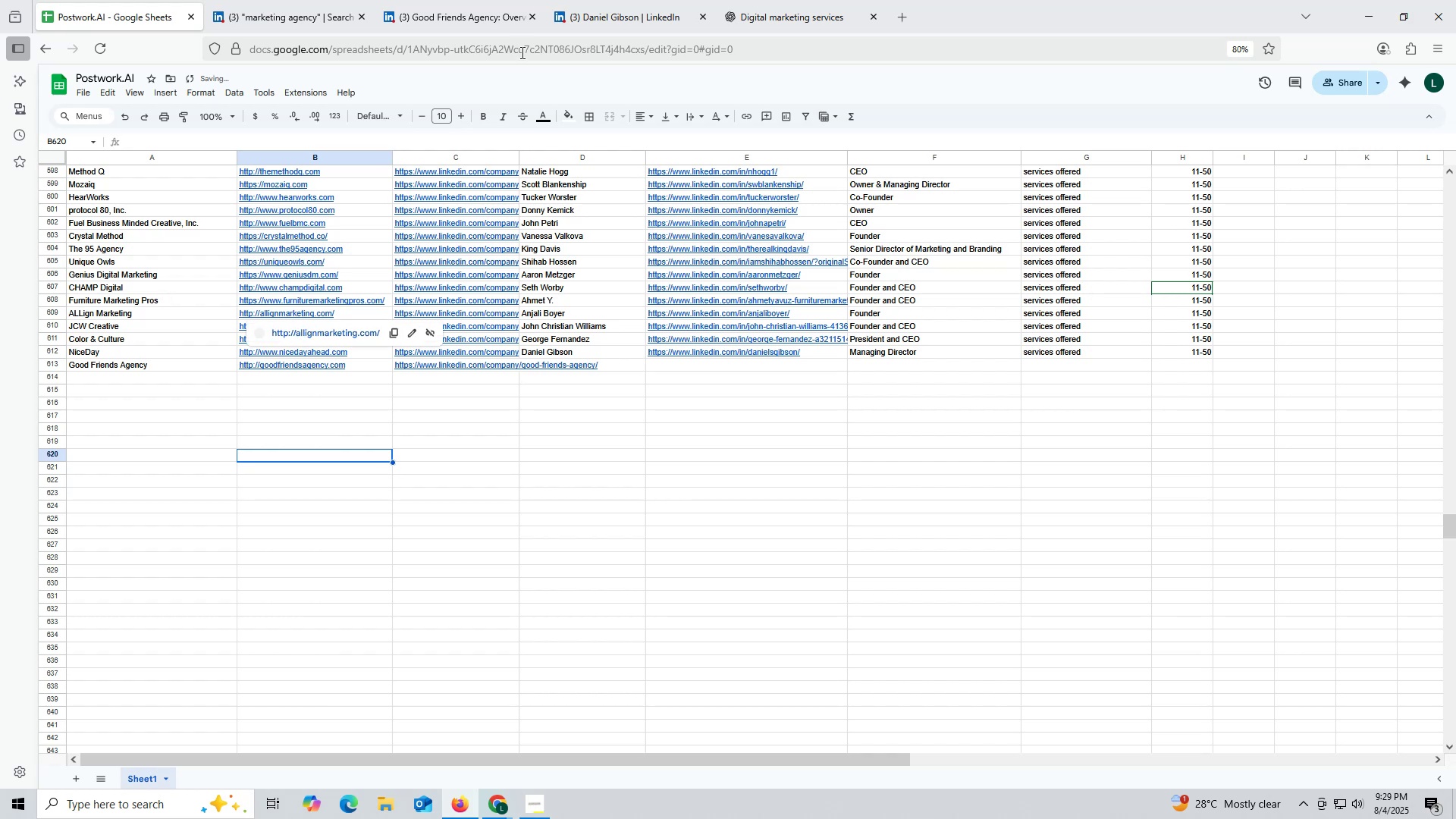 
left_click([593, 14])
 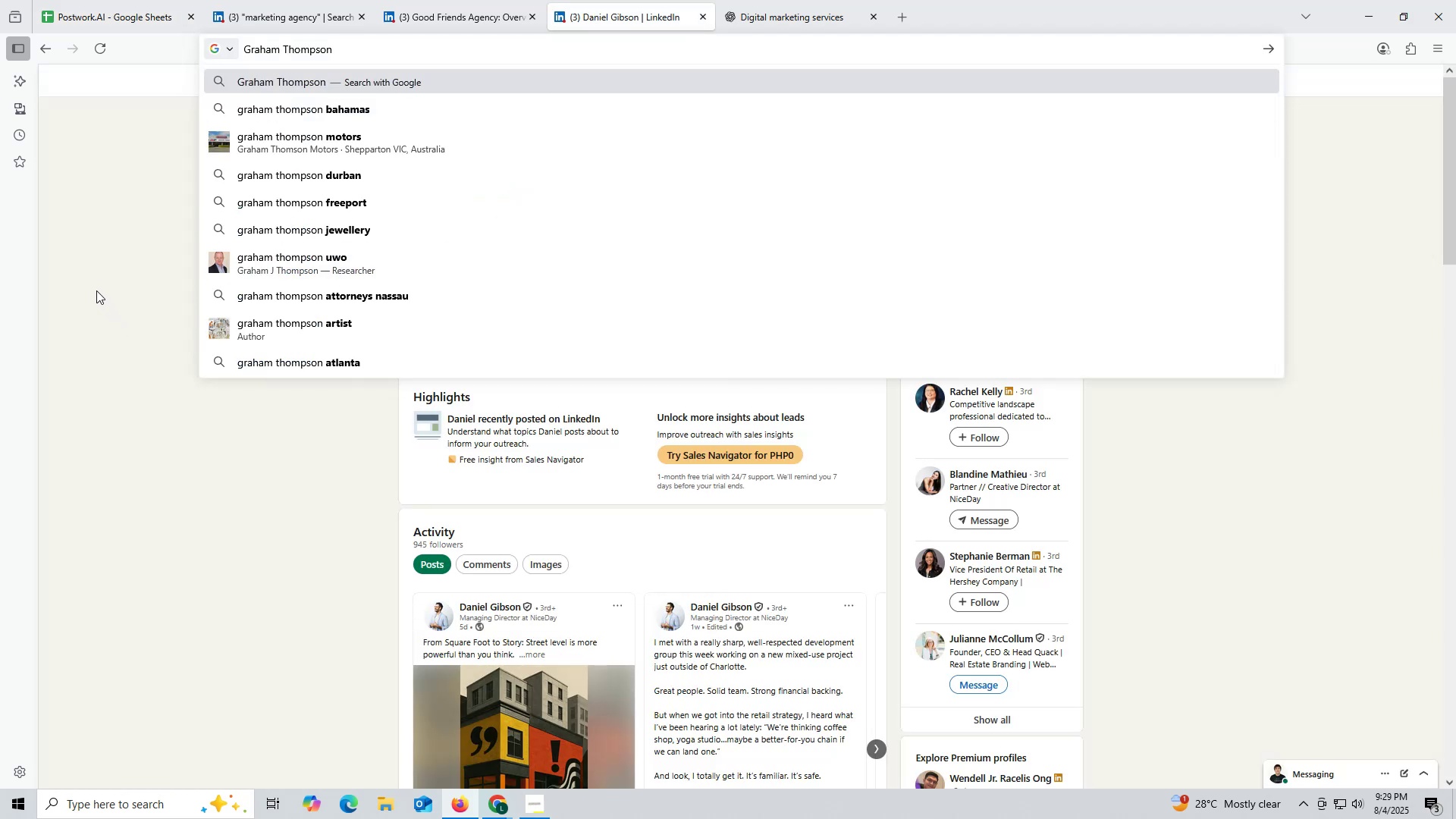 
left_click([454, 2])
 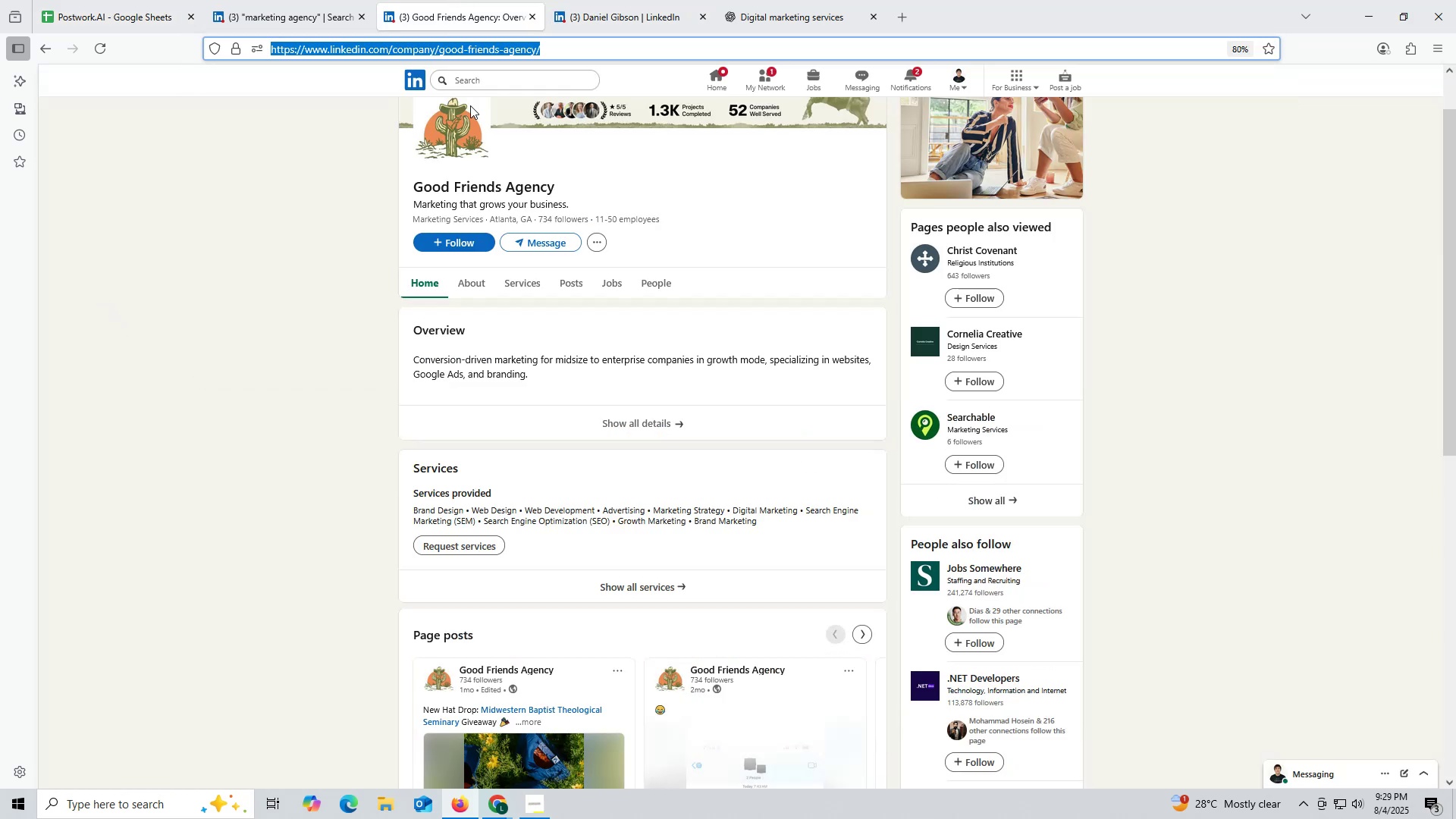 
key(Control+ControlLeft)
 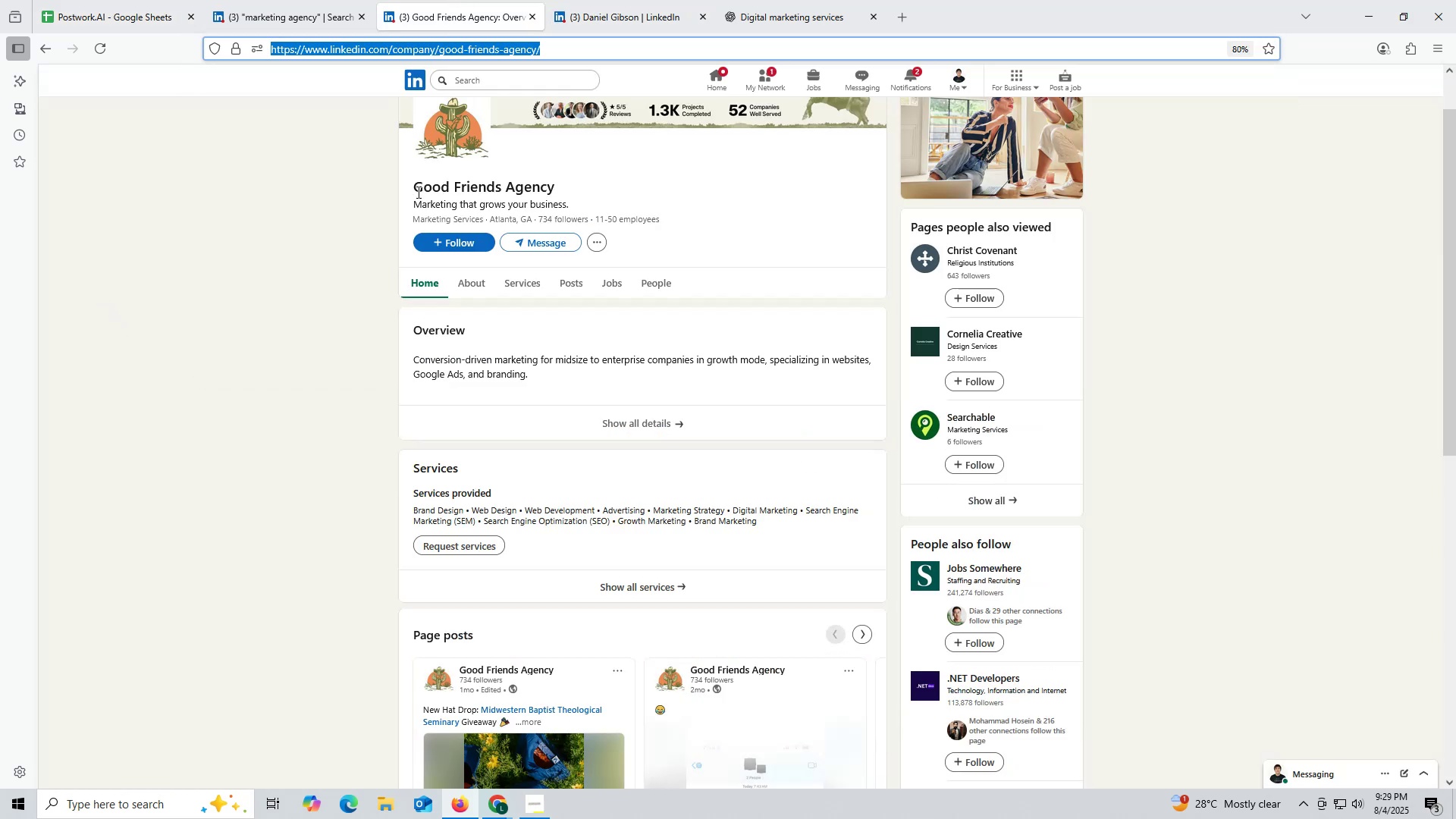 
left_click_drag(start_coordinate=[410, 188], to_coordinate=[562, 184])
 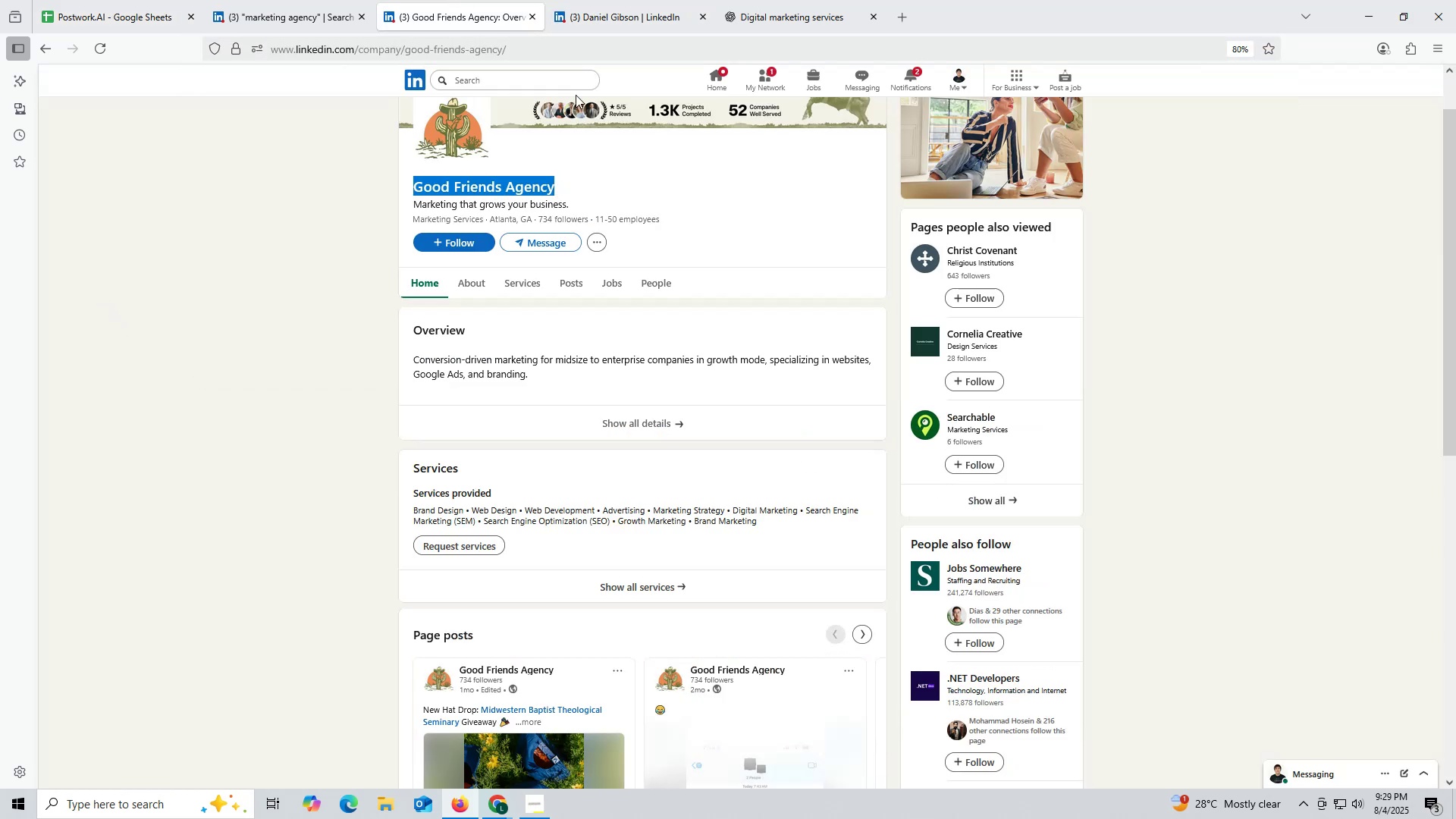 
key(Control+ControlLeft)
 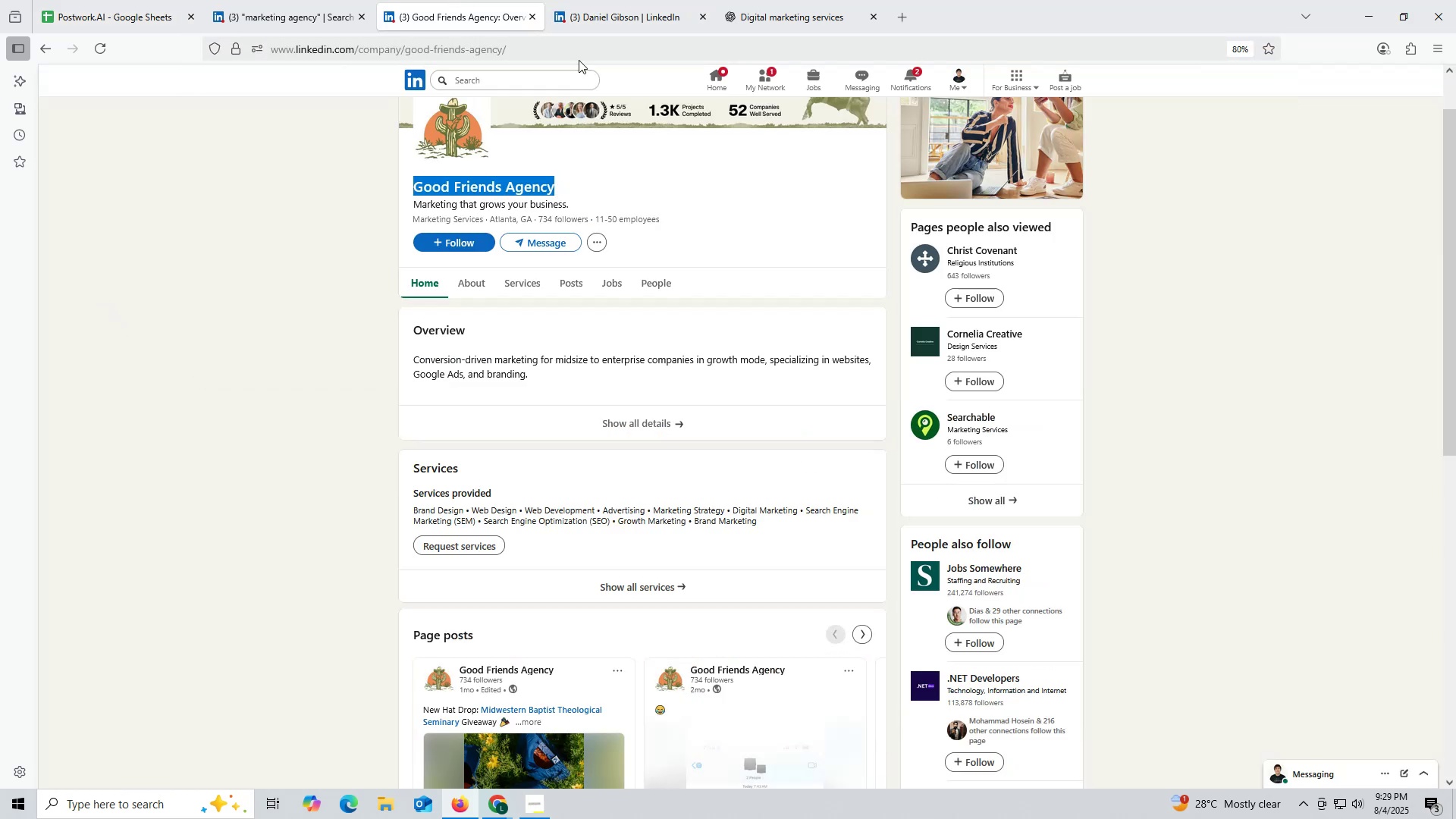 
key(Control+C)
 